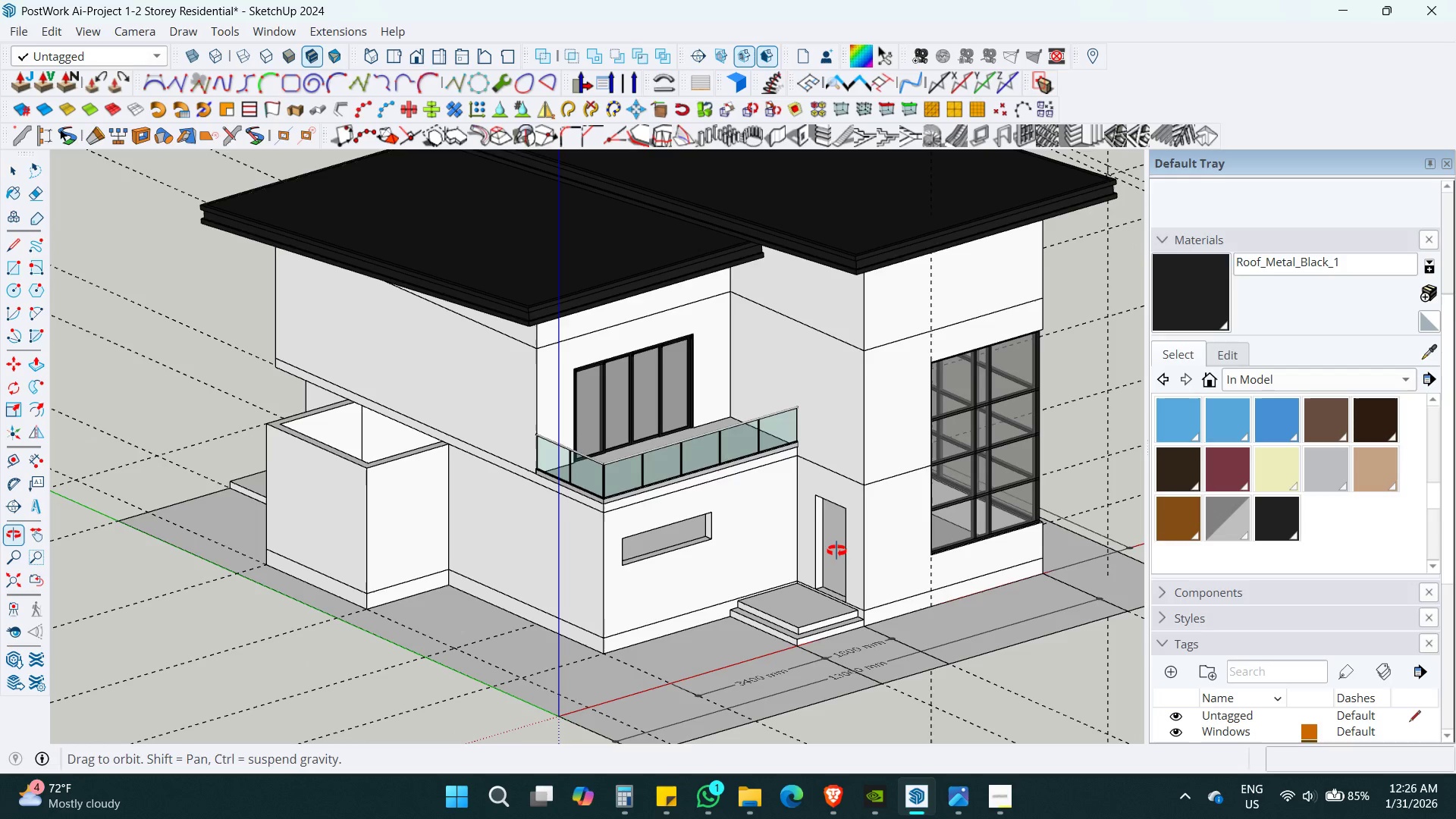 
hold_key(key=ShiftLeft, duration=1.02)
 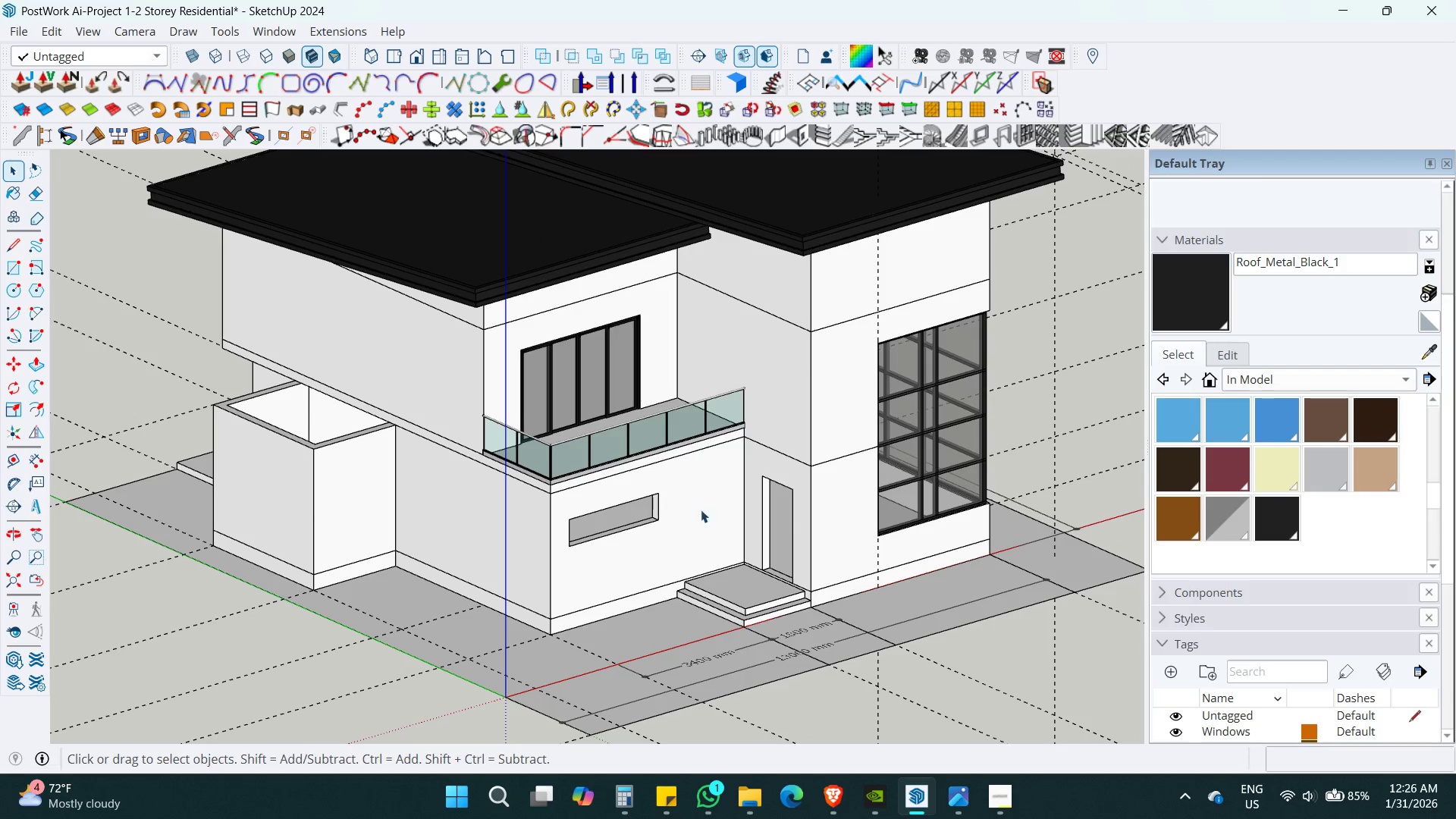 
hold_key(key=ShiftLeft, duration=0.47)
 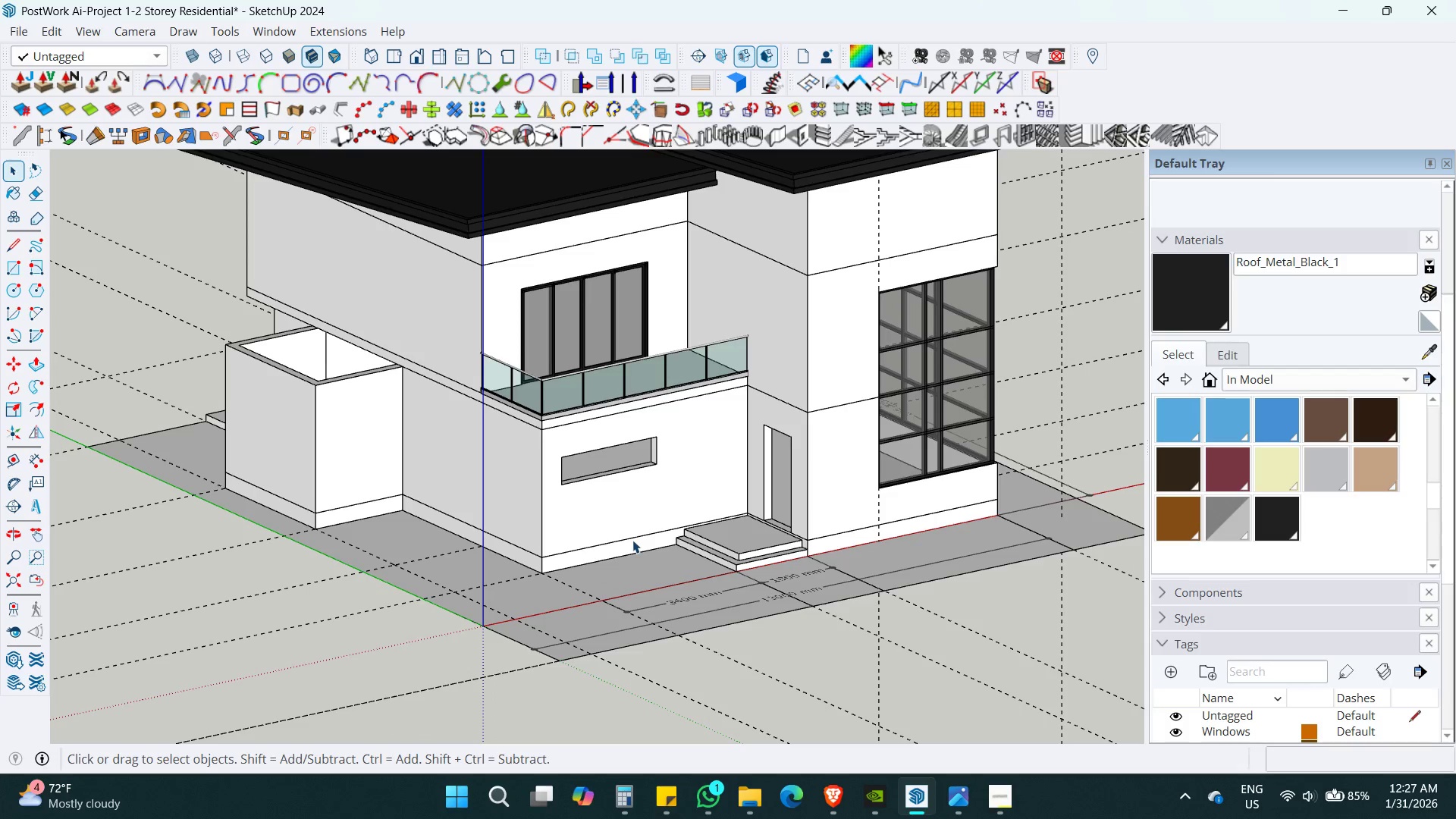 
wait(6.24)
 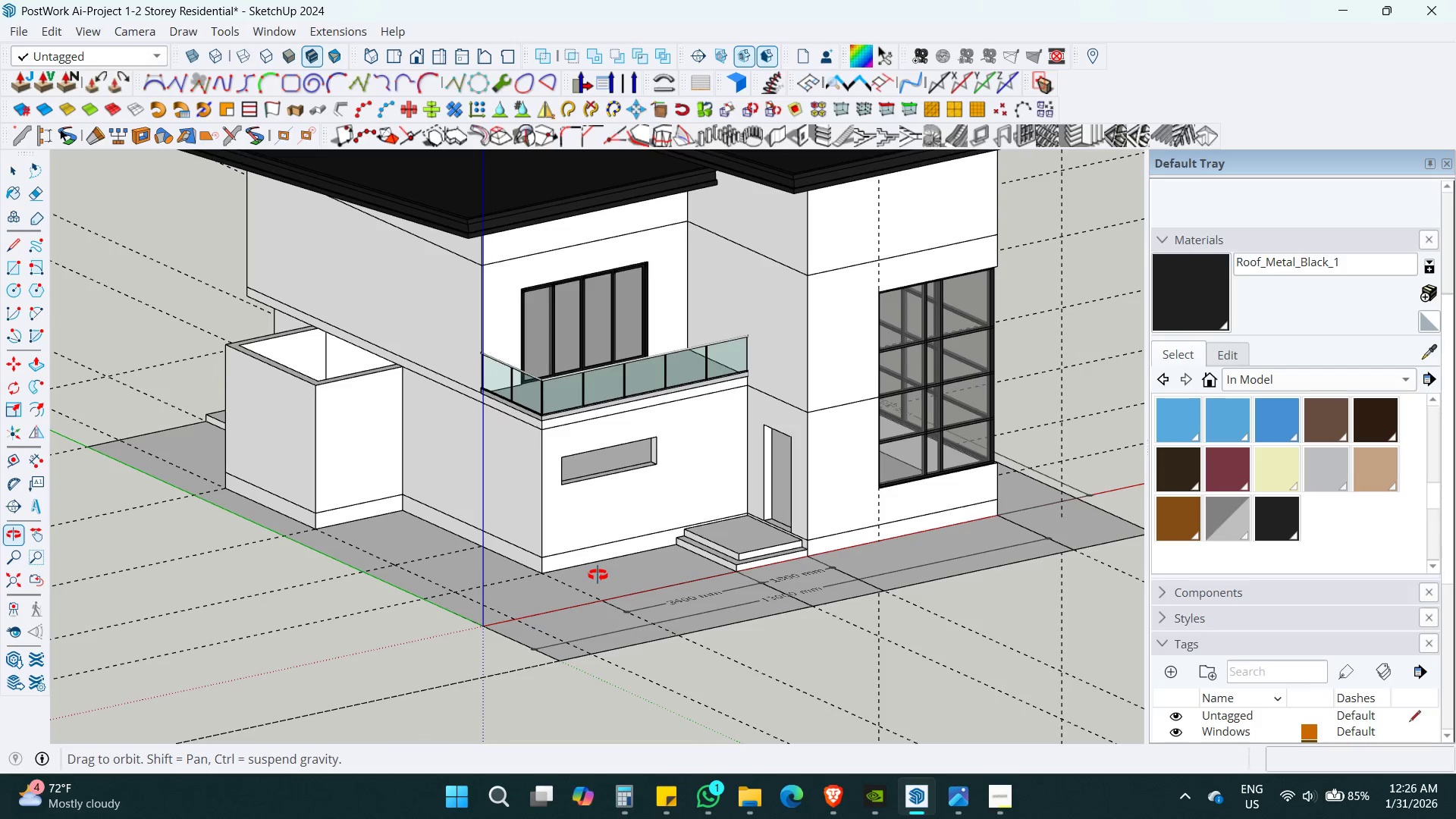 
key(Shift+ShiftLeft)
 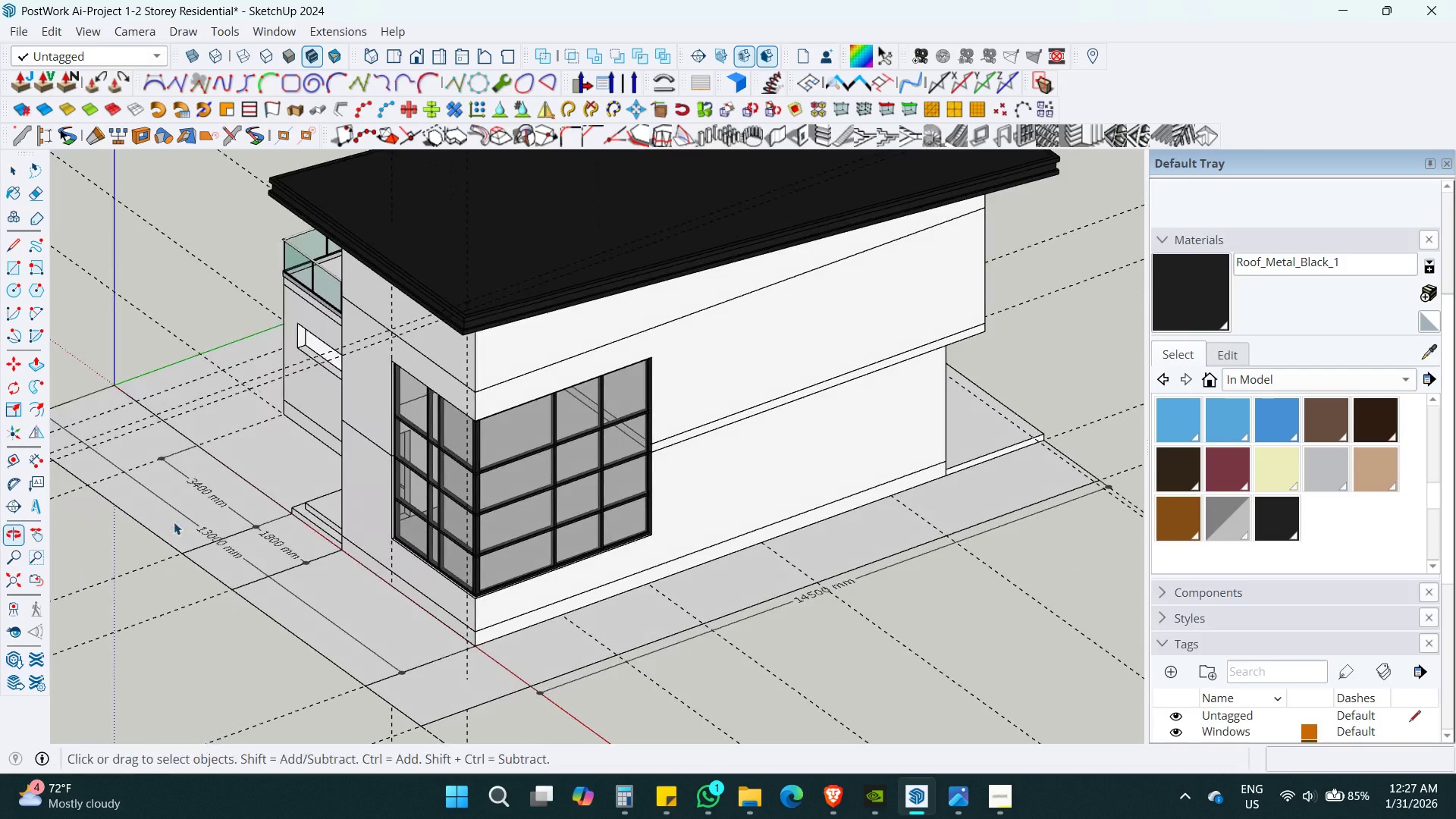 
hold_key(key=ShiftLeft, duration=0.98)
 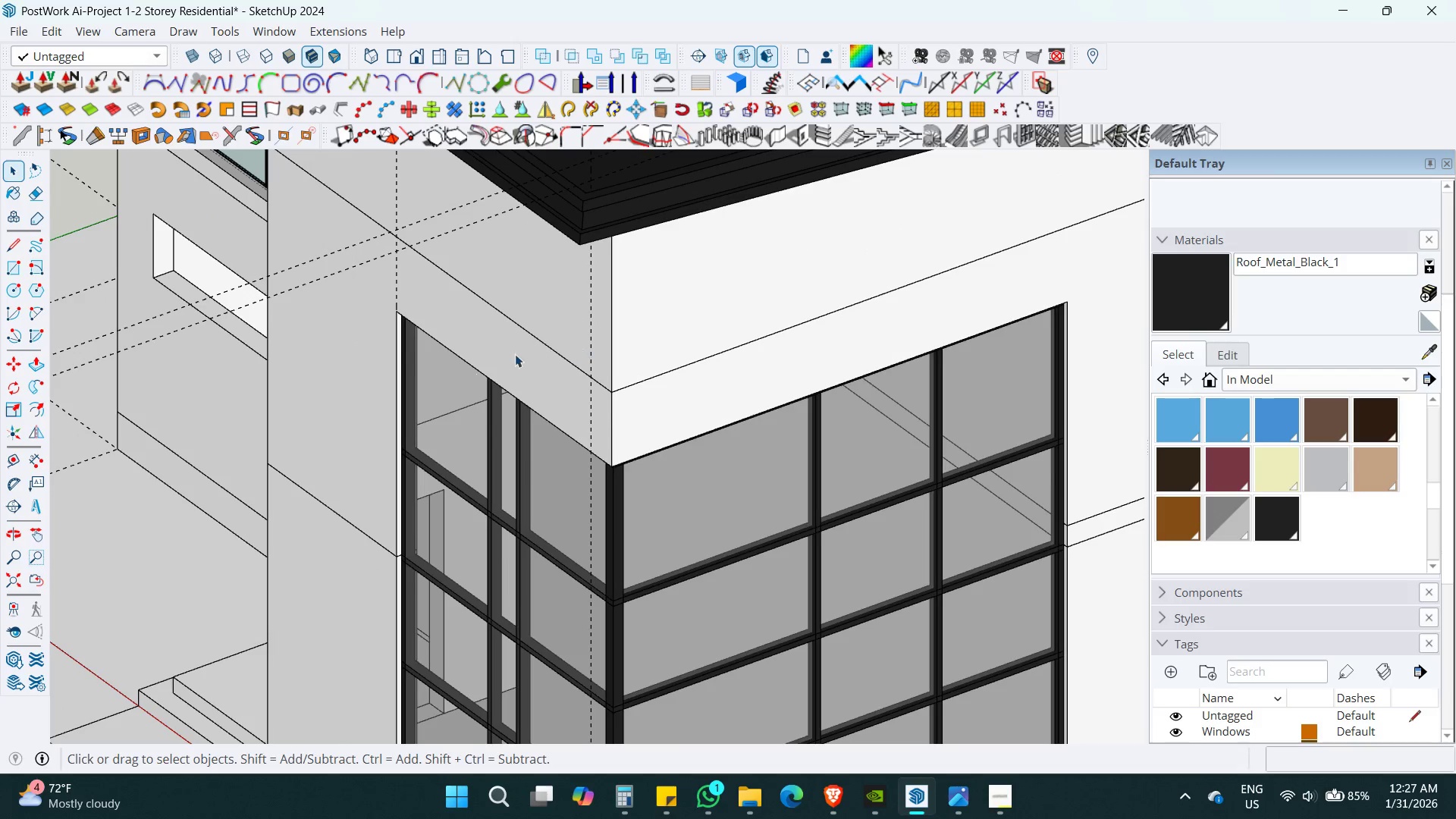 
scroll: coordinate [513, 354], scroll_direction: up, amount: 12.0
 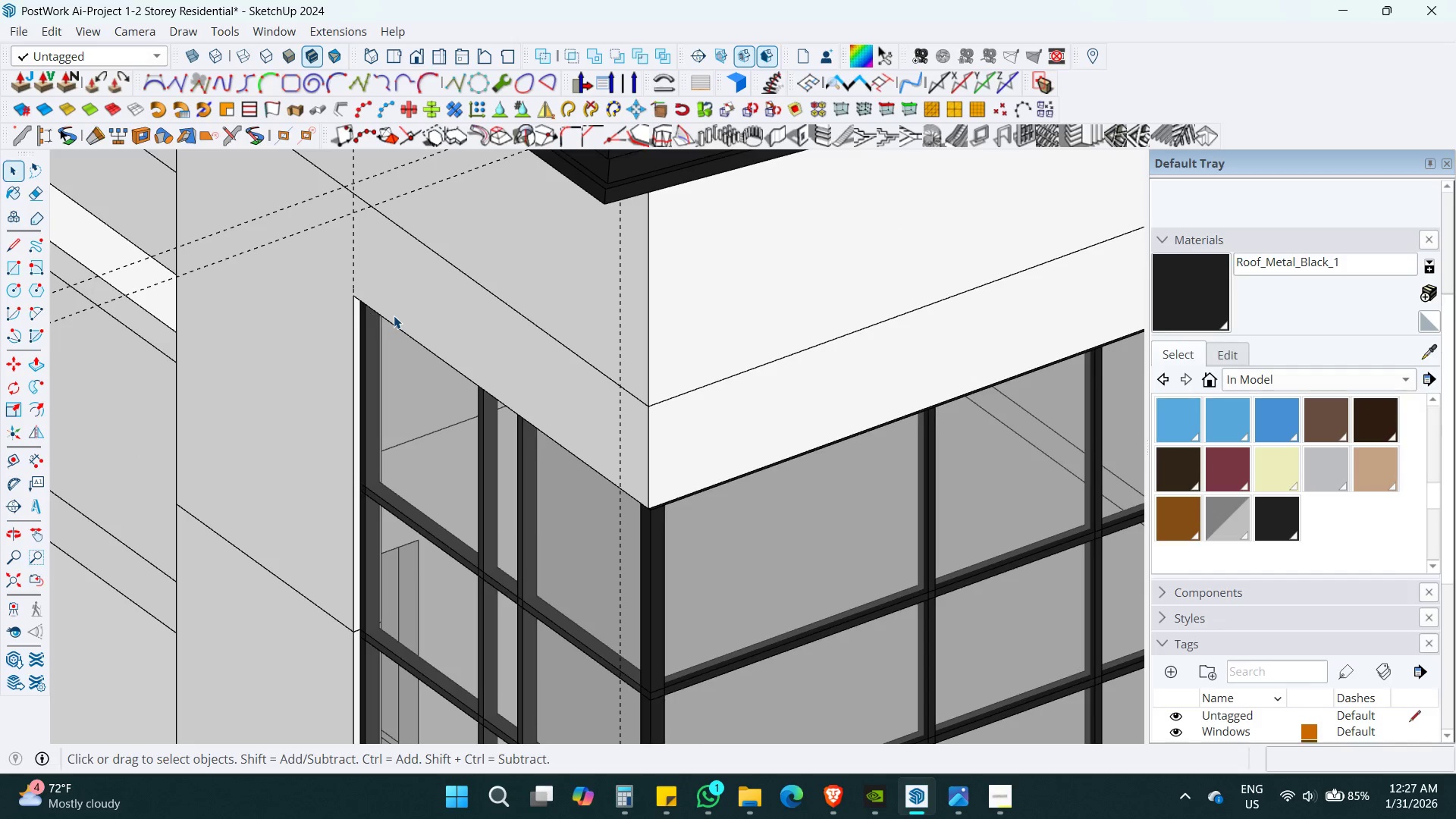 
key(R)
 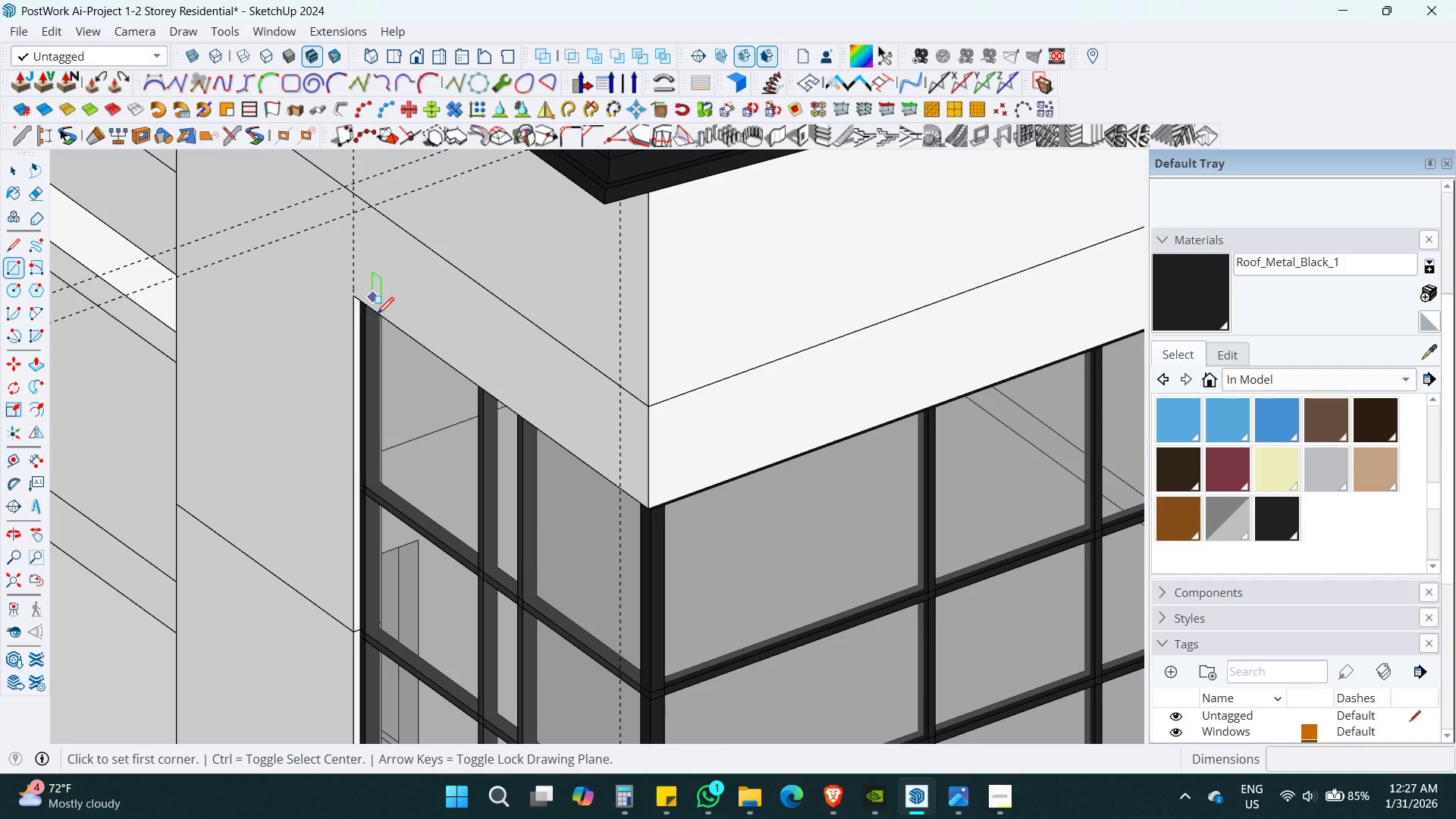 
scroll: coordinate [373, 329], scroll_direction: up, amount: 1.0
 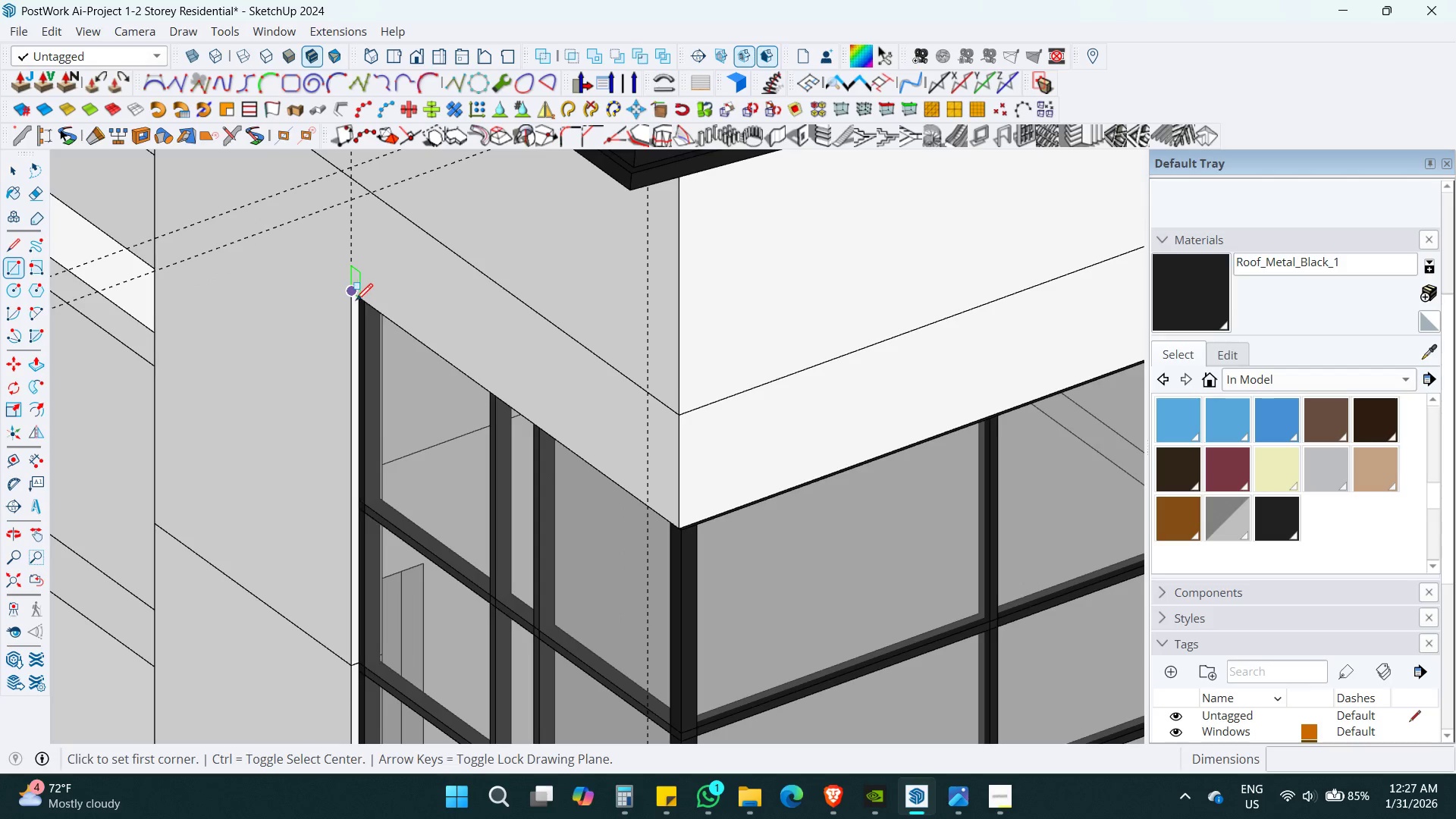 
left_click_drag(start_coordinate=[351, 297], to_coordinate=[347, 297])
 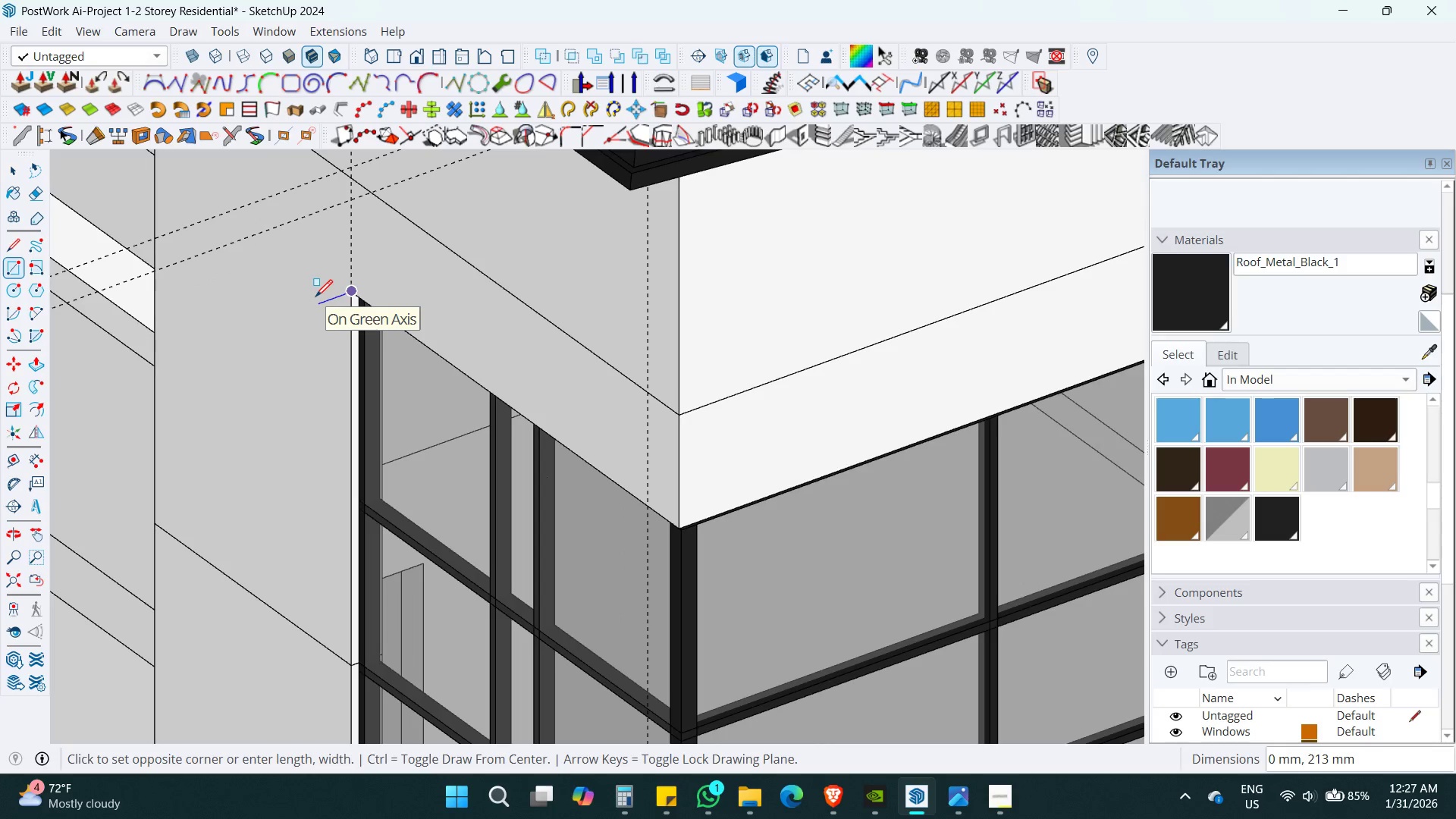 
key(ArrowRight)
 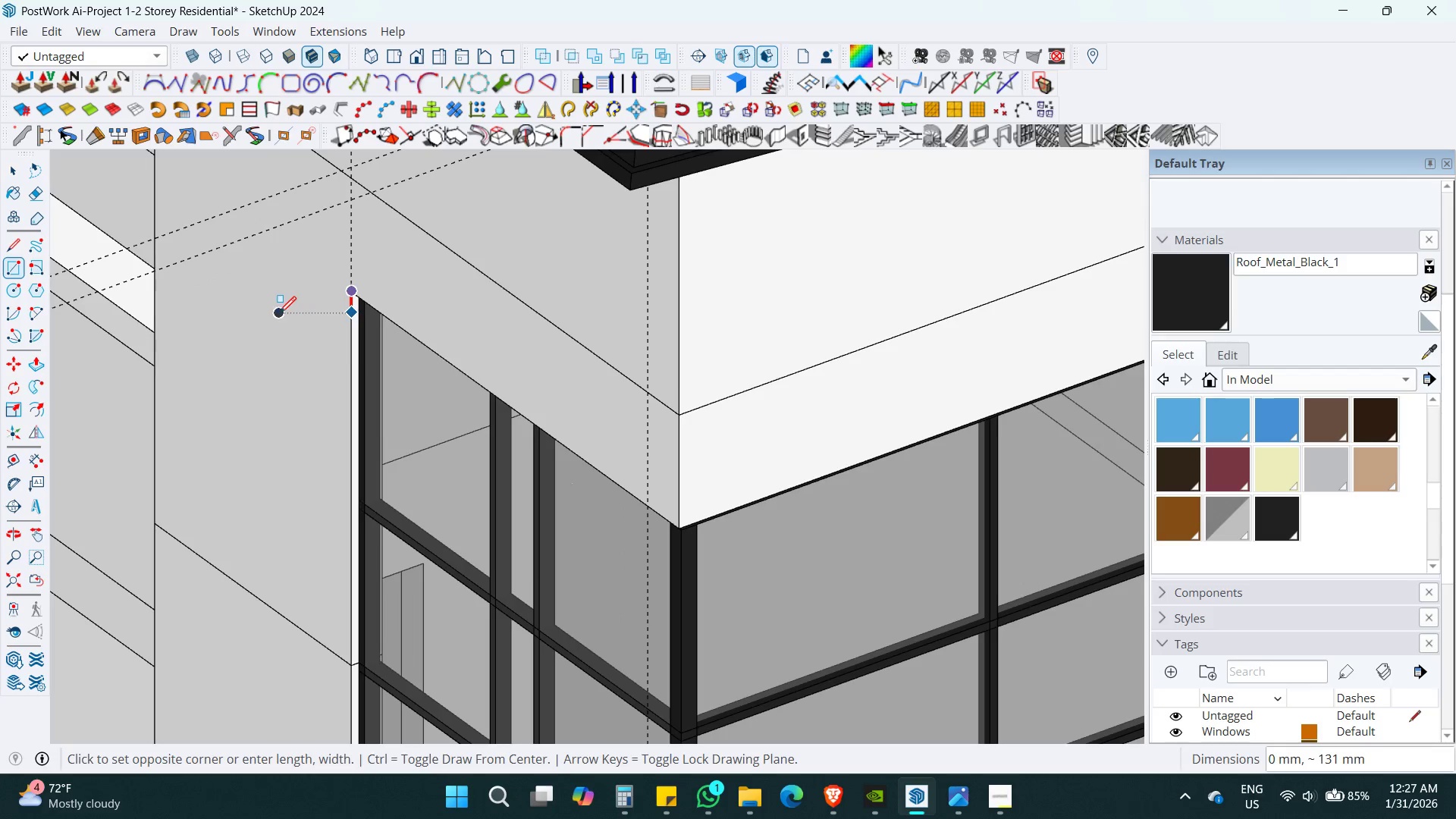 
key(ArrowLeft)
 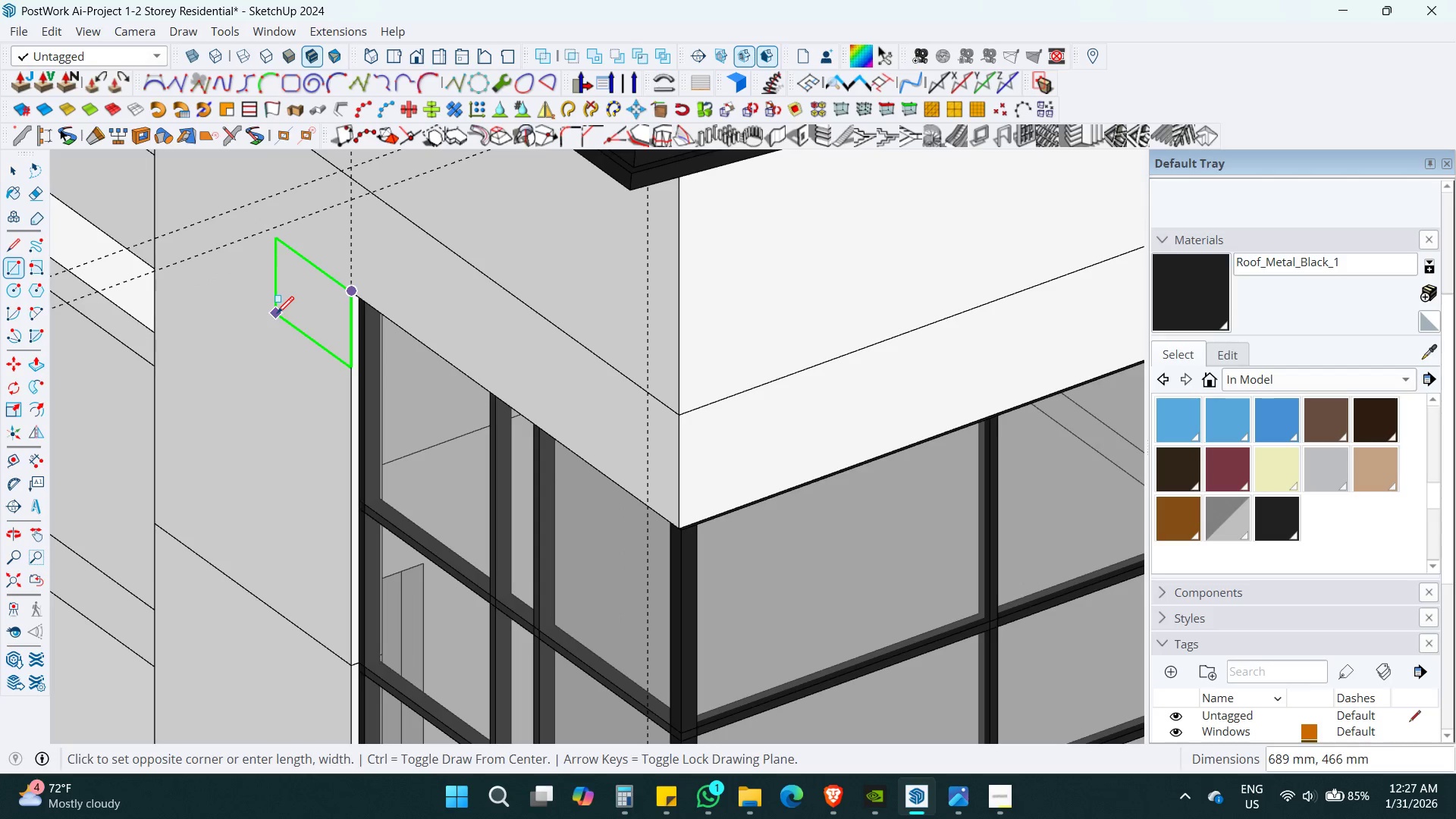 
key(ArrowUp)
 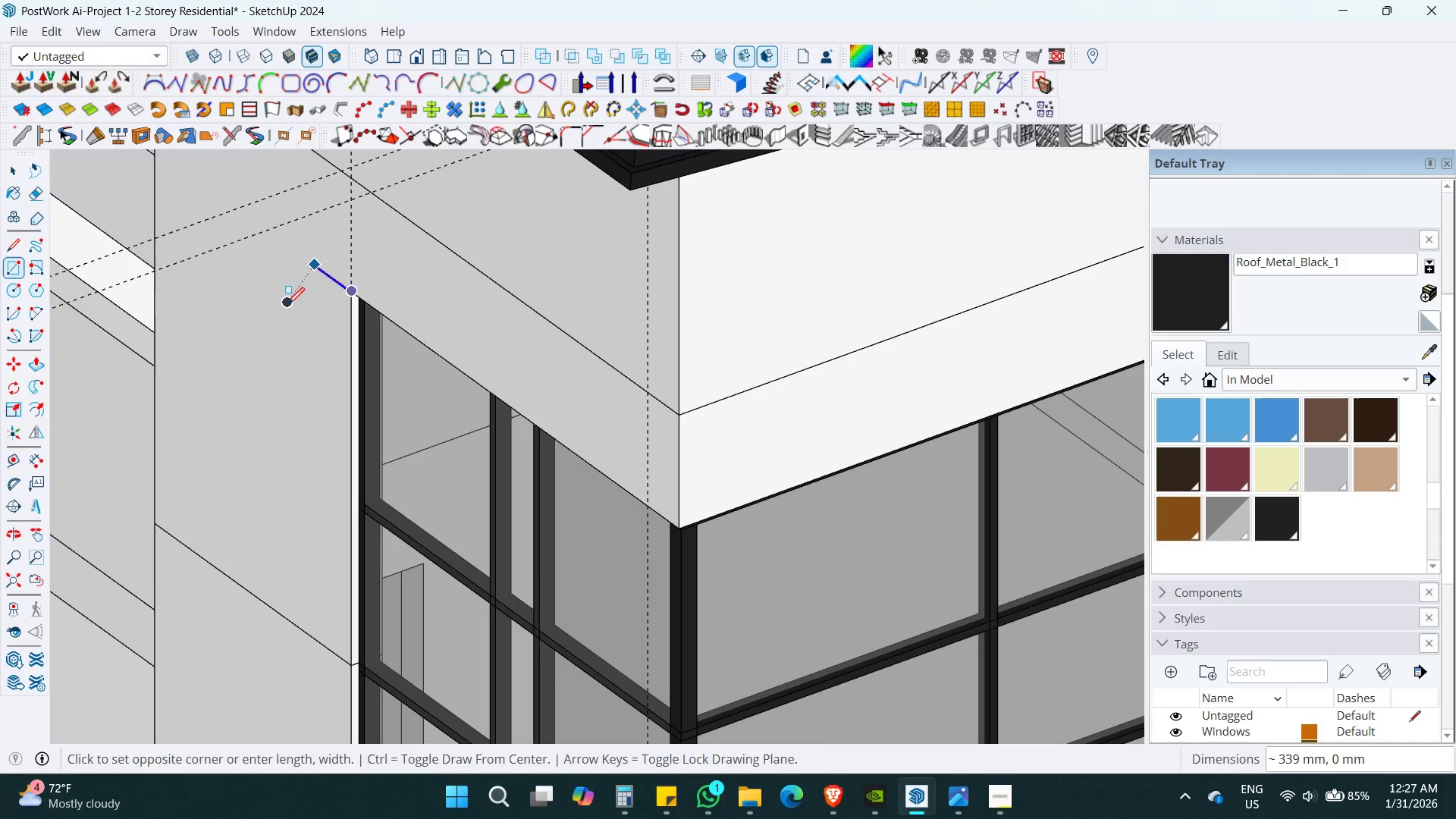 
key(ArrowRight)
 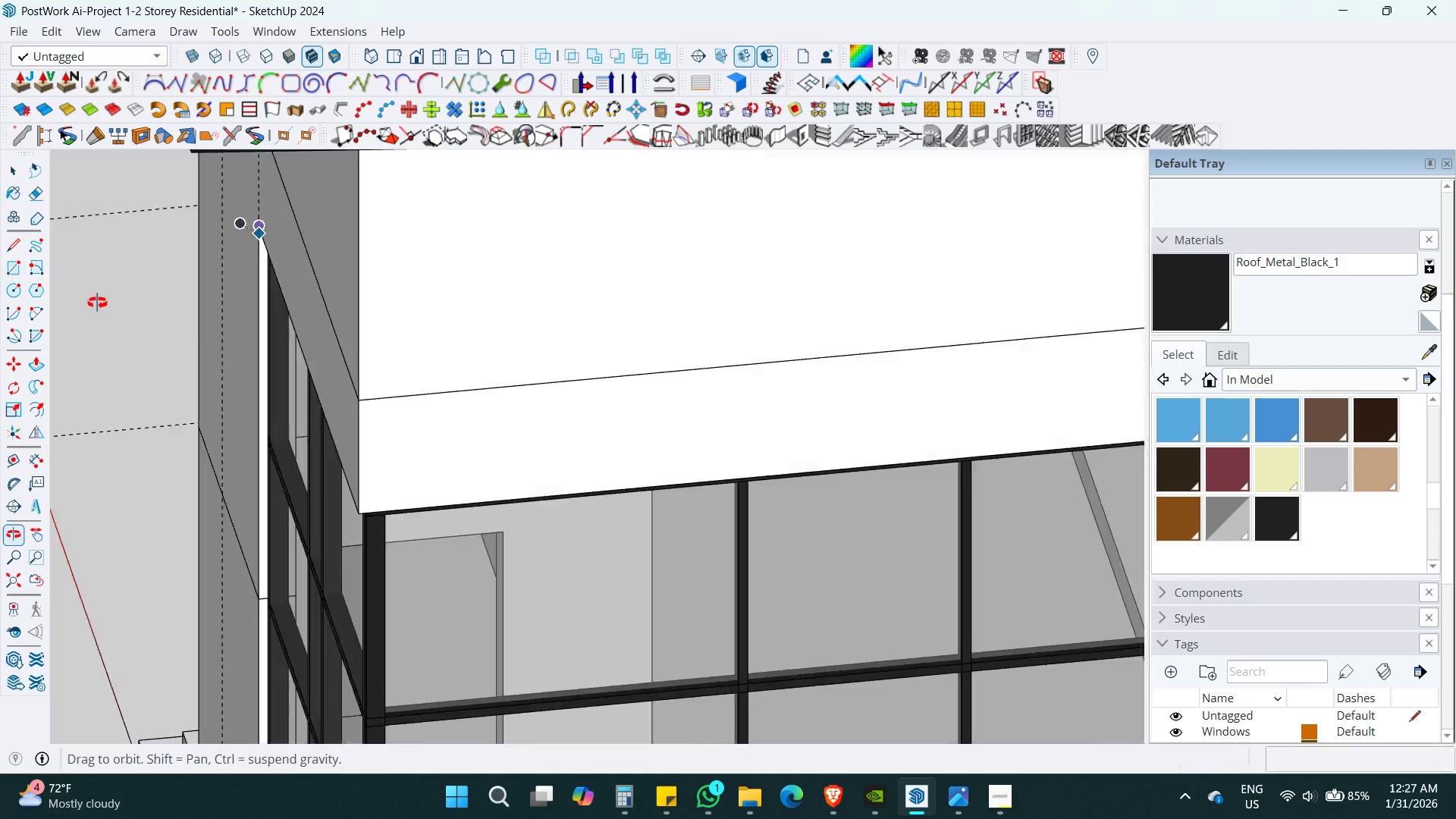 
key(ArrowUp)
 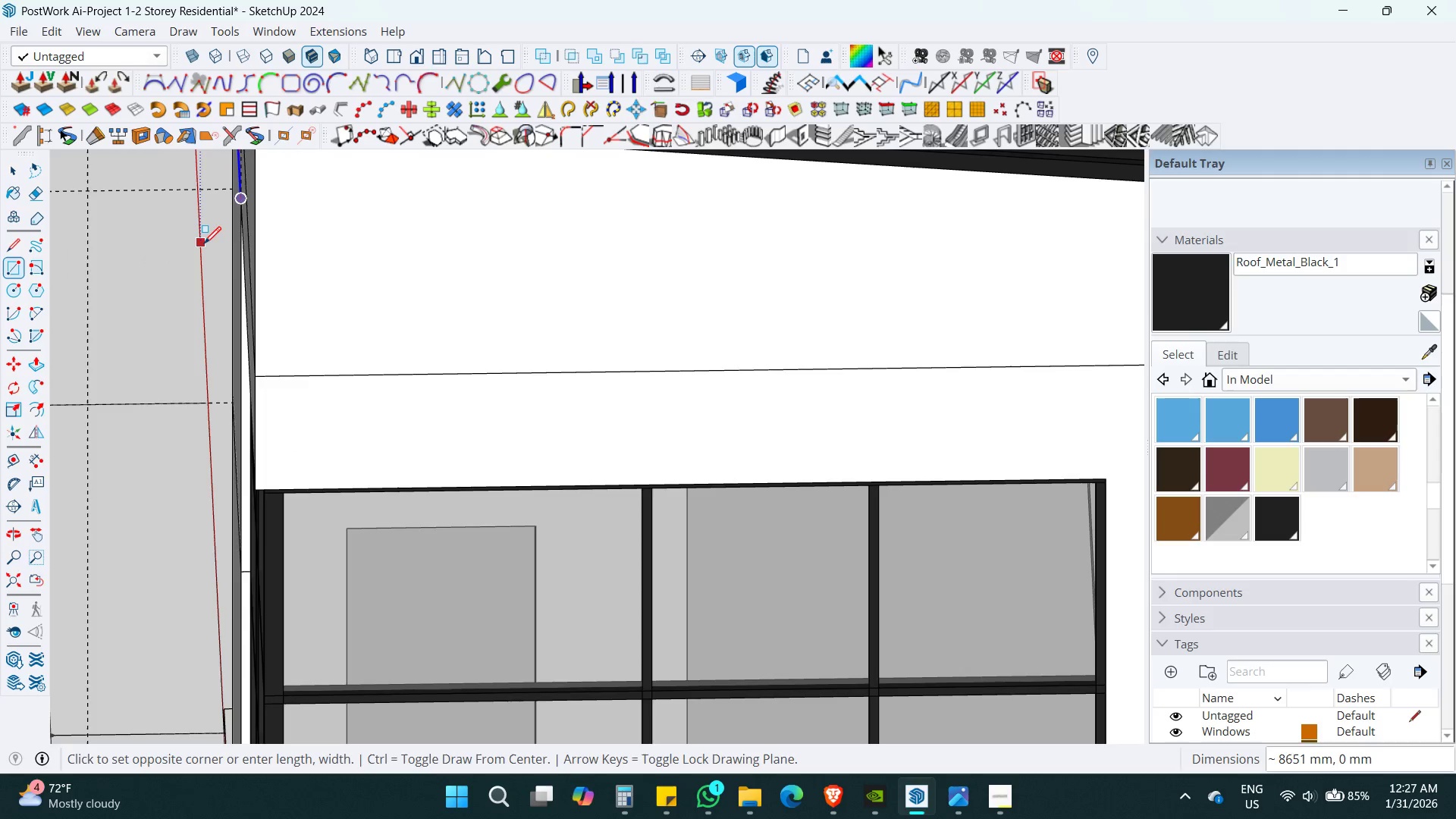 
hold_key(key=ShiftLeft, duration=0.39)
 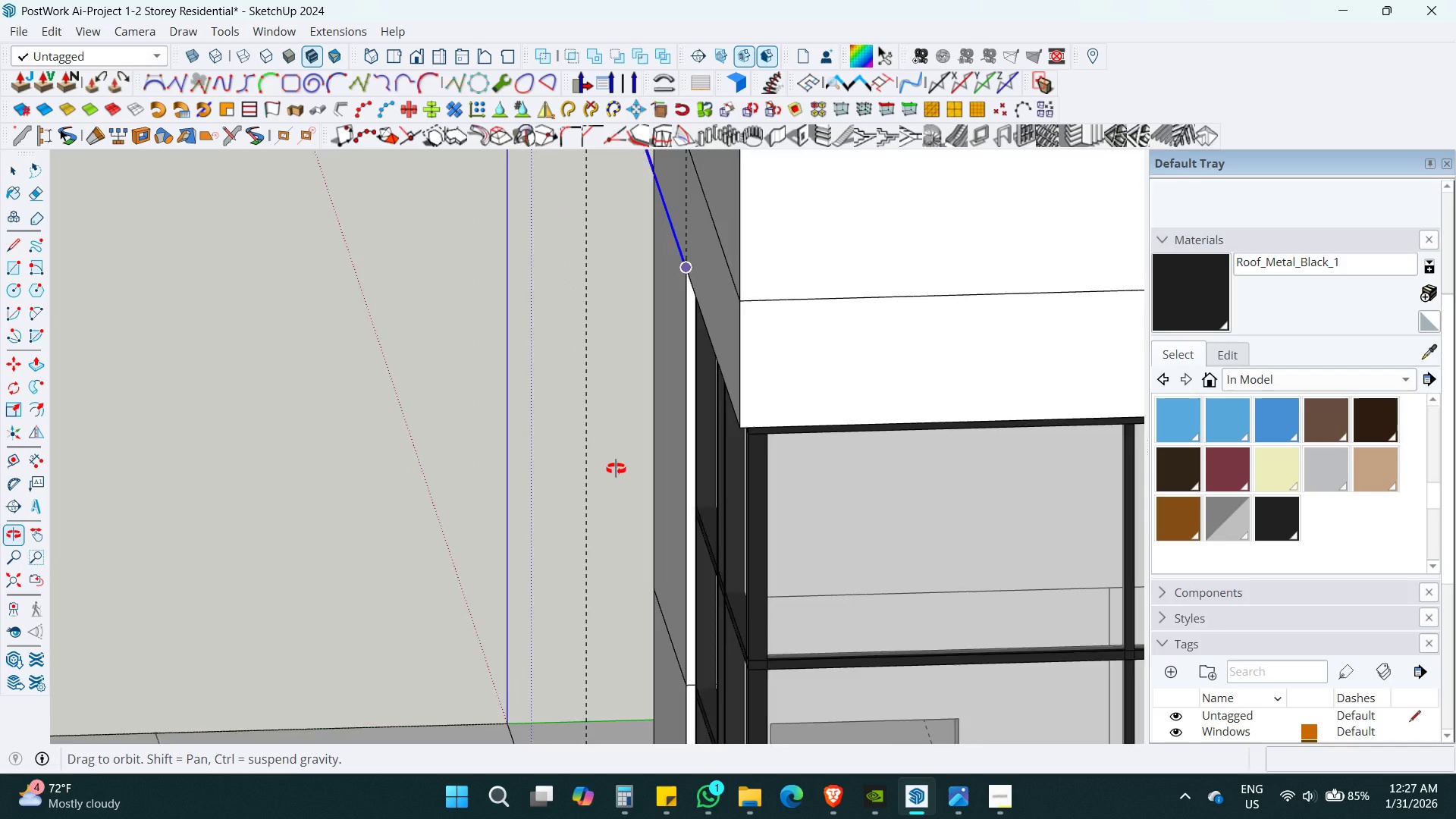 
hold_key(key=ShiftLeft, duration=0.38)
 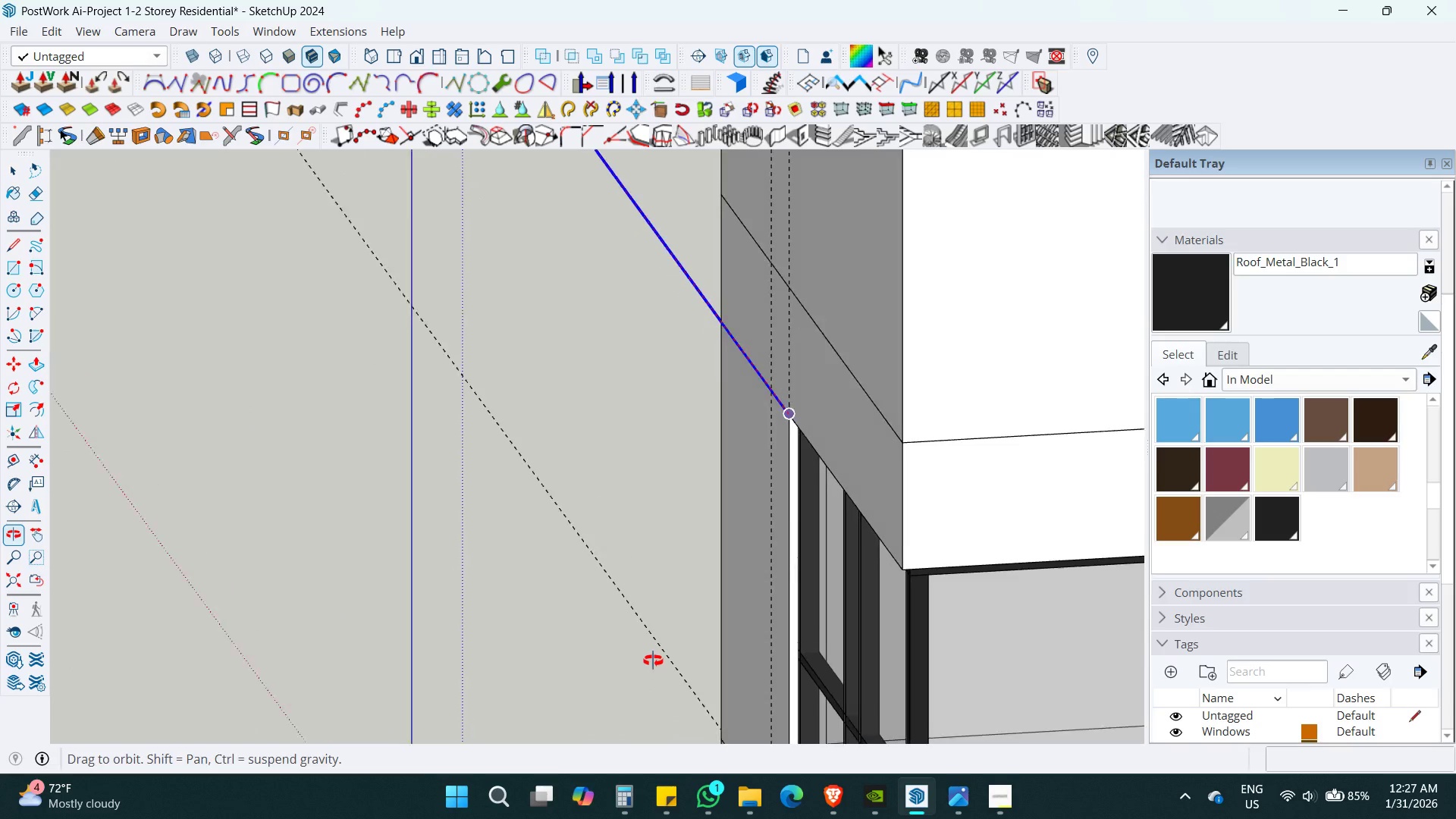 
hold_key(key=ShiftLeft, duration=0.42)
 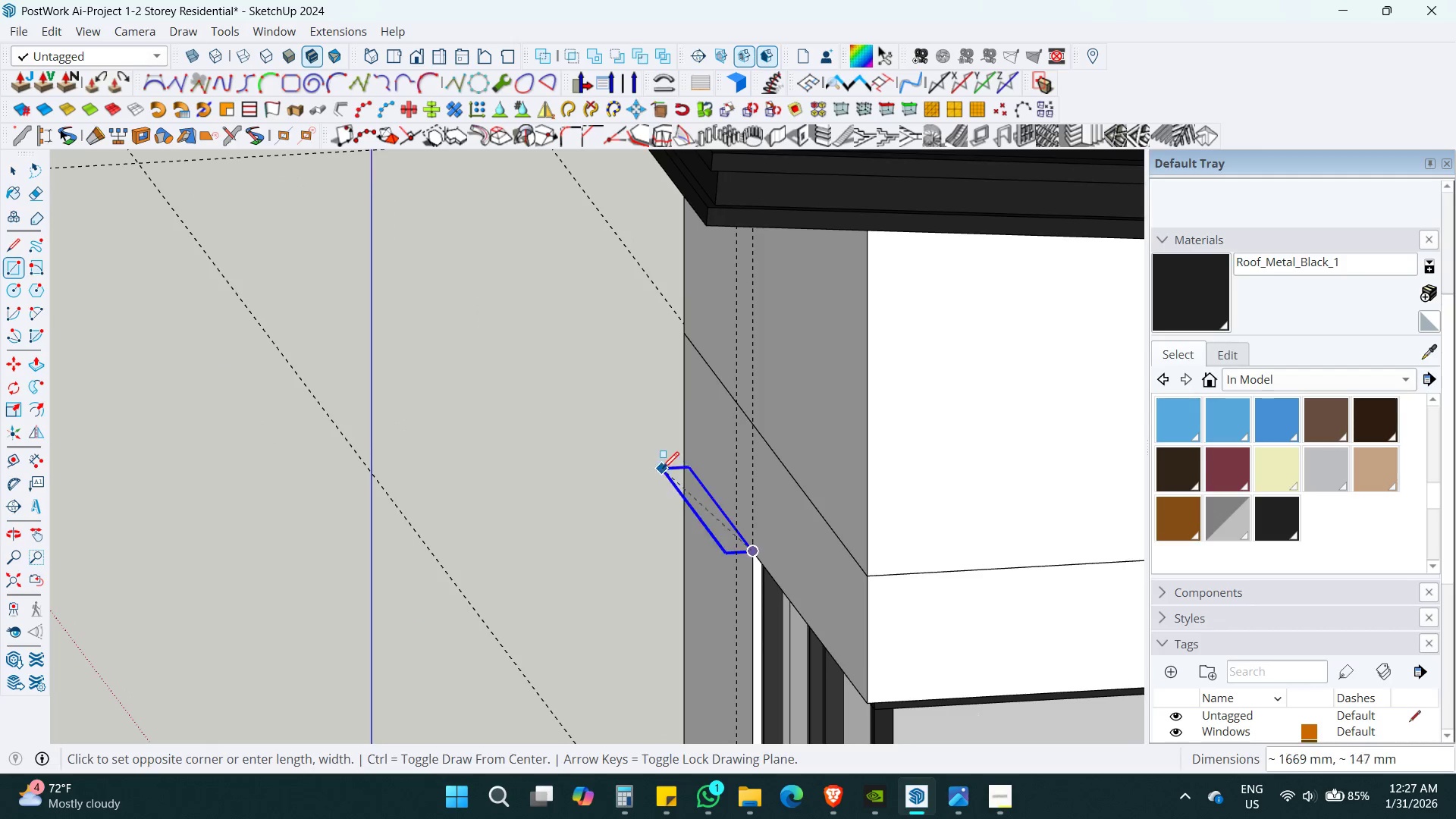 
key(ArrowRight)
 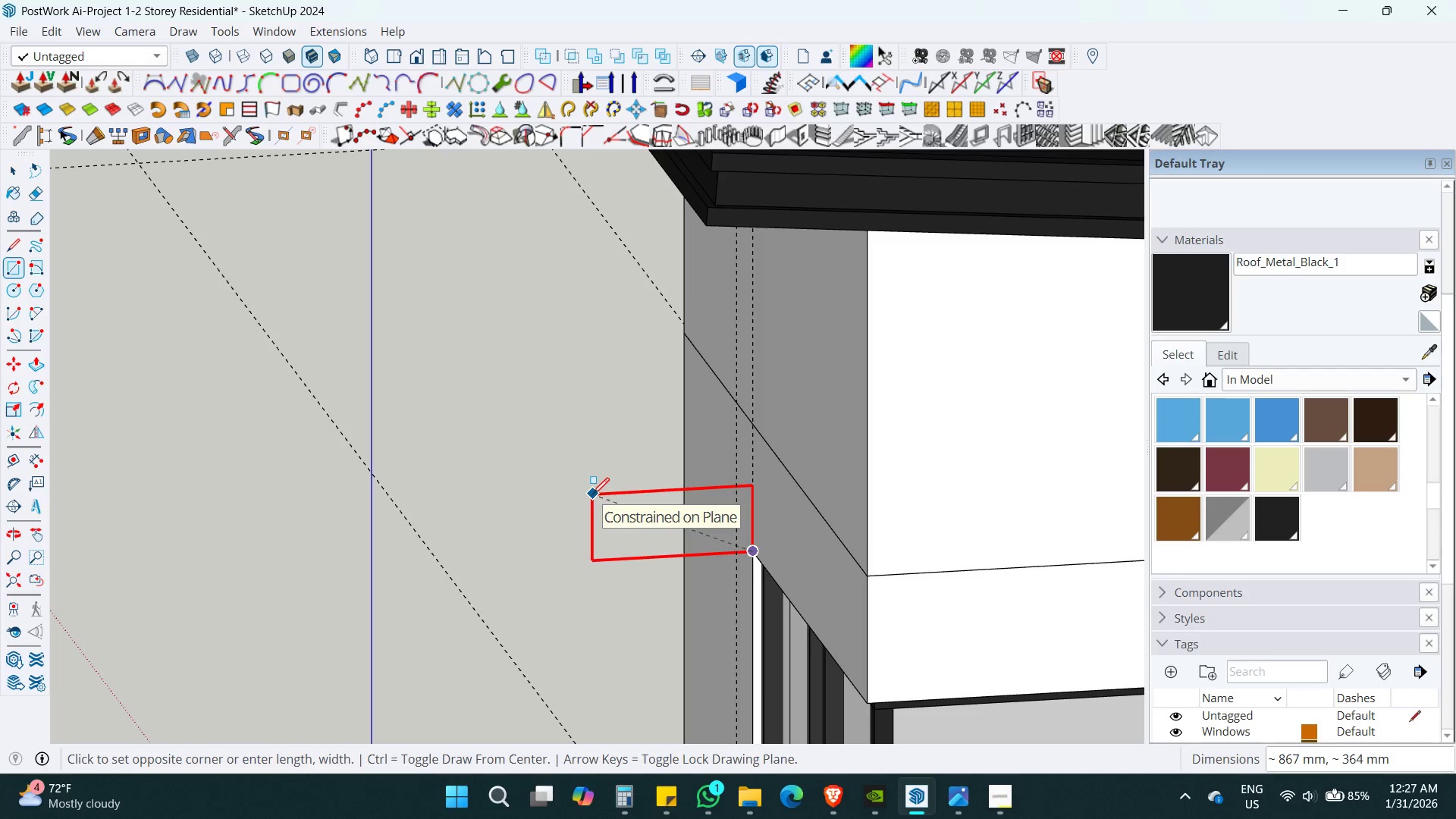 
key(Numpad0)
 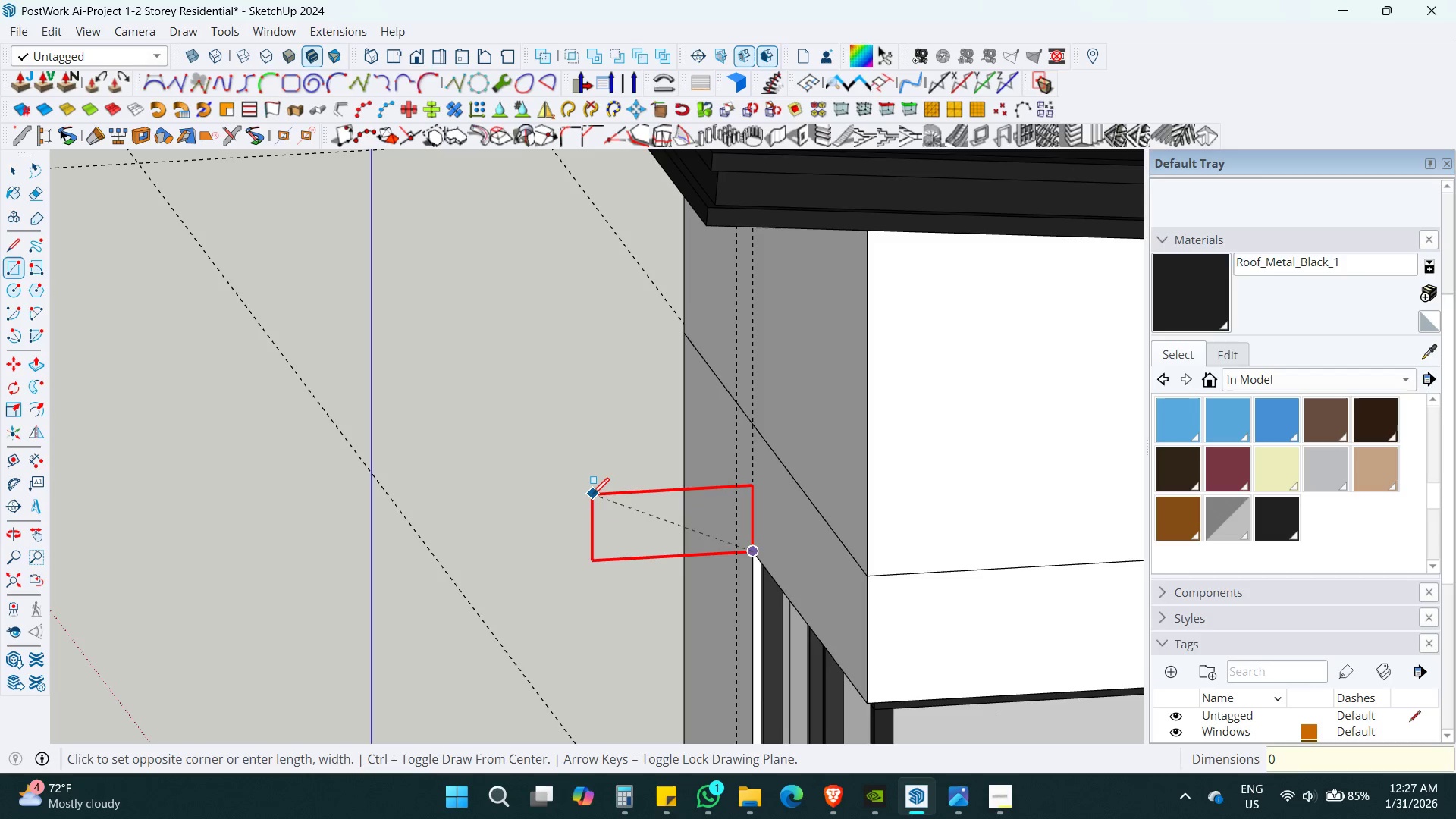 
key(Numpad0)
 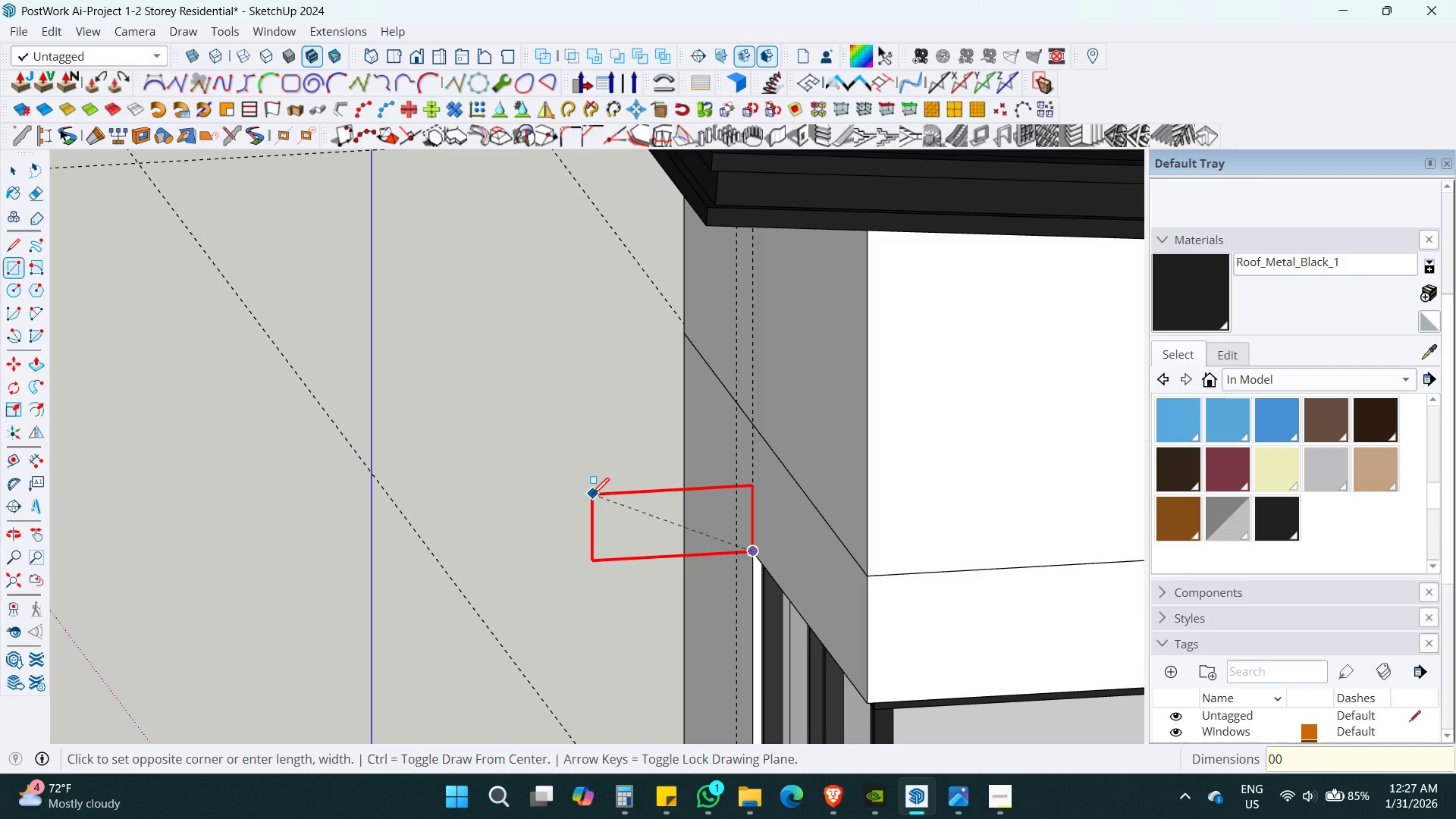 
key(Backspace)
 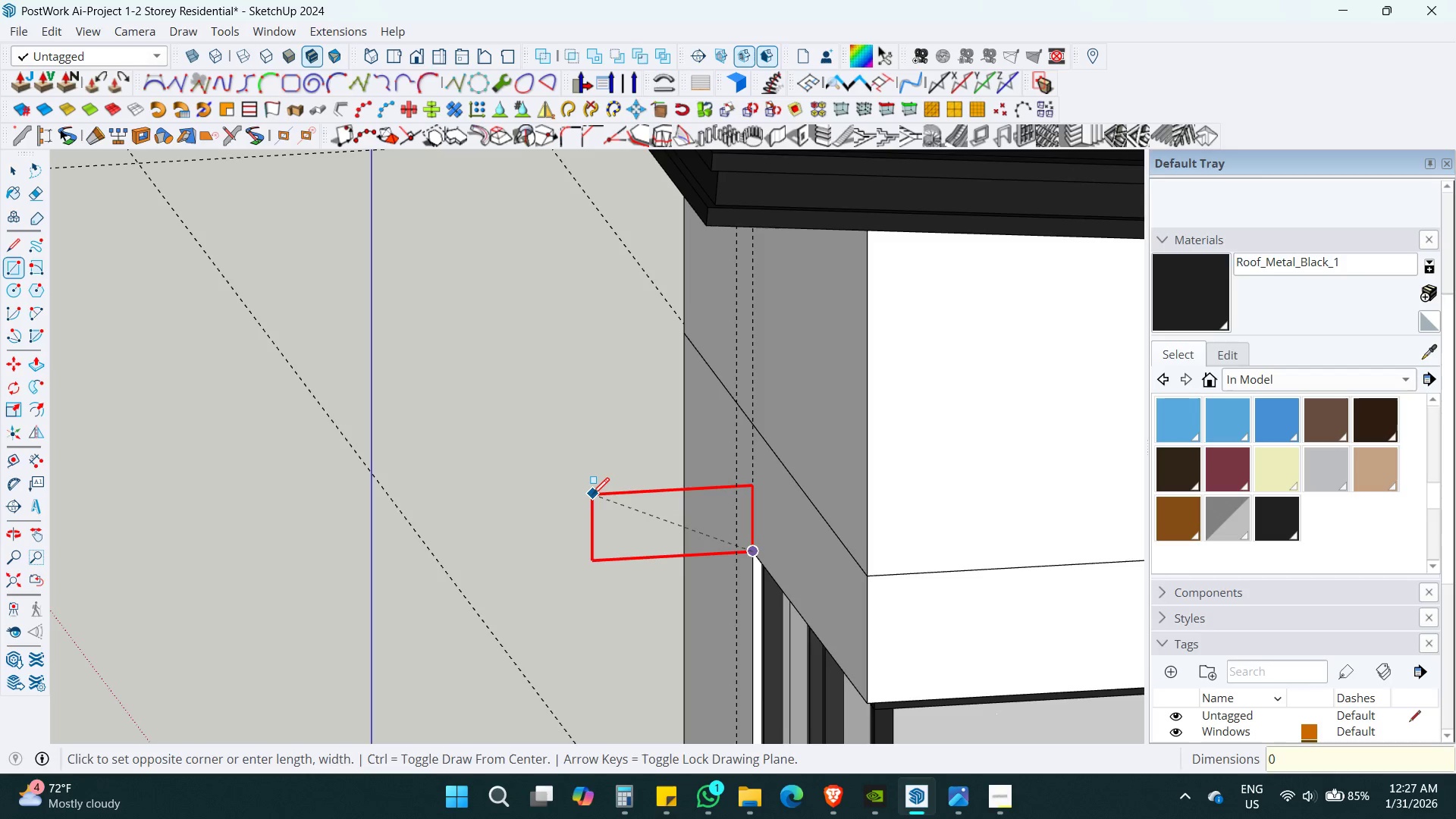 
key(Backspace)
 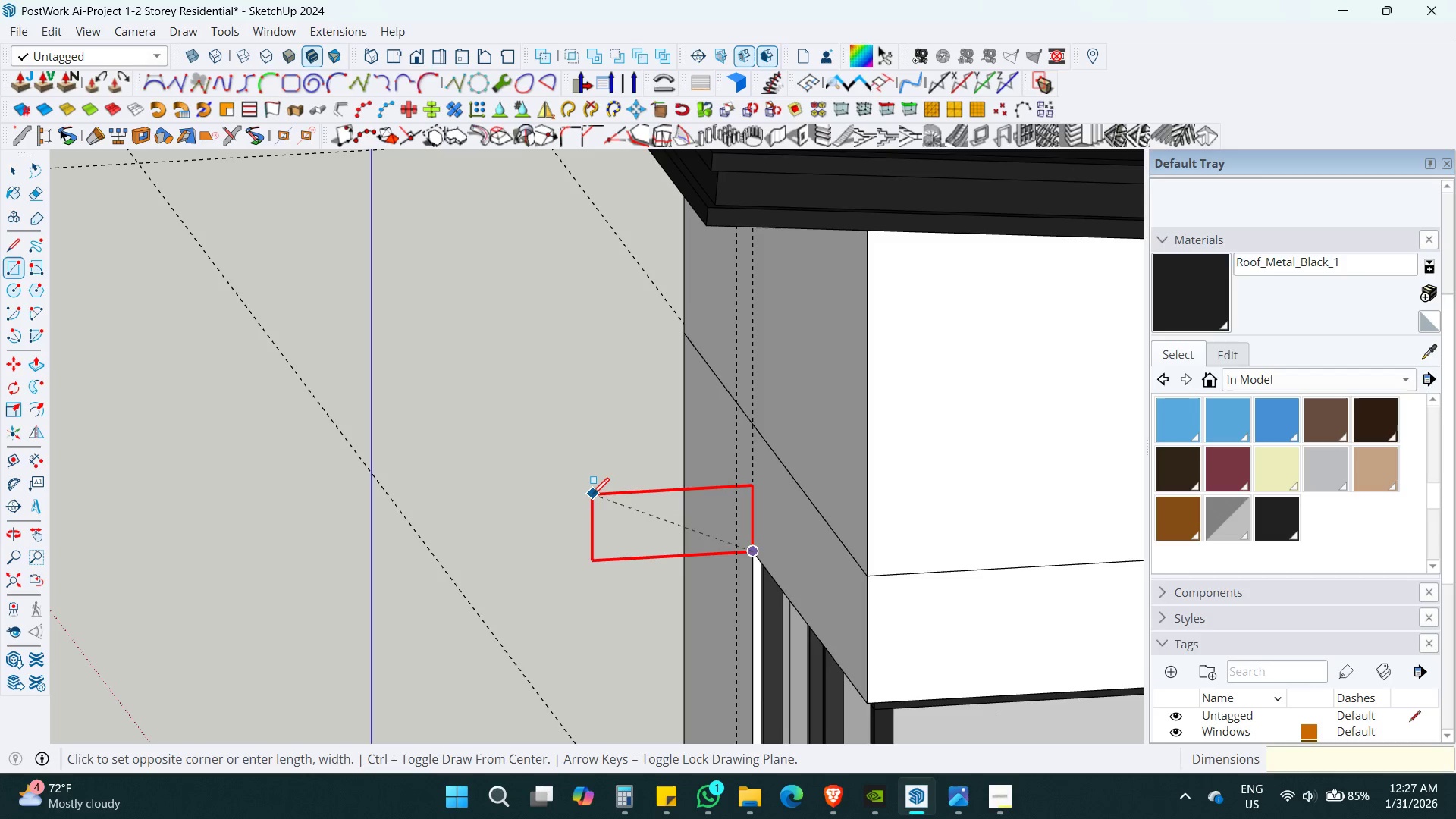 
key(Backspace)
 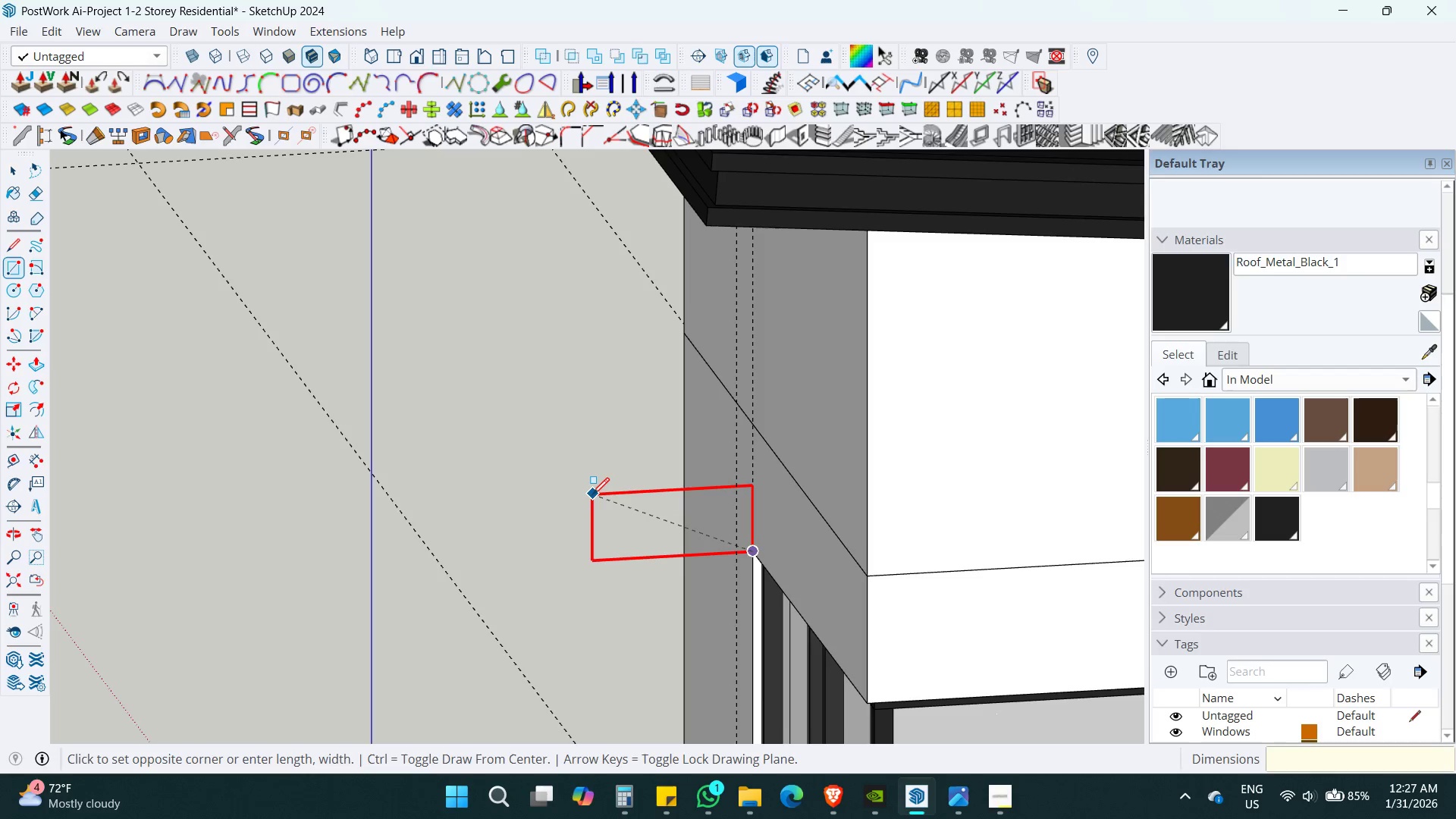 
key(Numpad3)
 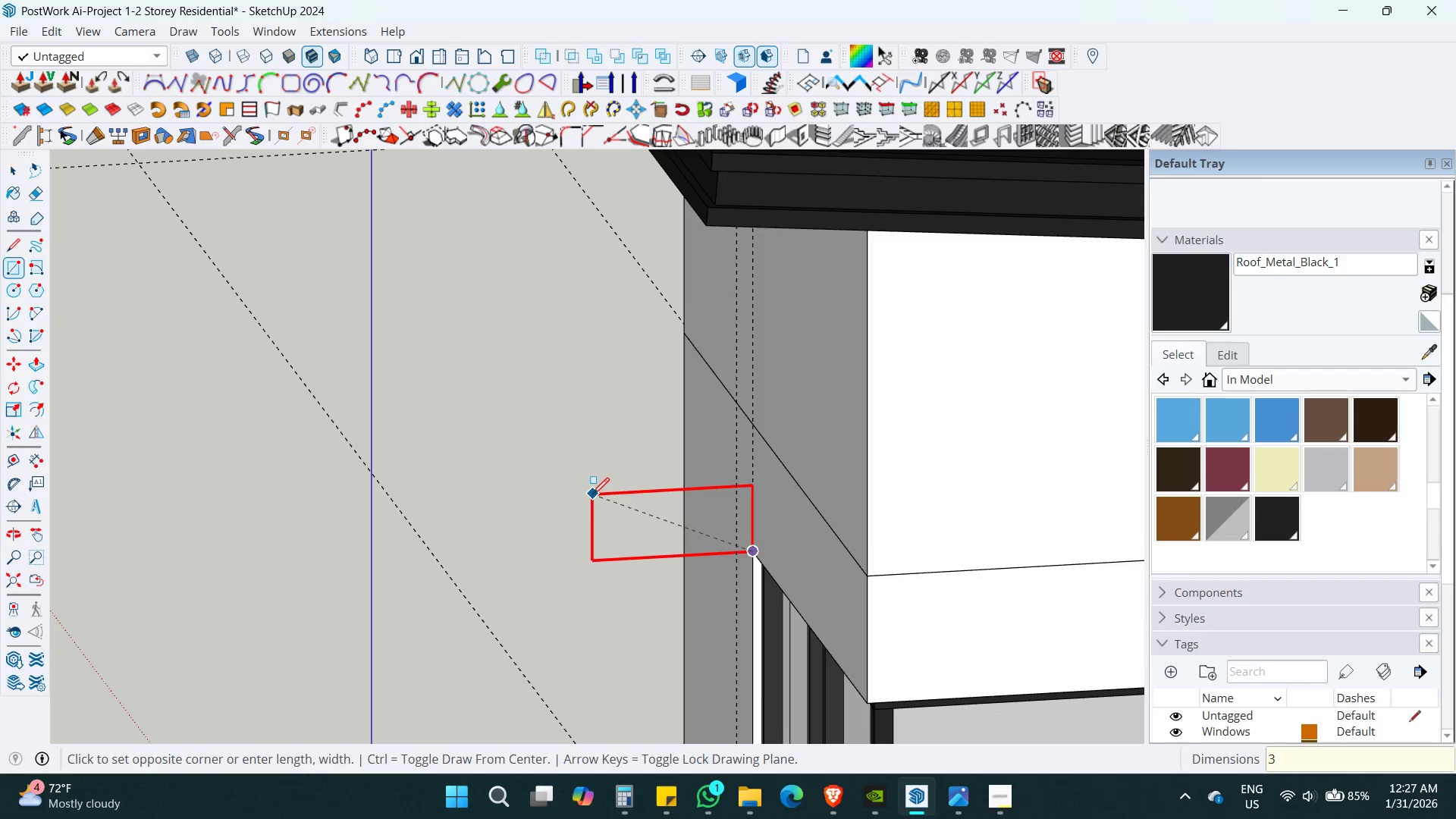 
key(Numpad0)
 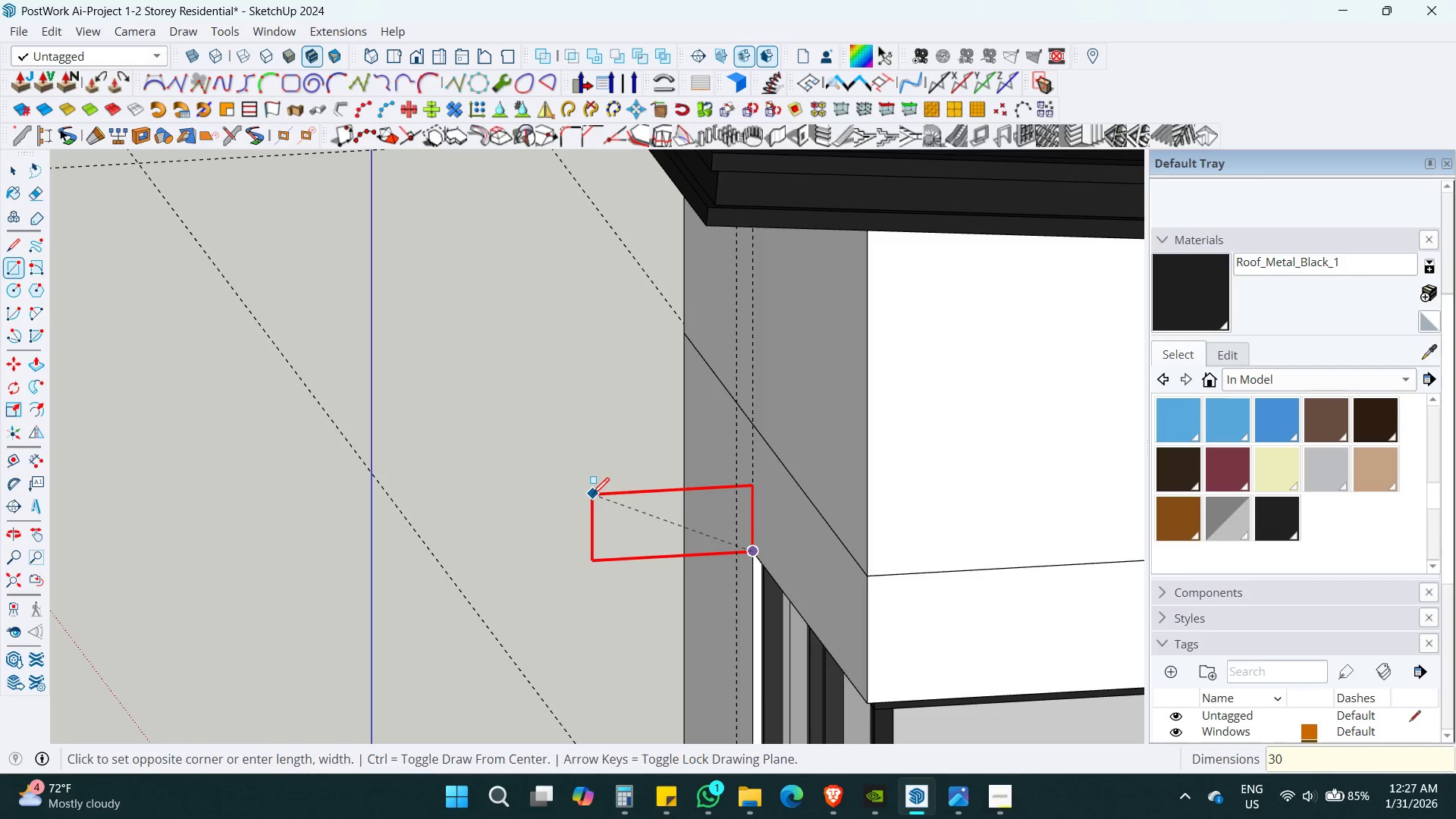 
key(Numpad0)
 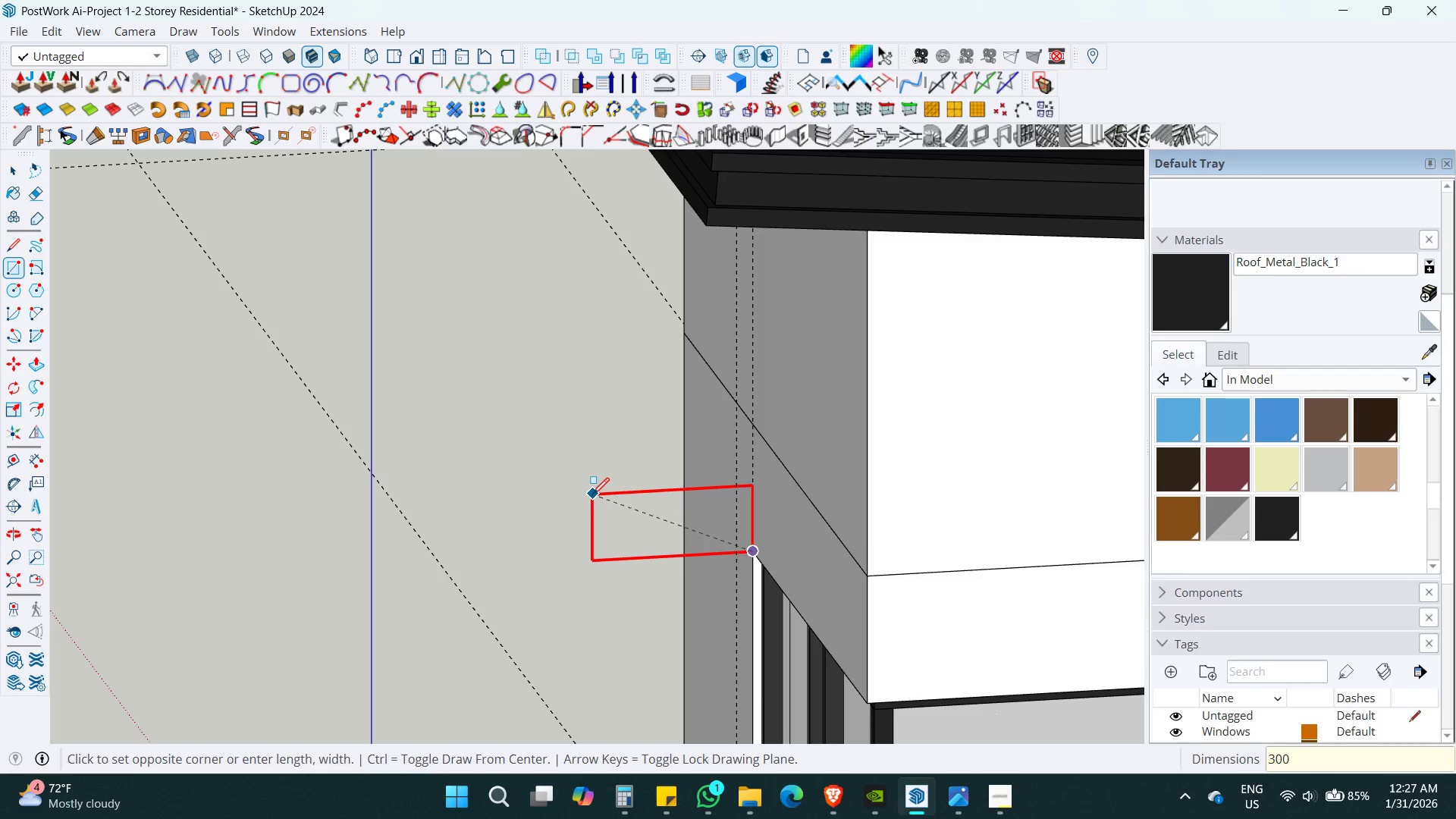 
key(Comma)
 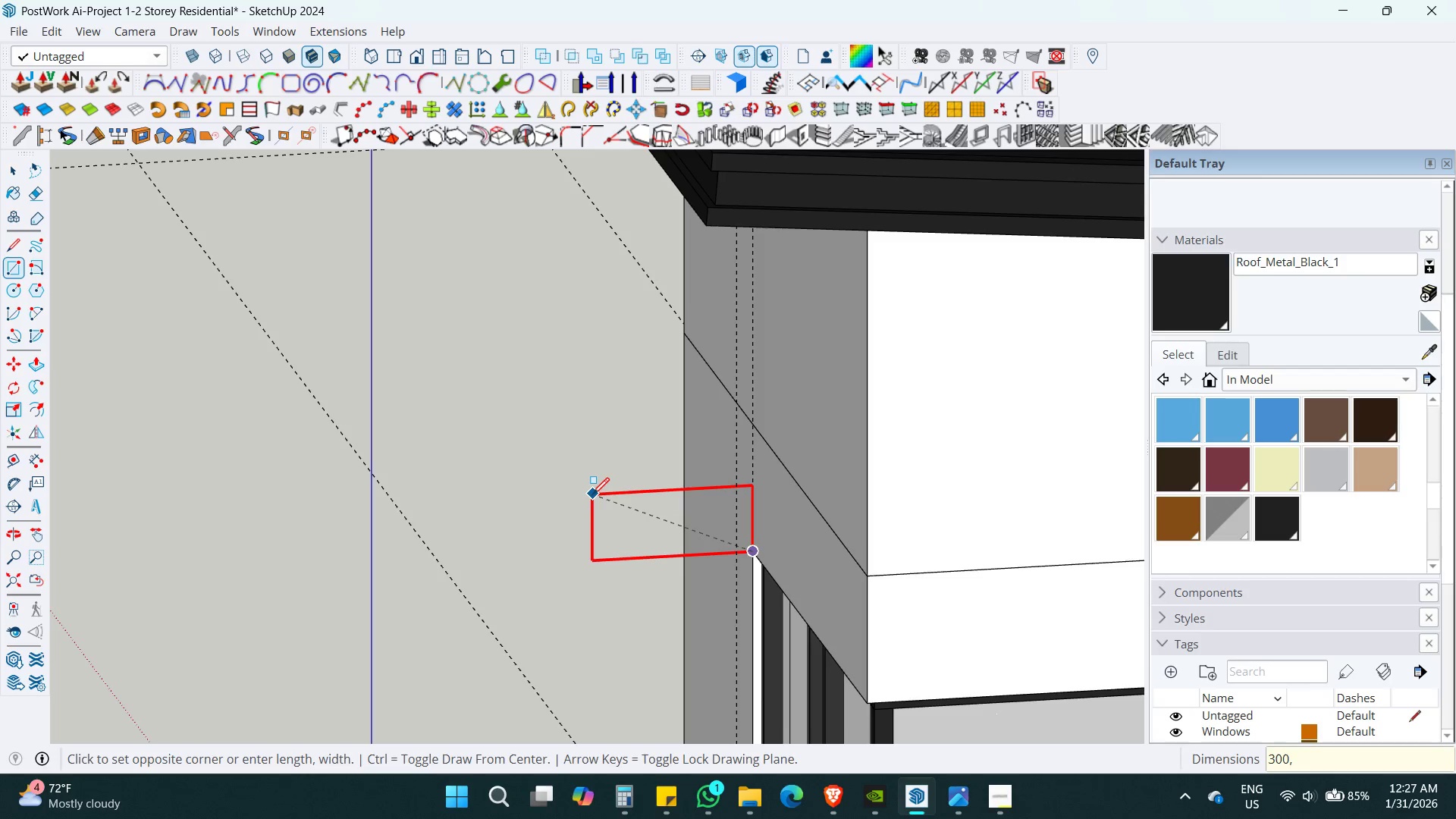 
key(Numpad4)
 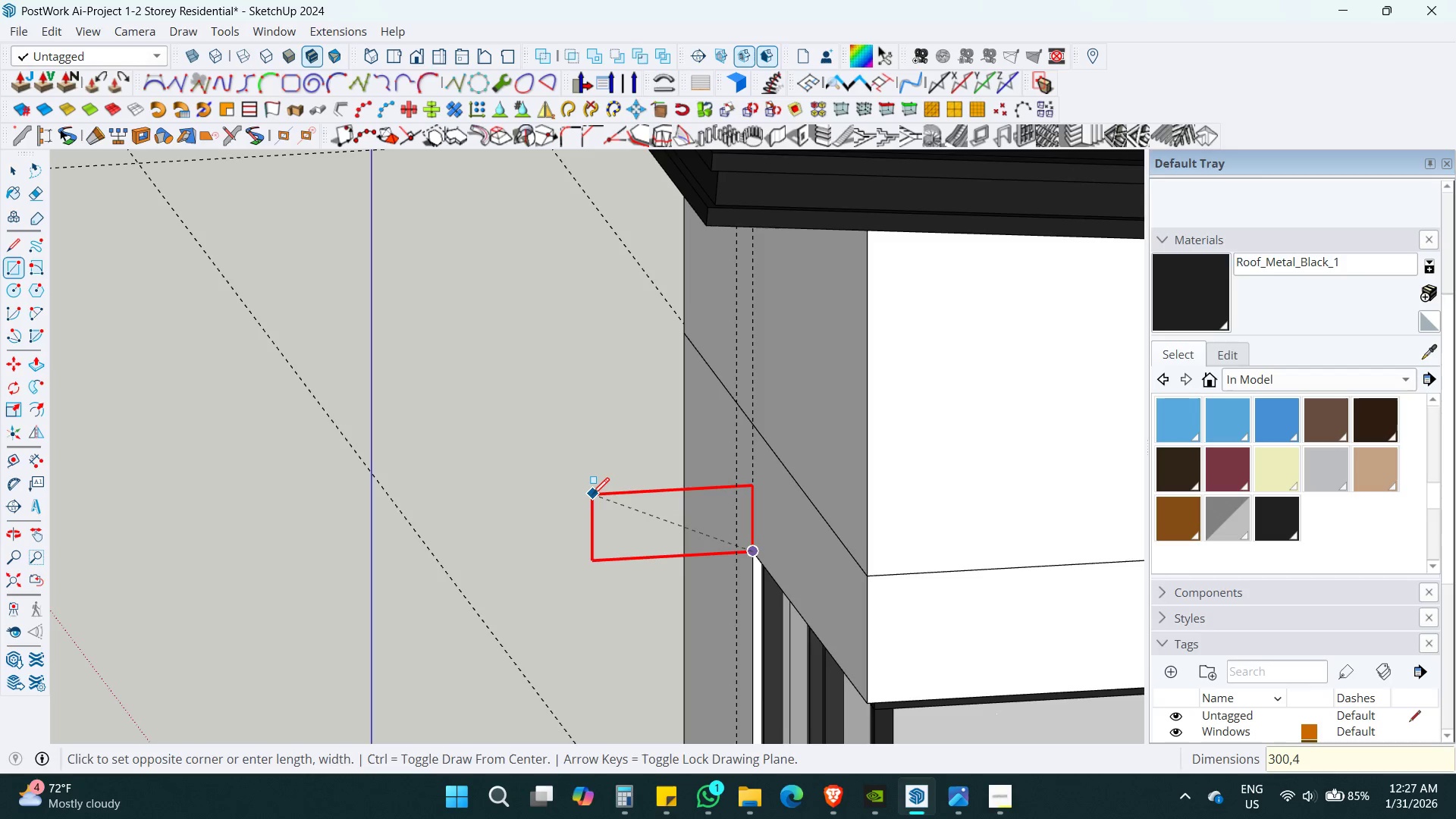 
key(Backspace)
 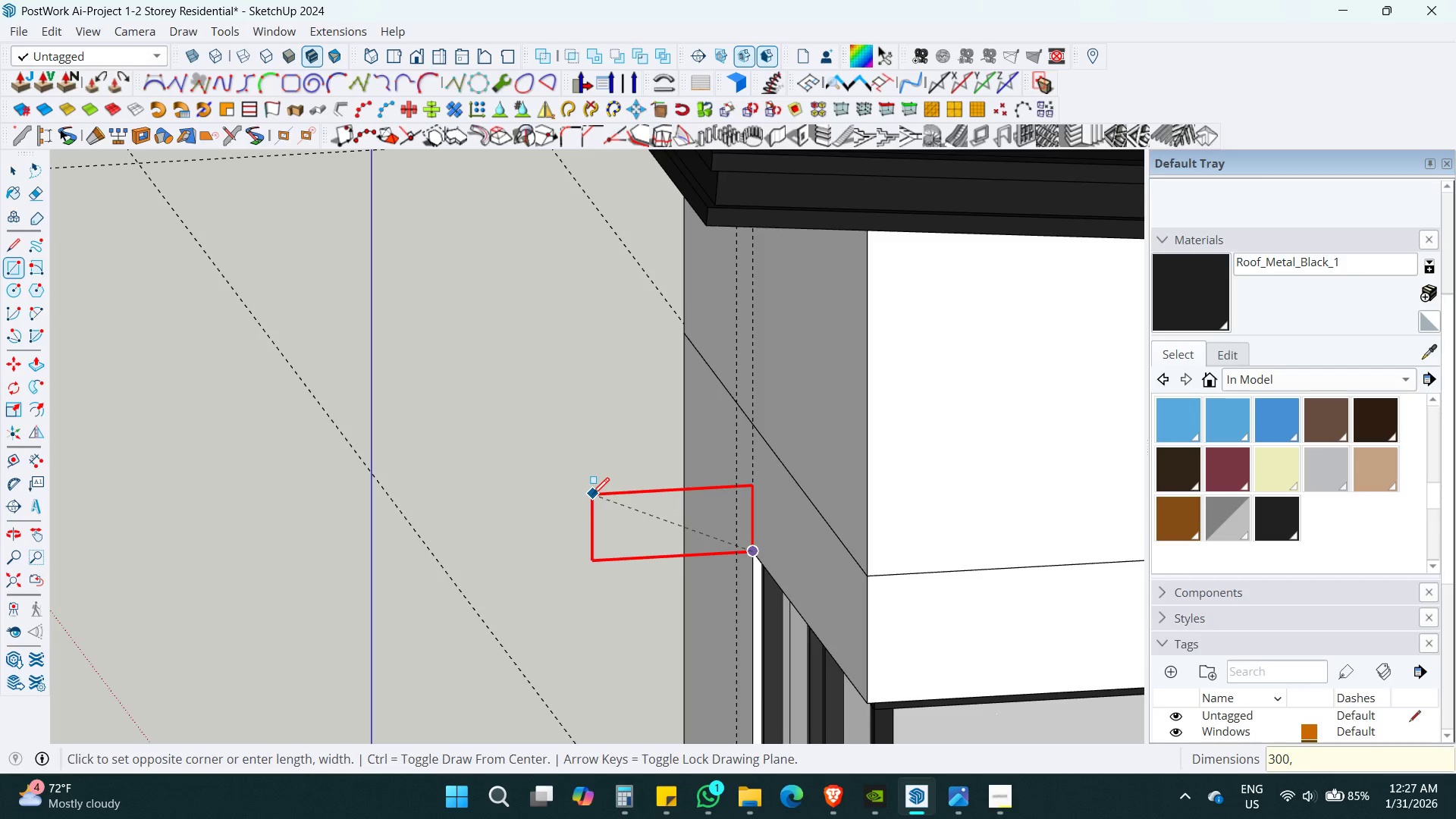 
key(Numpad1)
 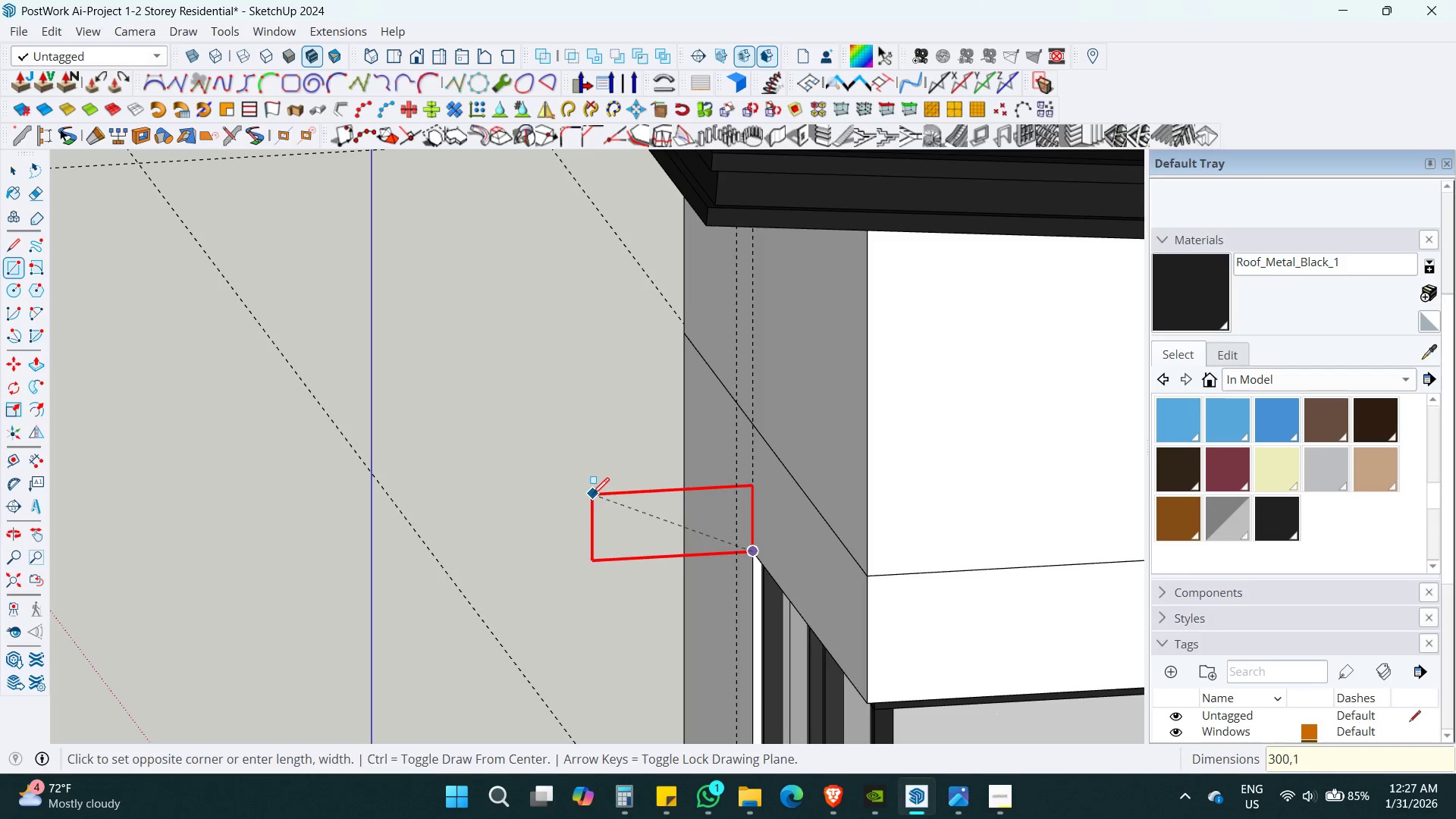 
key(Numpad0)
 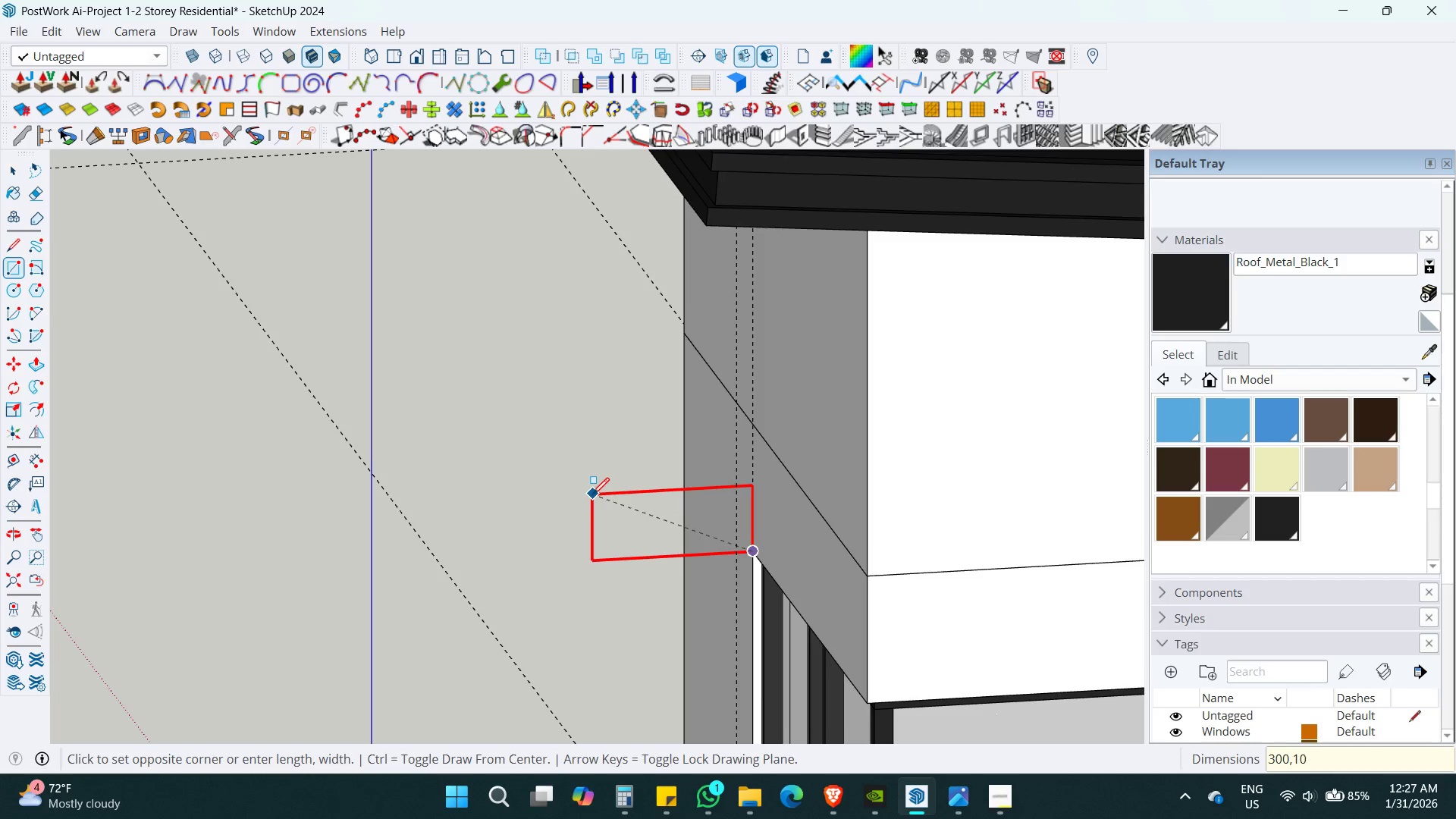 
key(Numpad0)
 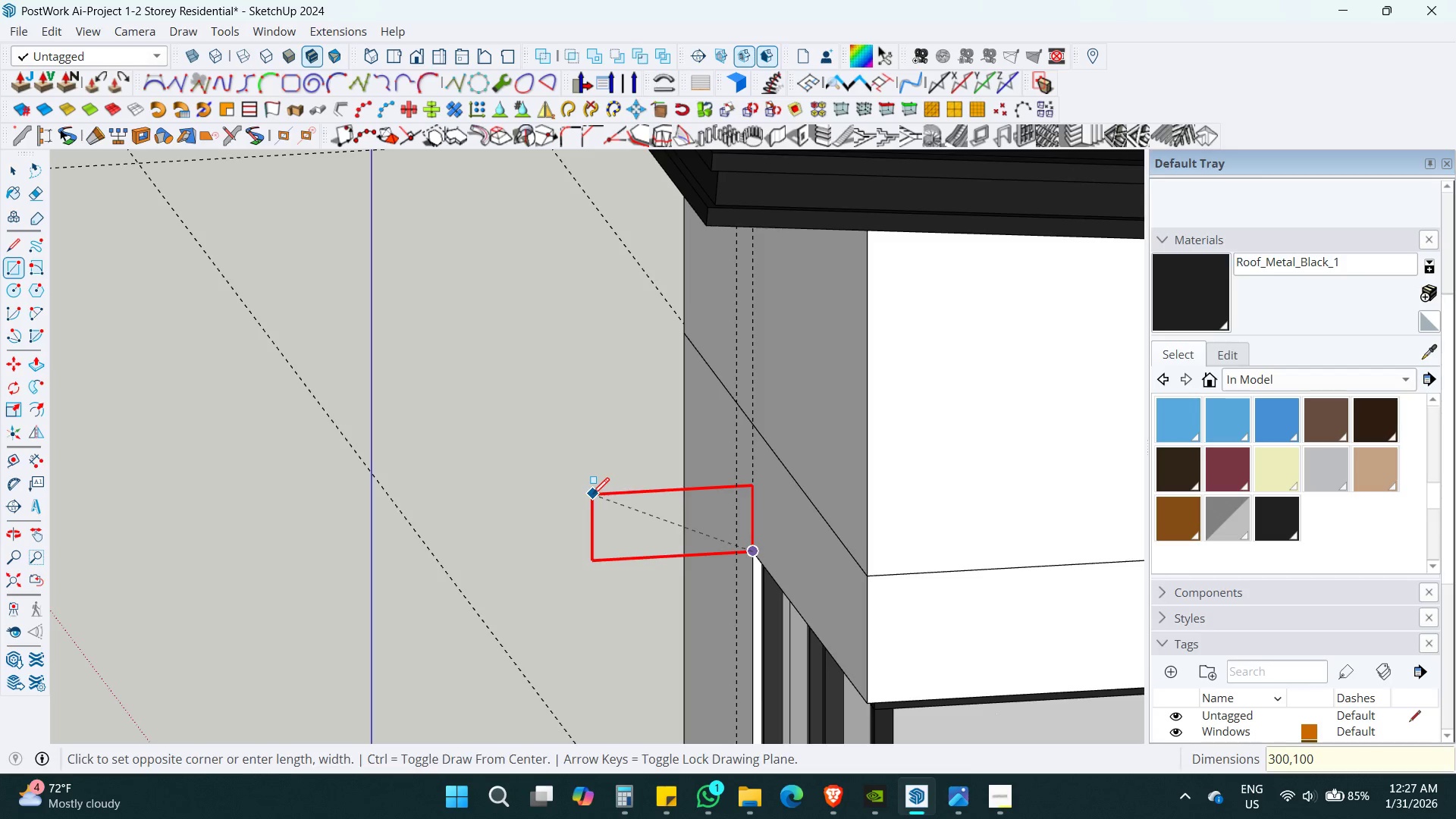 
key(Enter)
 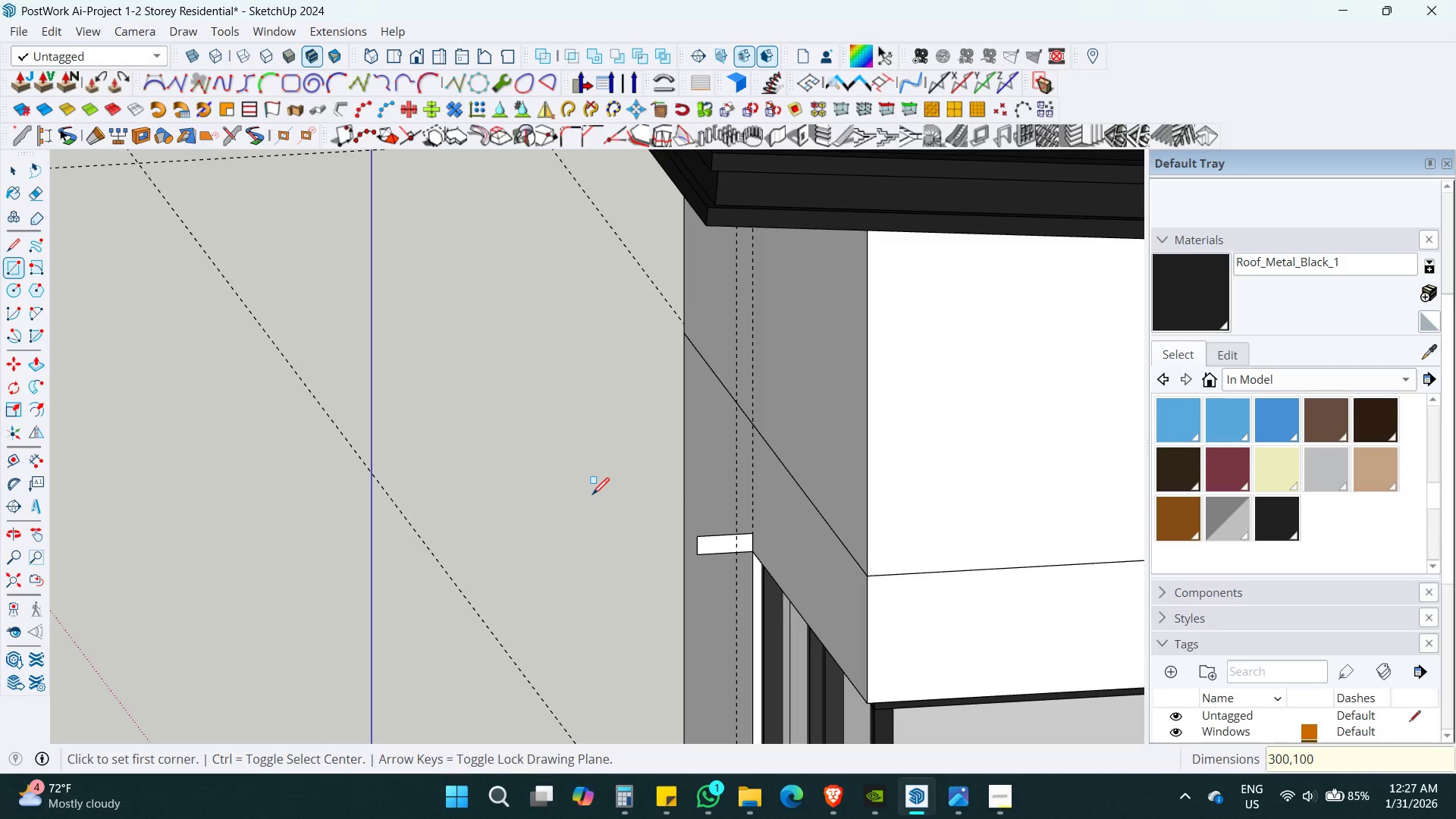 
key(Space)
 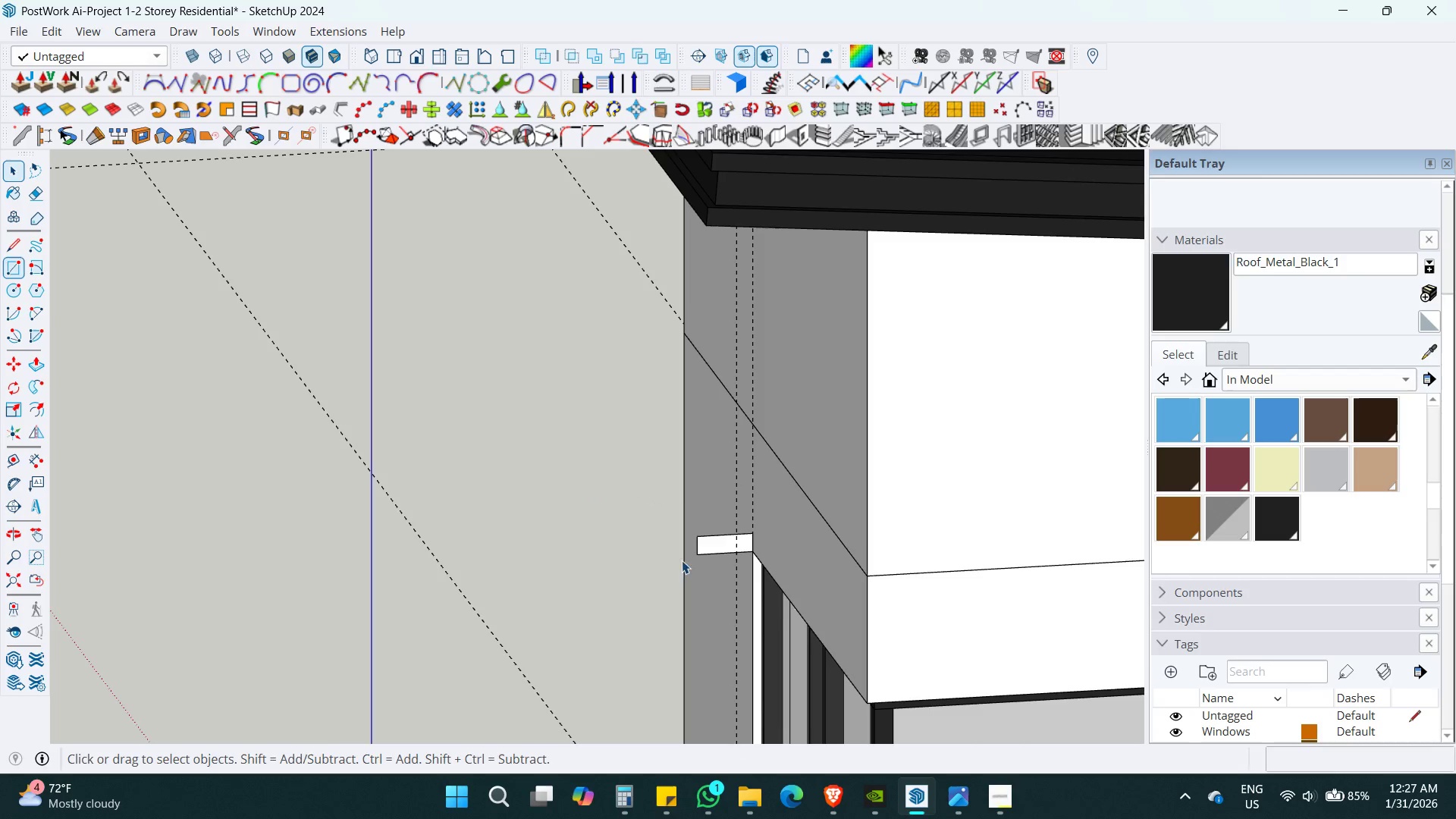 
hold_key(key=ShiftLeft, duration=0.38)
 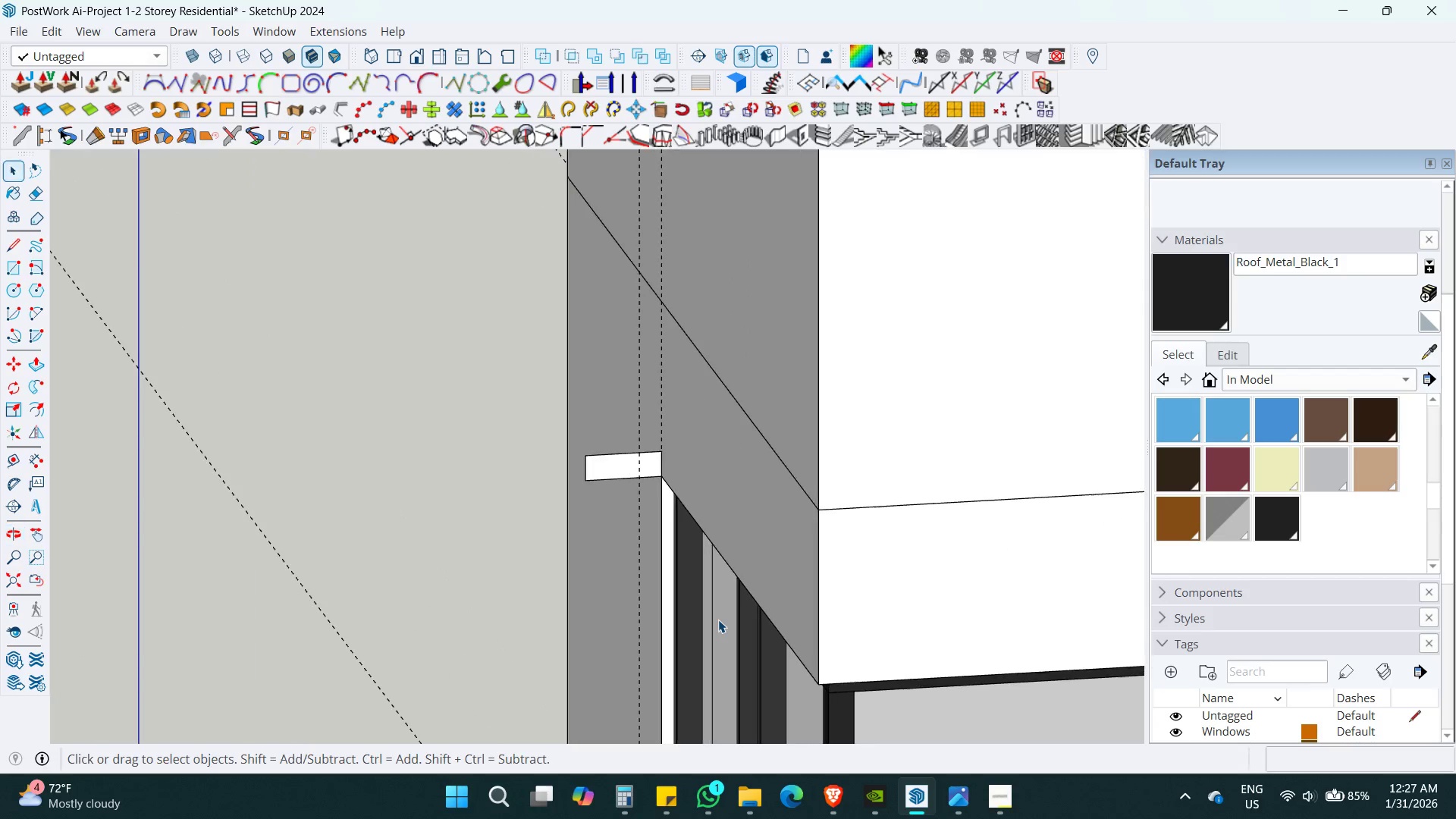 
key(P)
 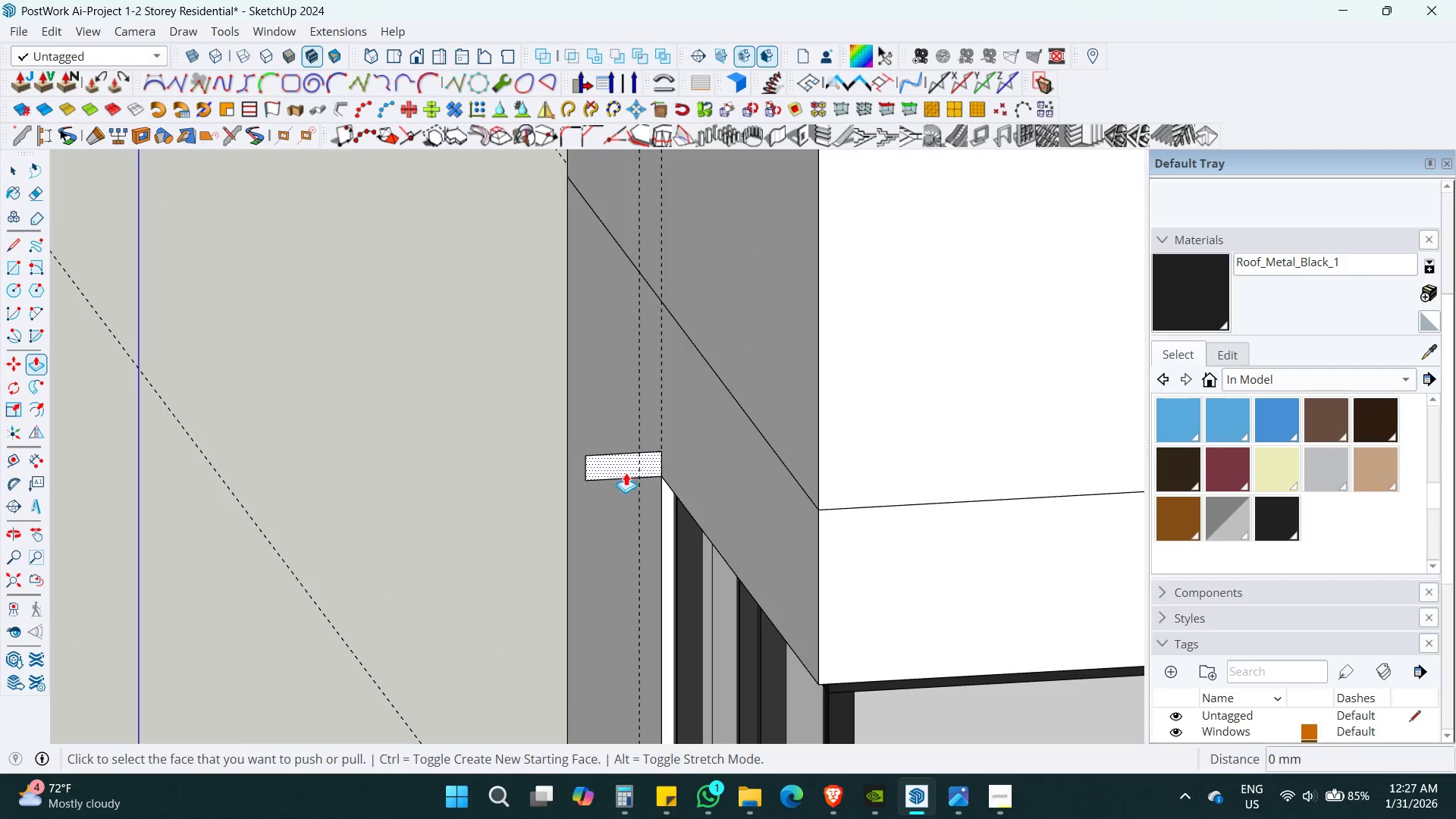 
scroll: coordinate [718, 620], scroll_direction: up, amount: 3.0
 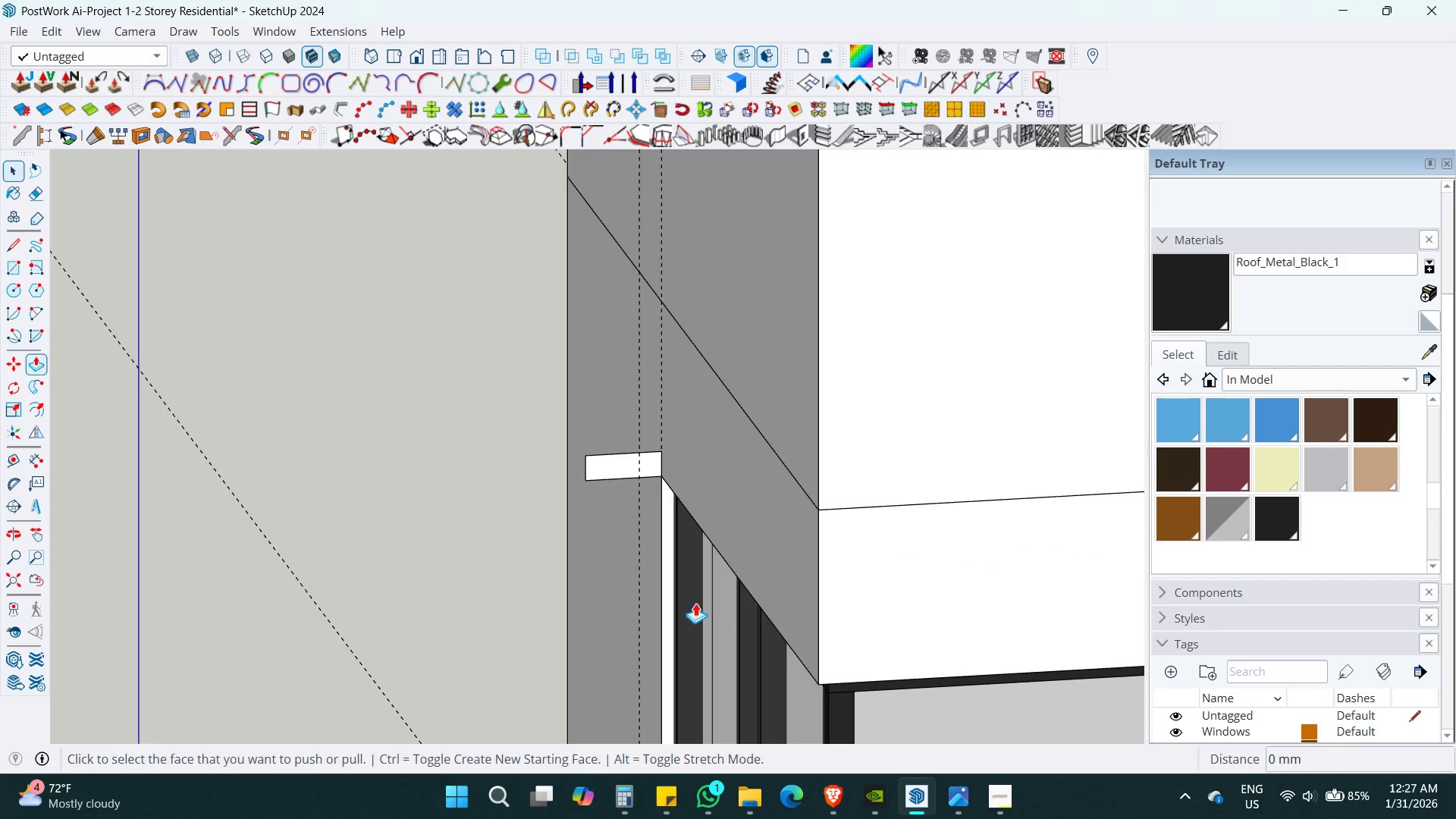 
left_click([618, 466])
 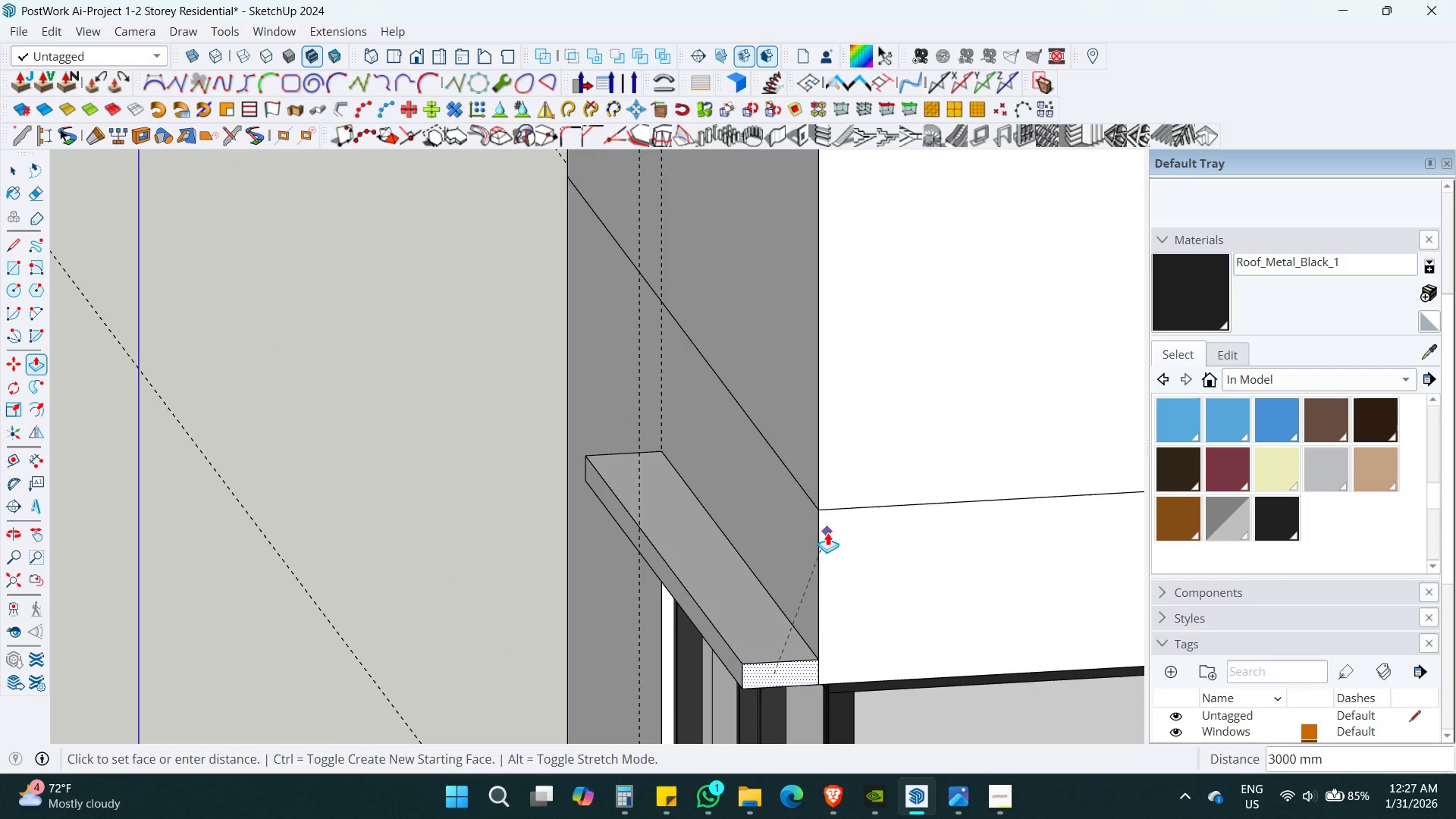 
left_click([826, 531])
 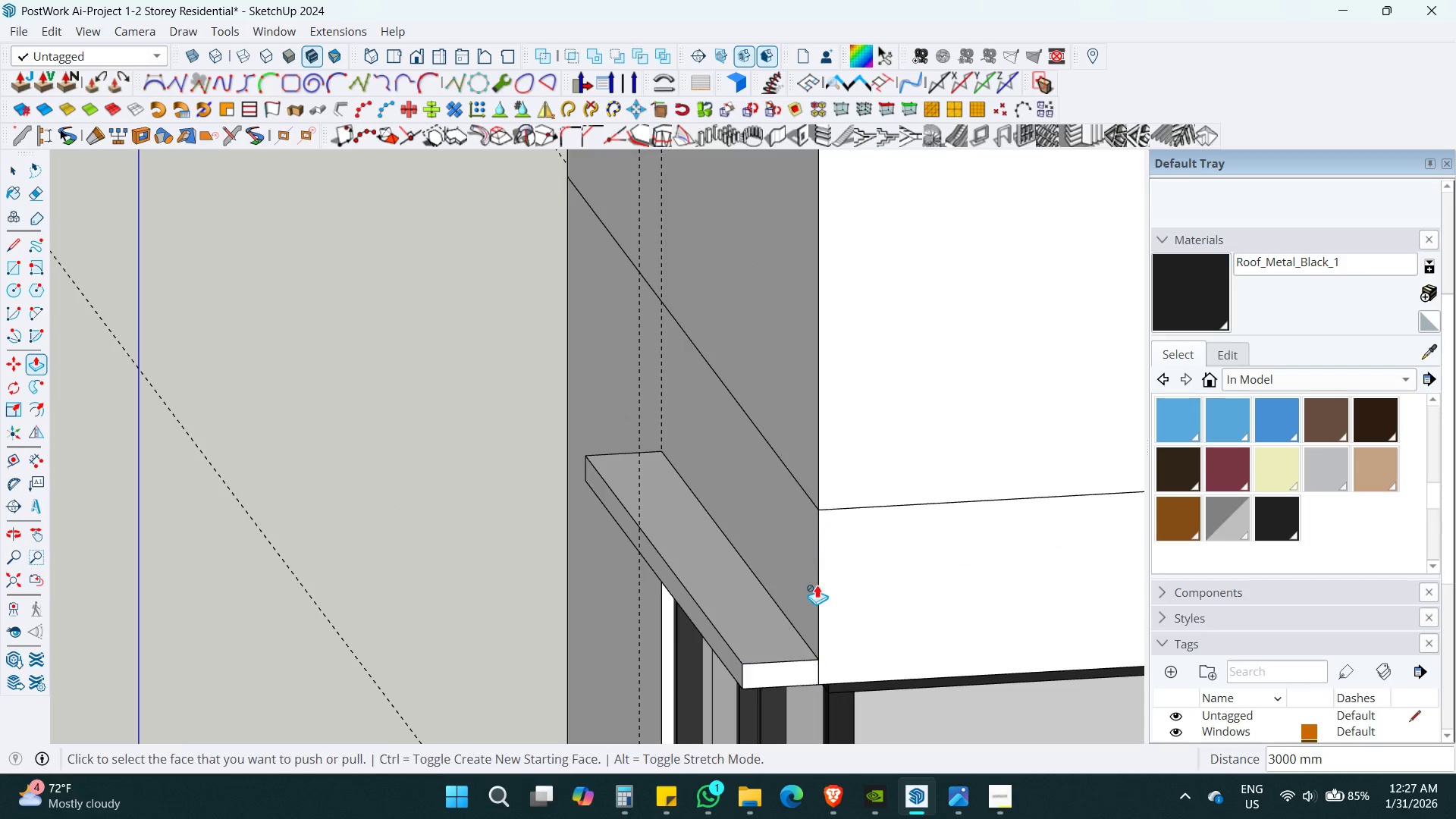 
hold_key(key=ShiftLeft, duration=0.38)
 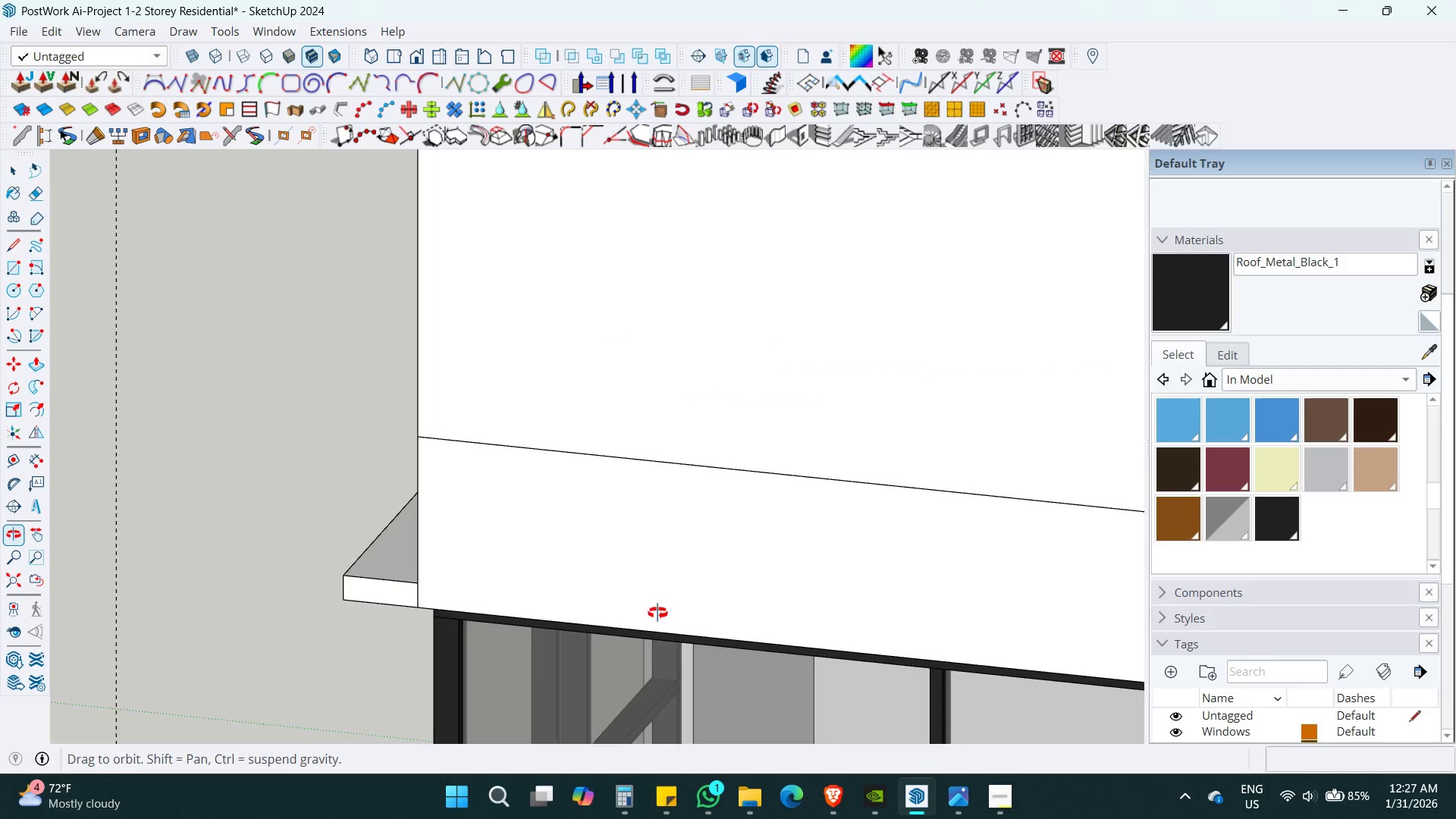 
key(Shift+ShiftLeft)
 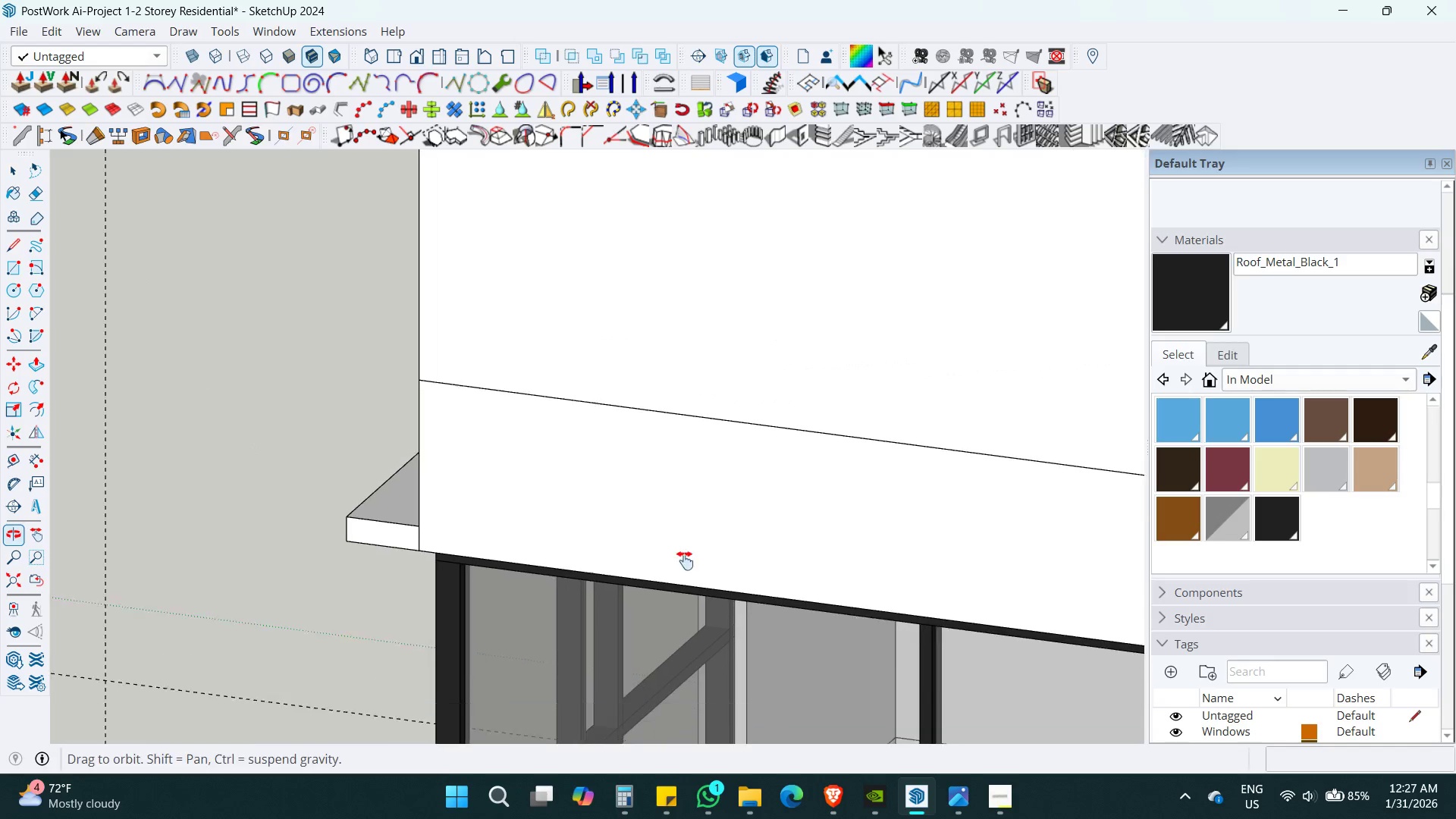 
left_click([380, 537])
 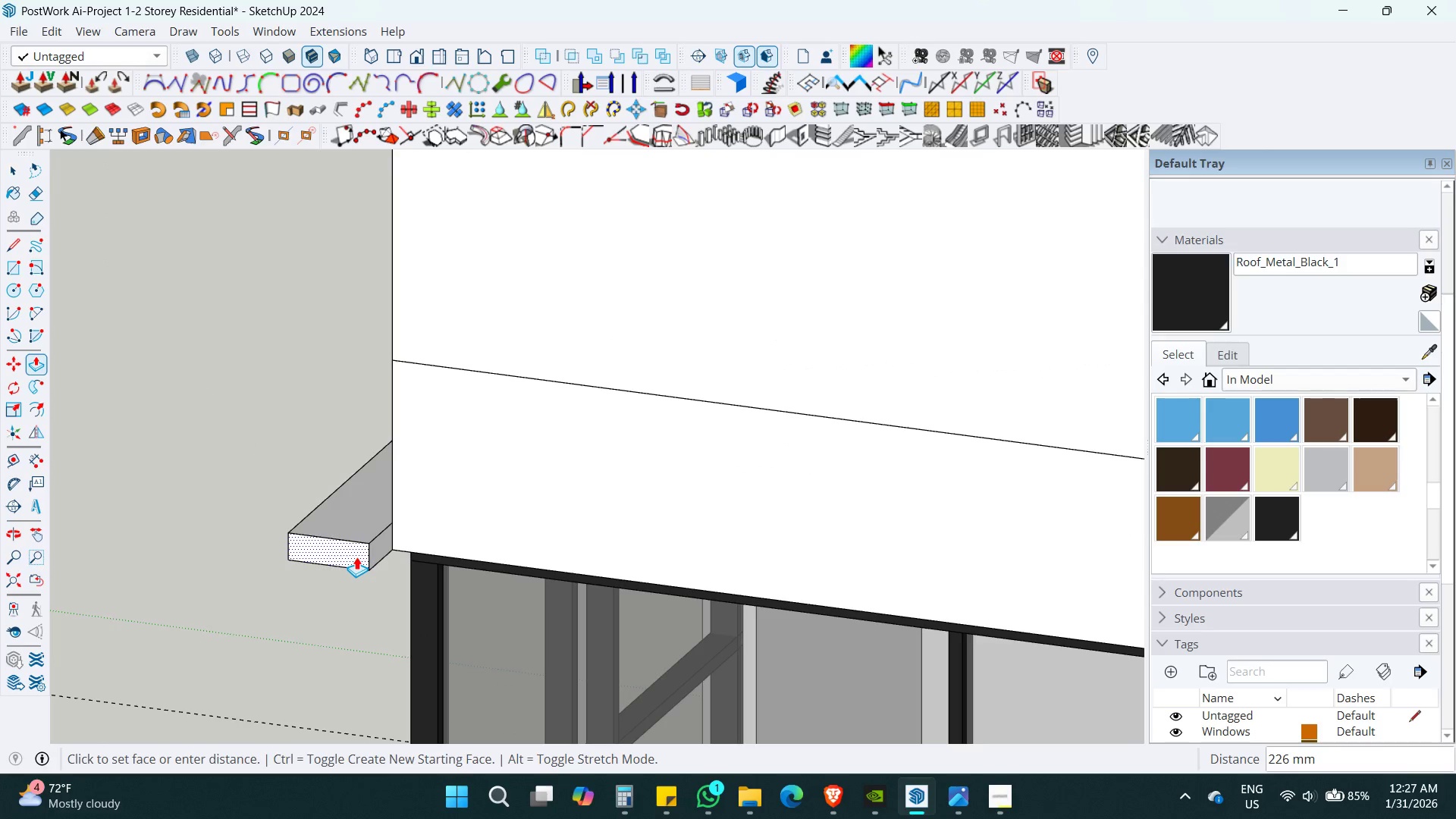 
scroll: coordinate [660, 559], scroll_direction: up, amount: 1.0
 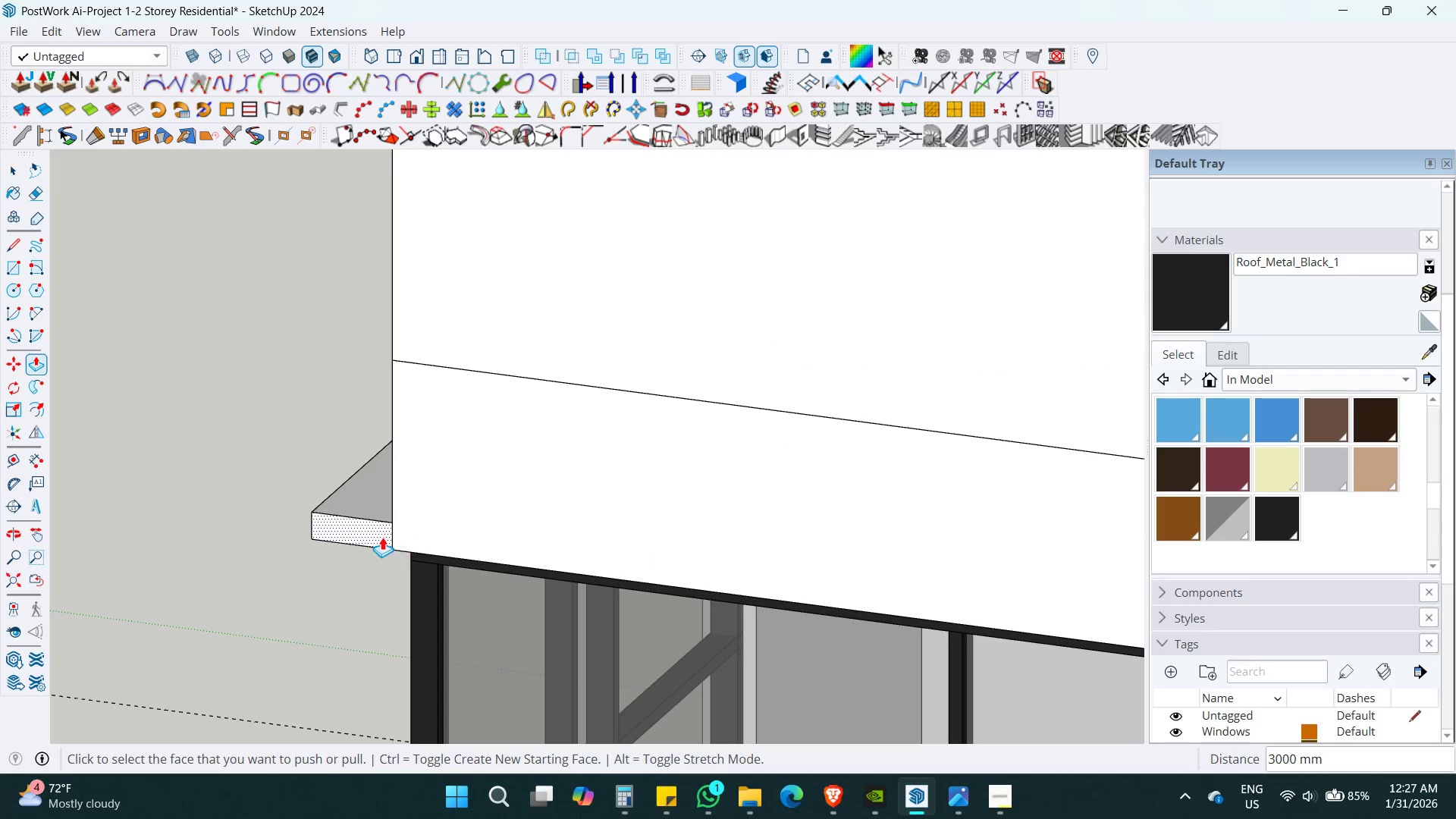 
key(Numpad3)
 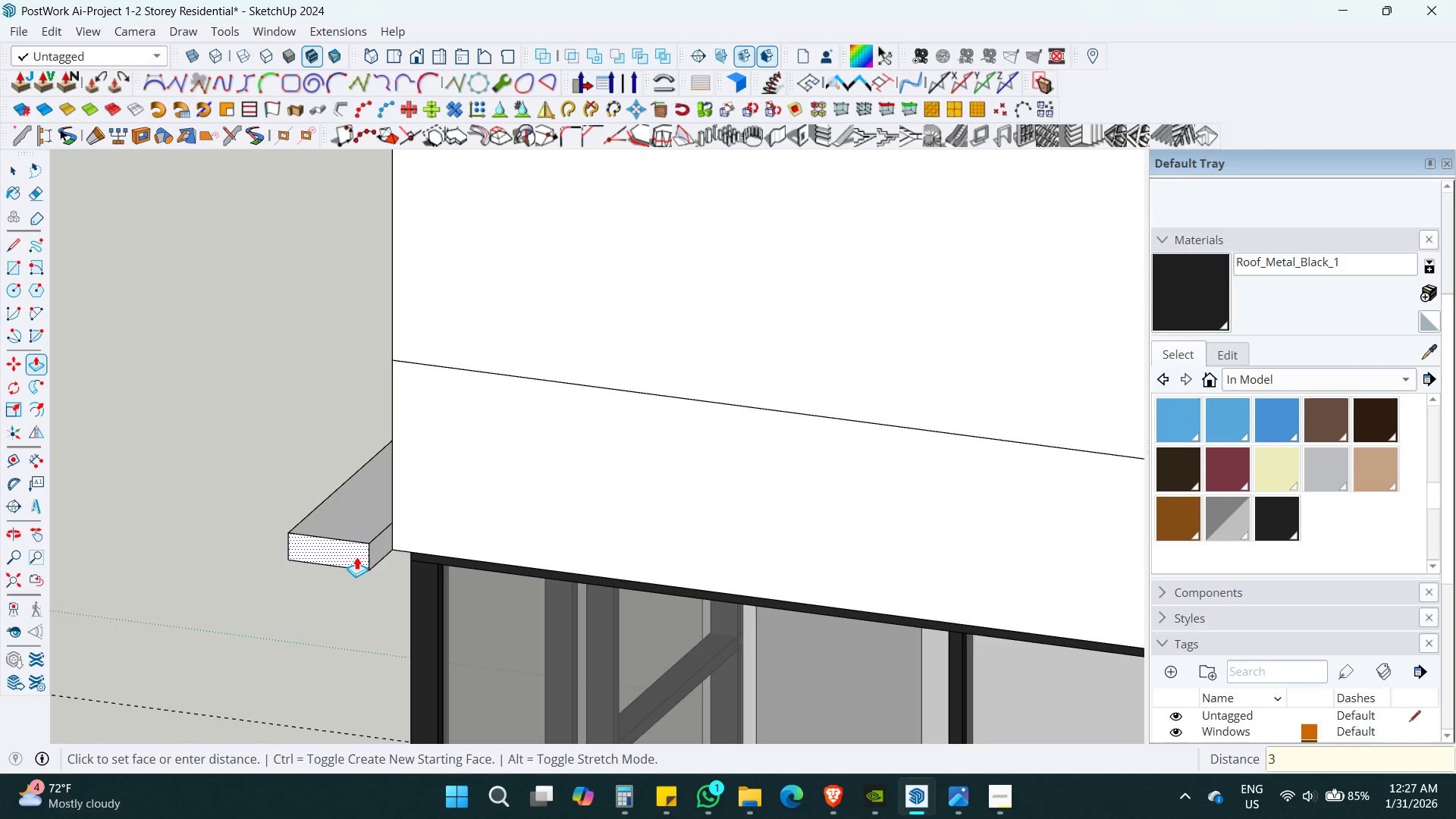 
key(Numpad0)
 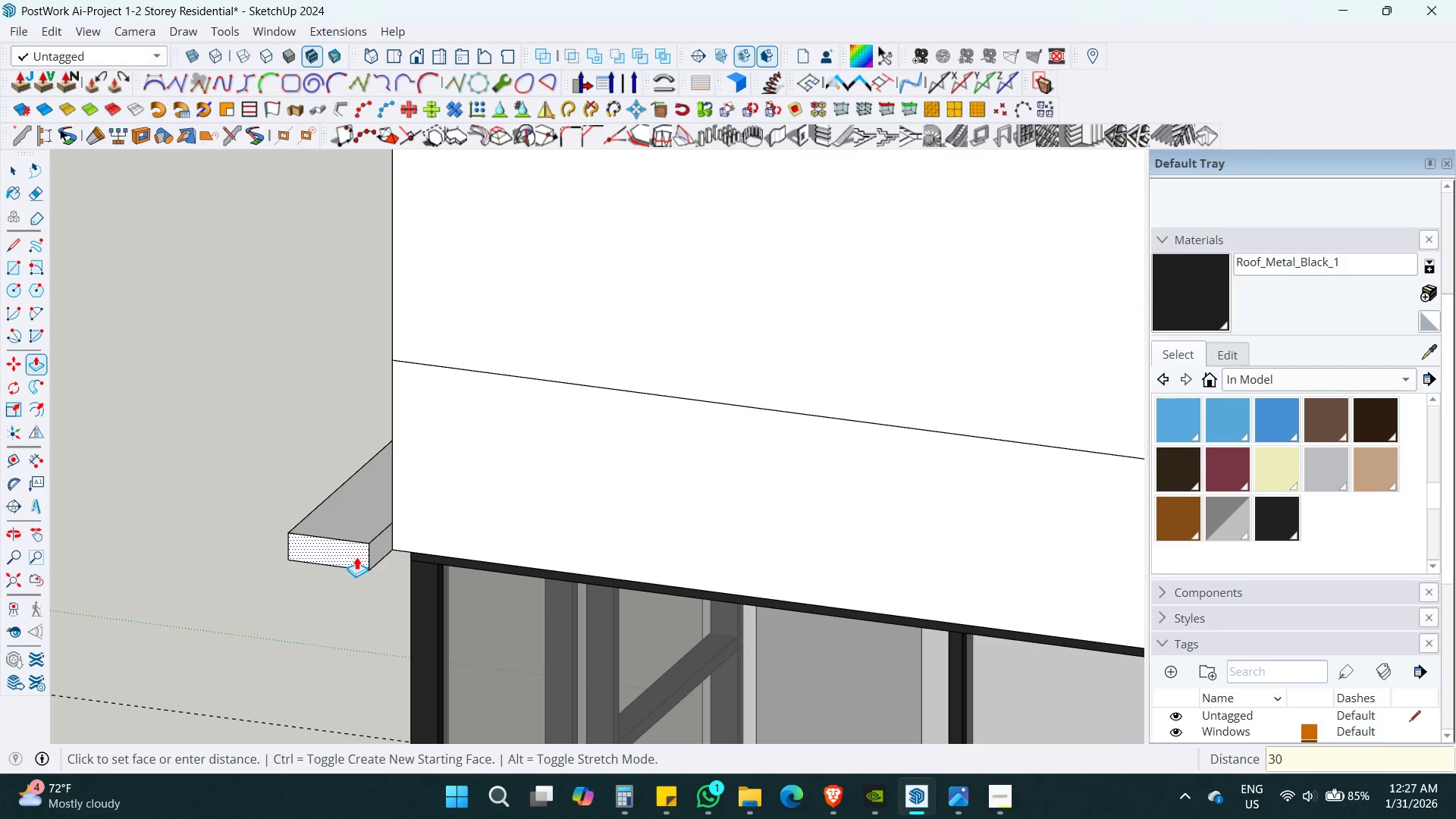 
key(Numpad0)
 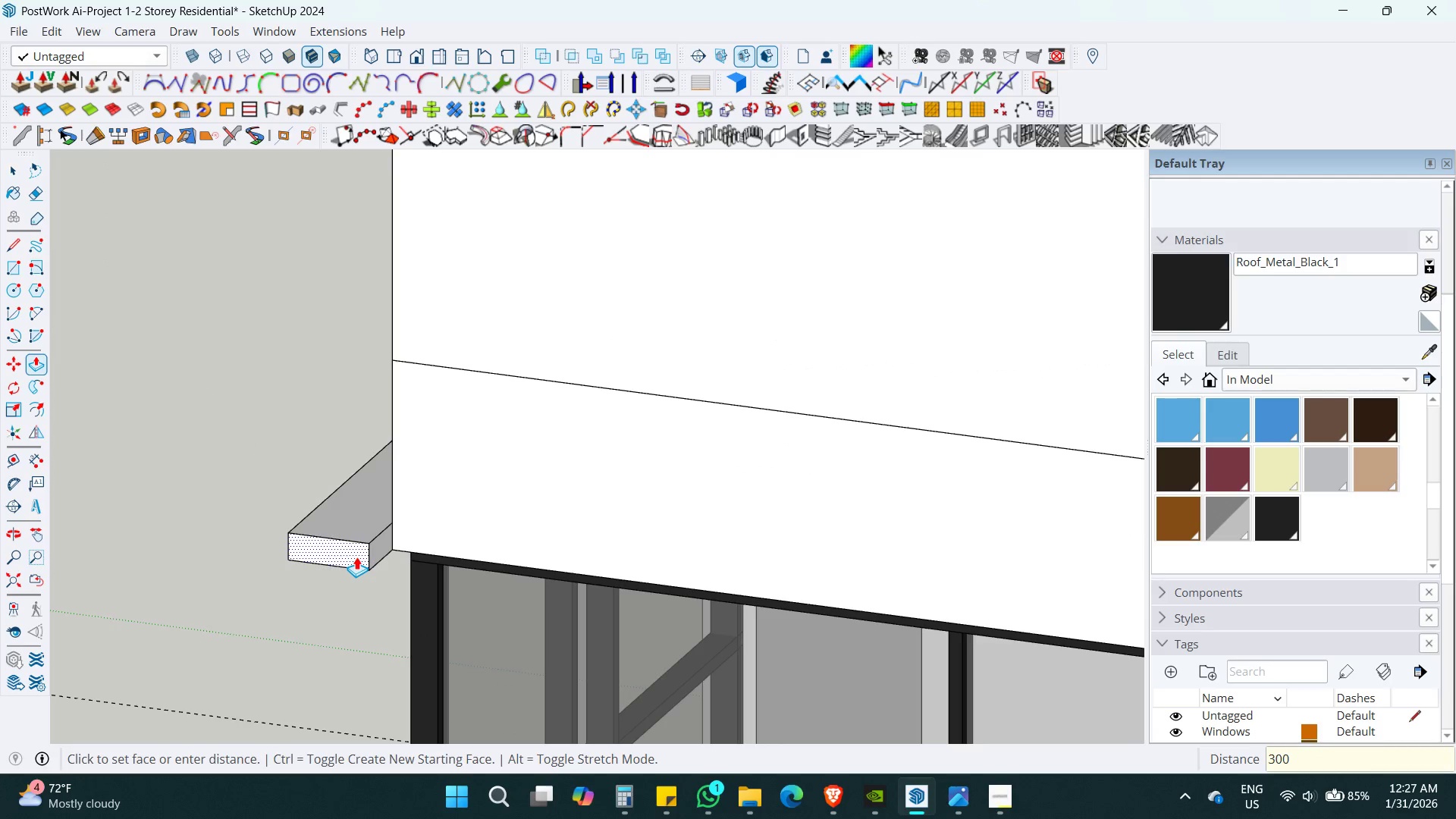 
key(Enter)
 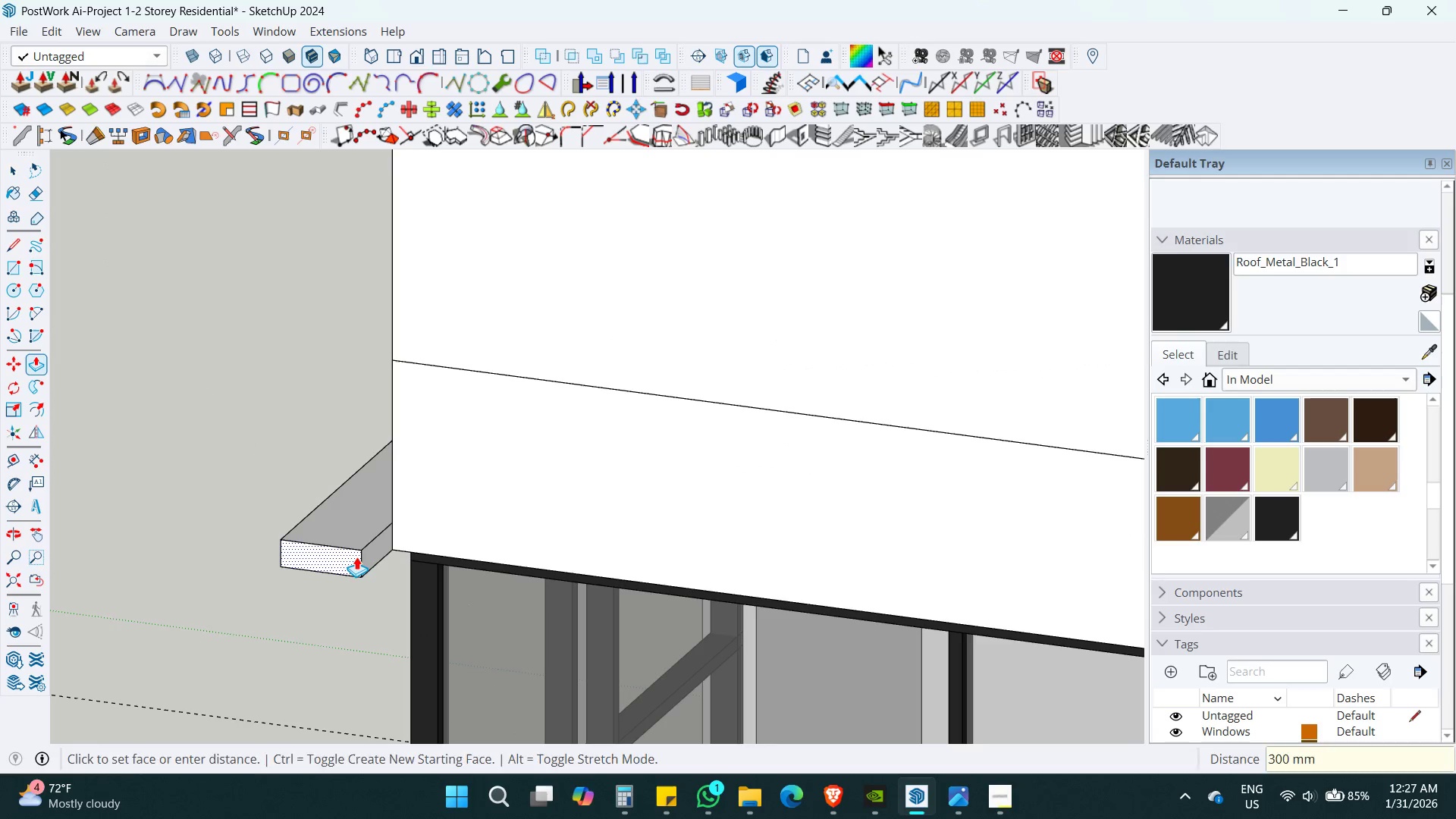 
key(Space)
 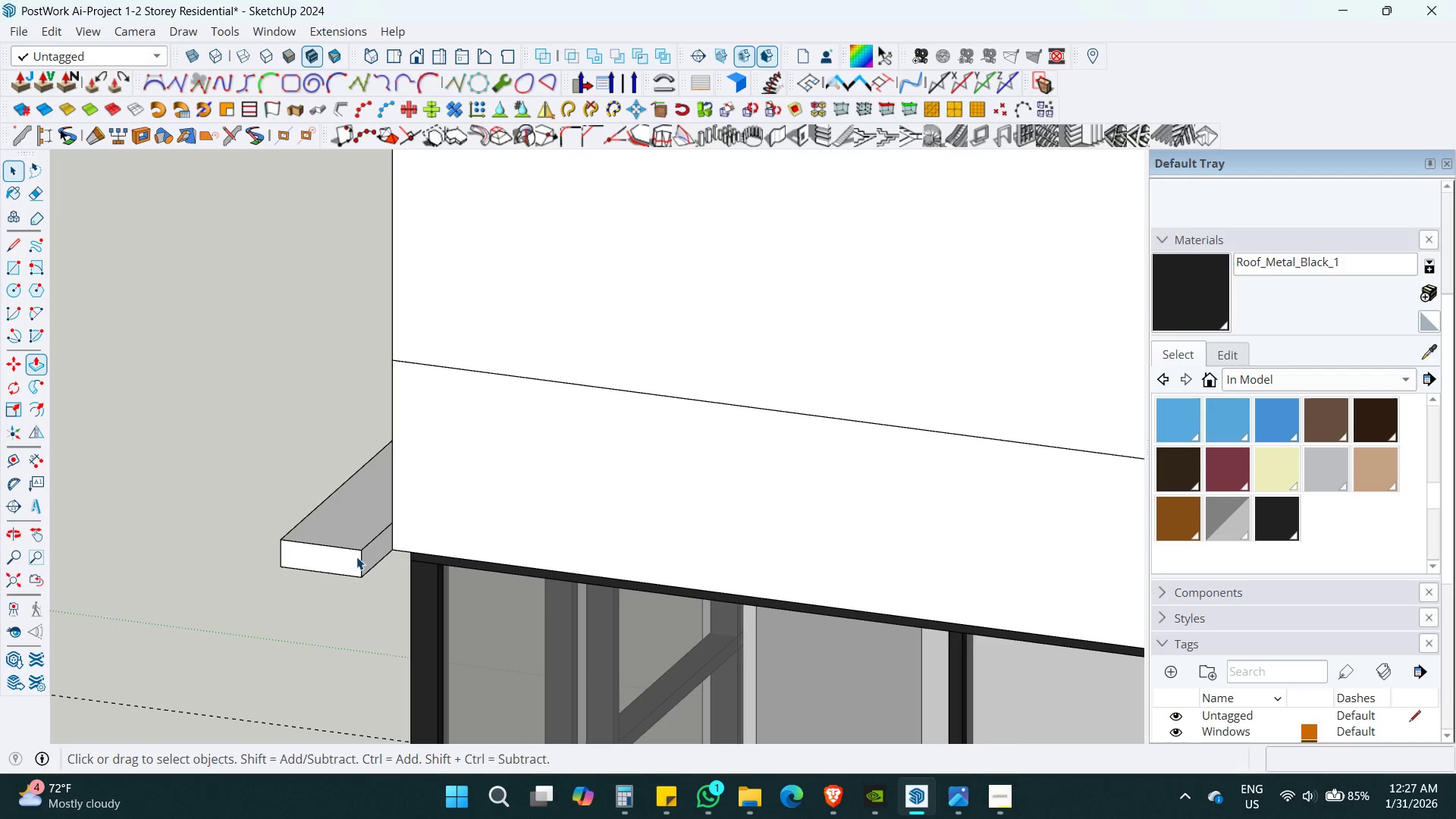 
key(Shift+ShiftLeft)
 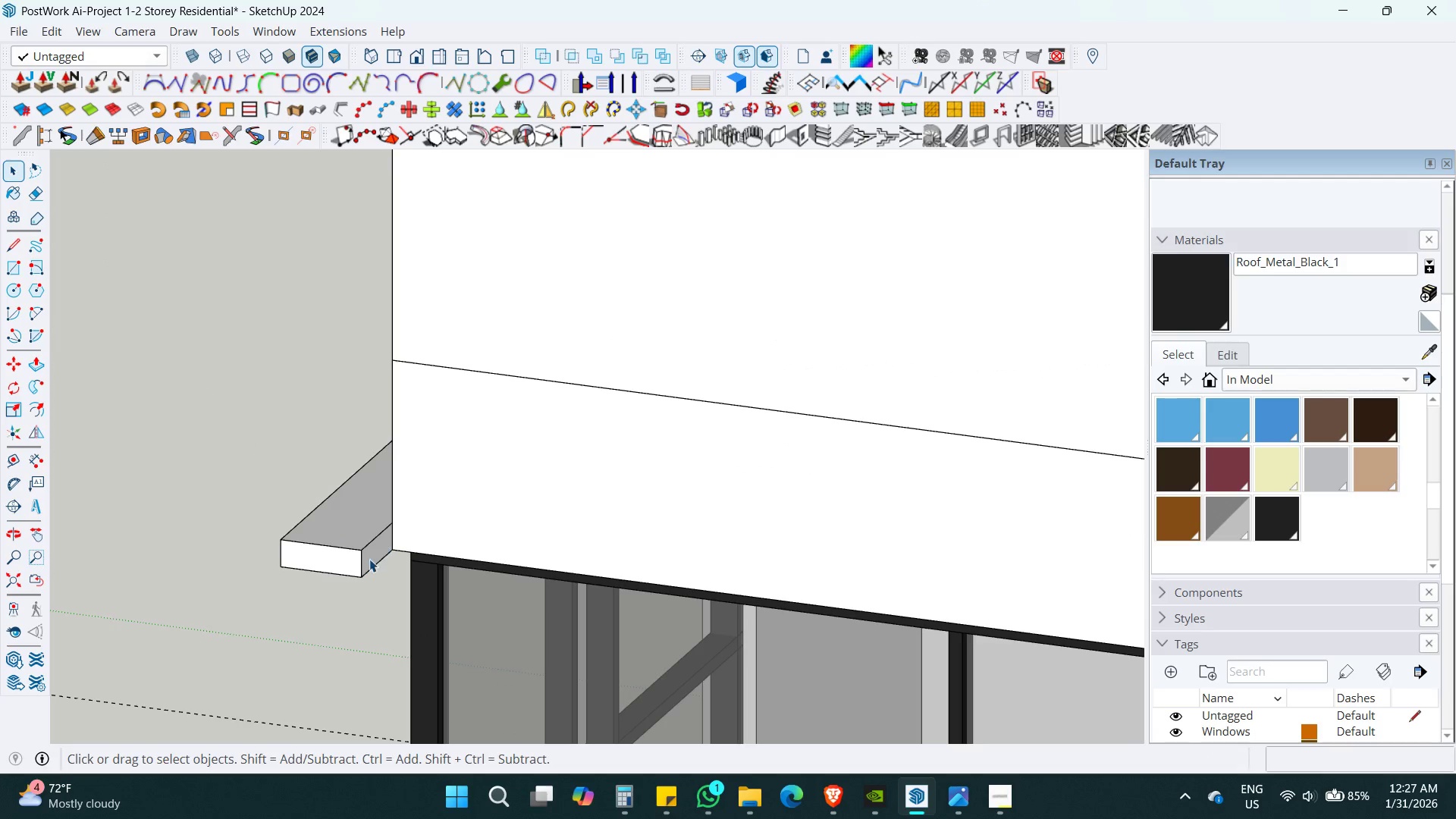 
left_click([361, 560])
 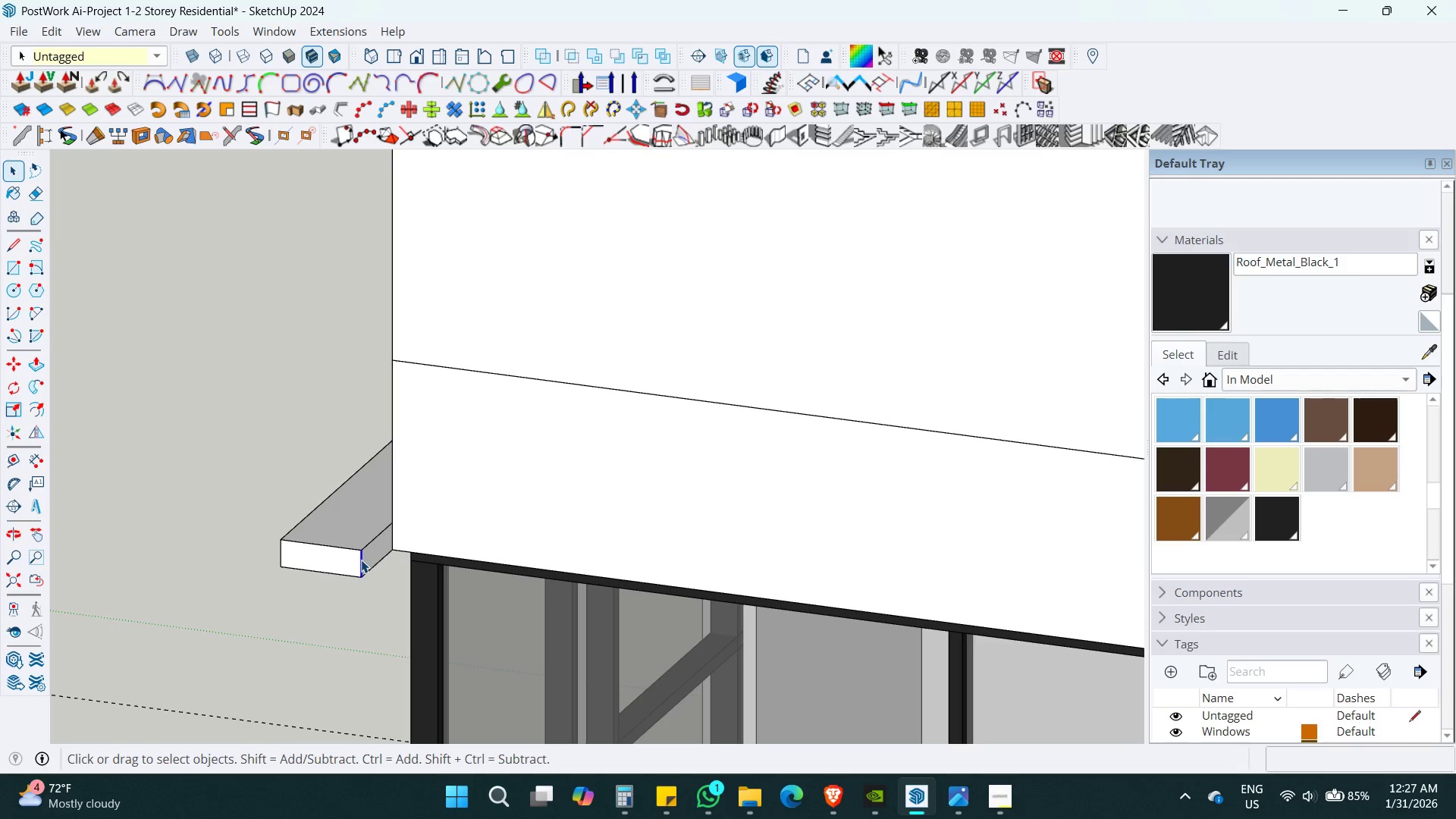 
key(M)
 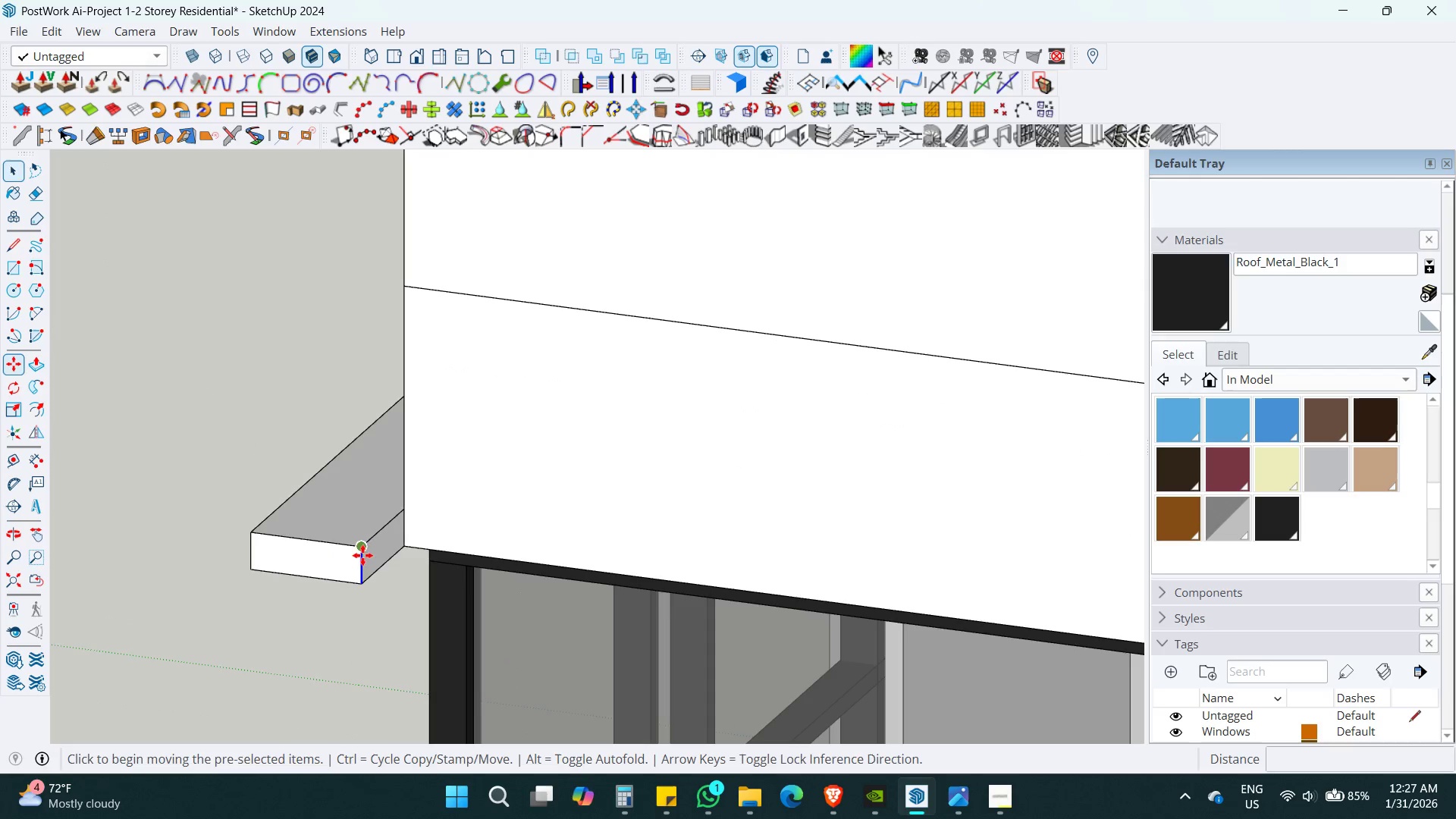 
key(Control+ControlLeft)
 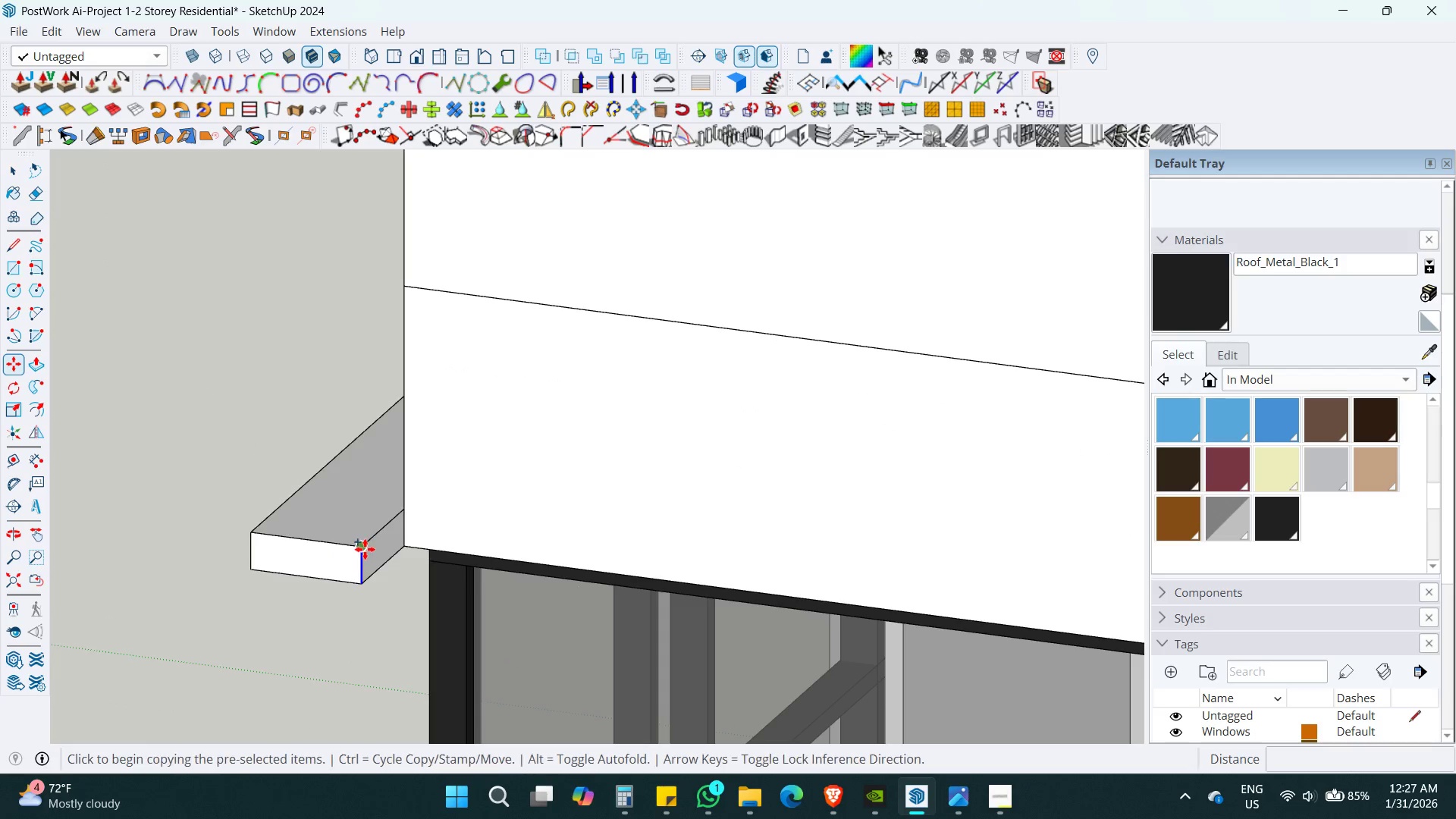 
left_click_drag(start_coordinate=[365, 549], to_coordinate=[371, 543])
 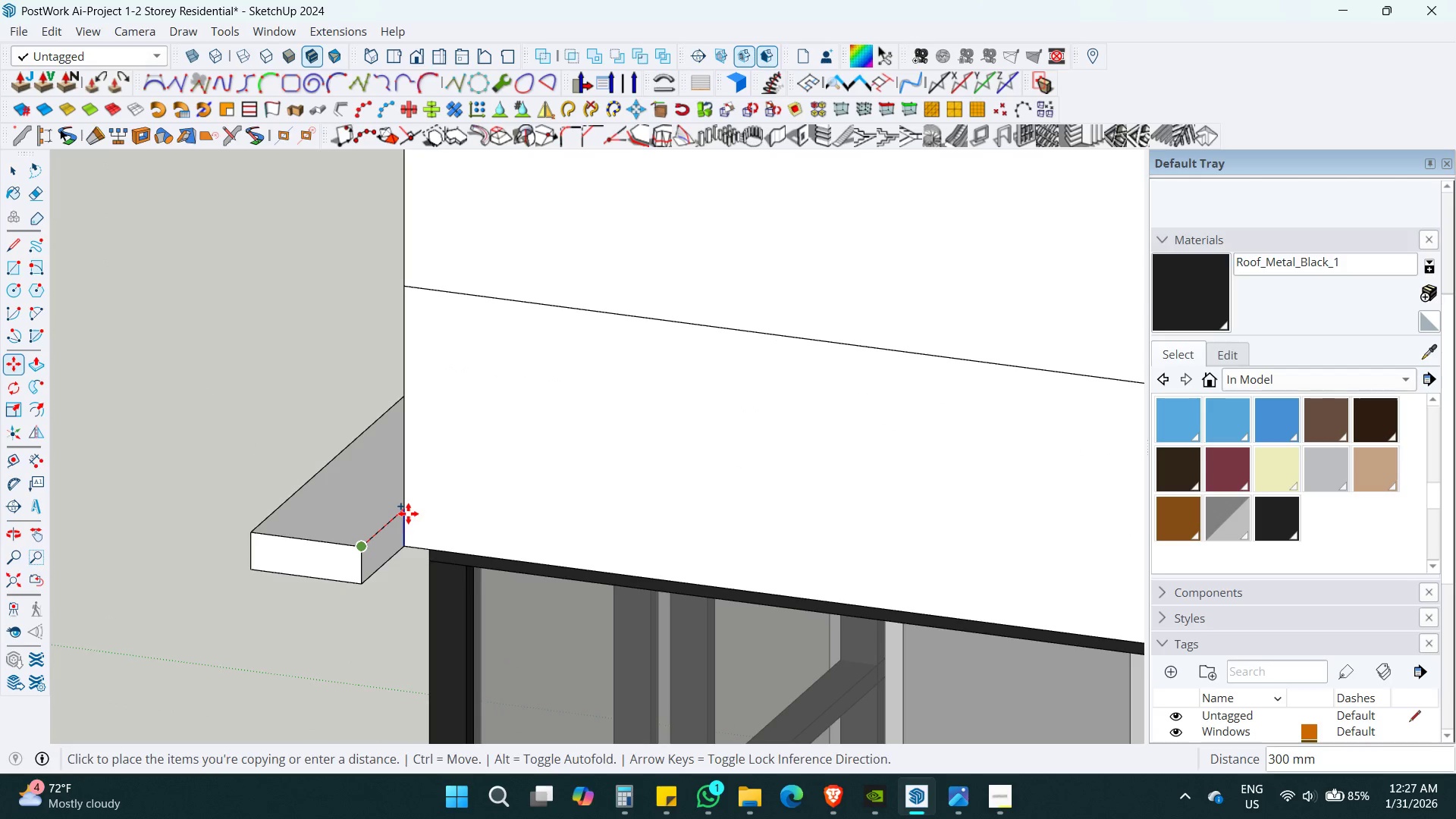 
scroll: coordinate [361, 560], scroll_direction: up, amount: 3.0
 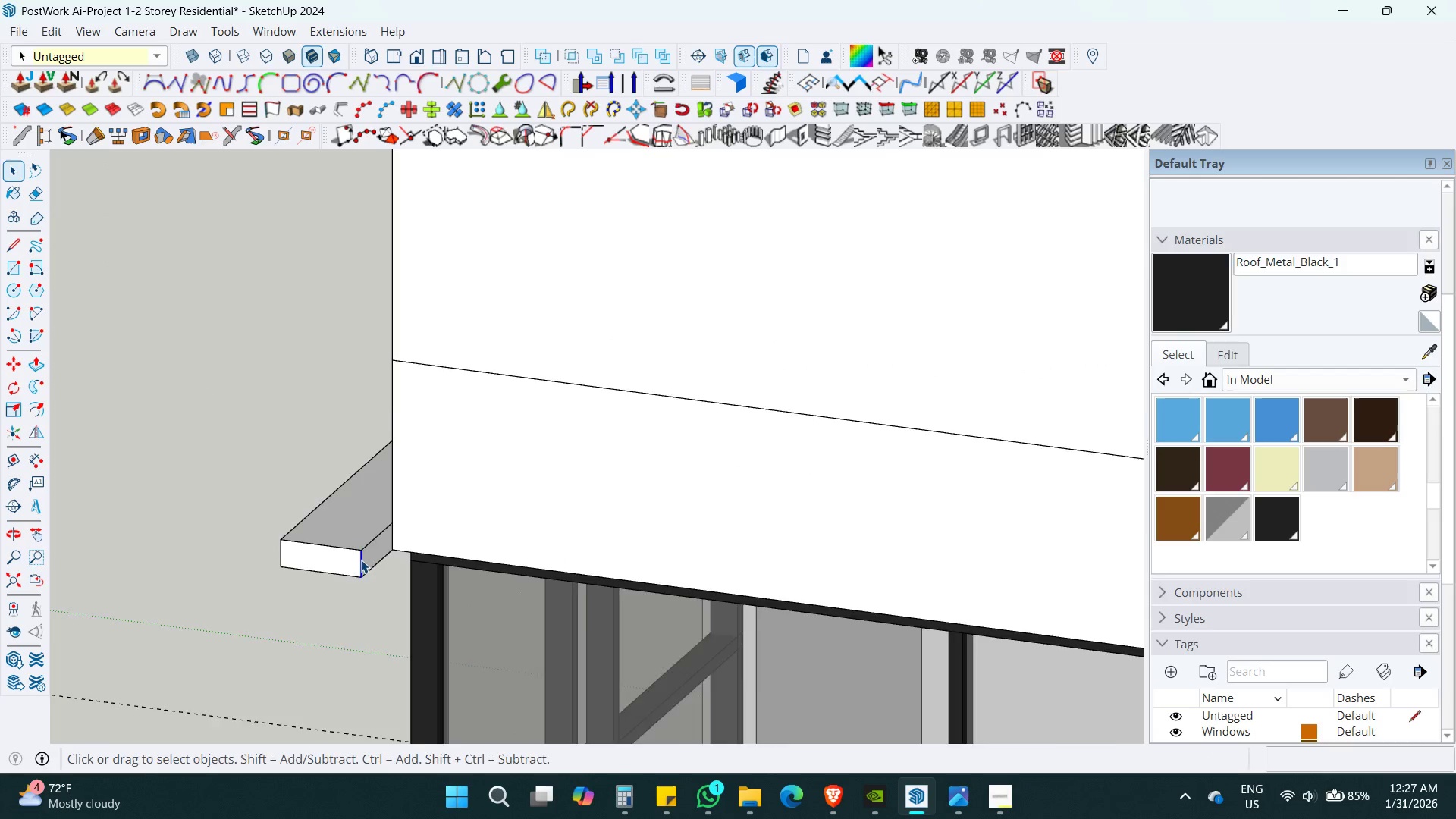 
left_click([408, 513])
 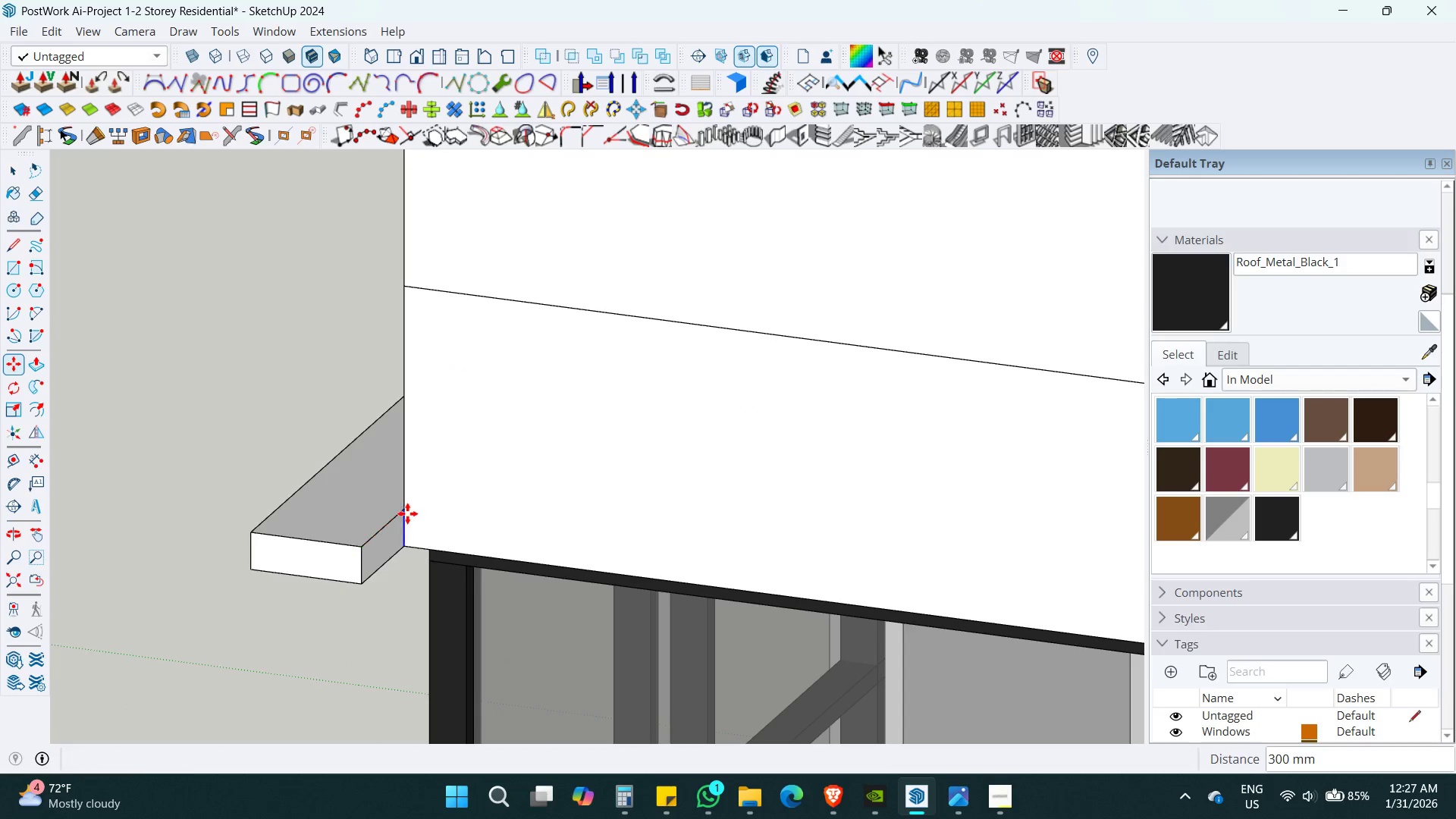 
key(Space)
 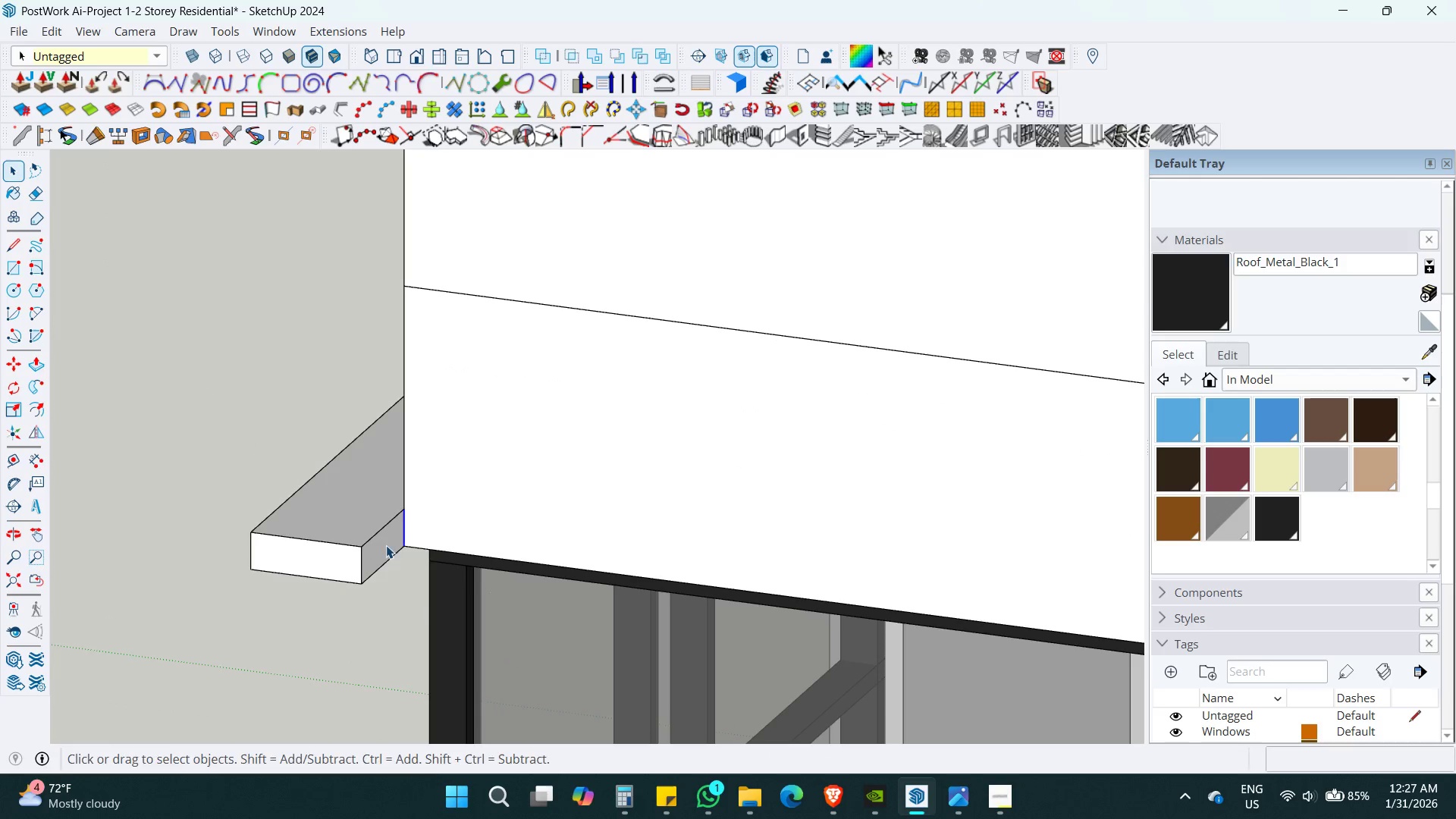 
key(P)
 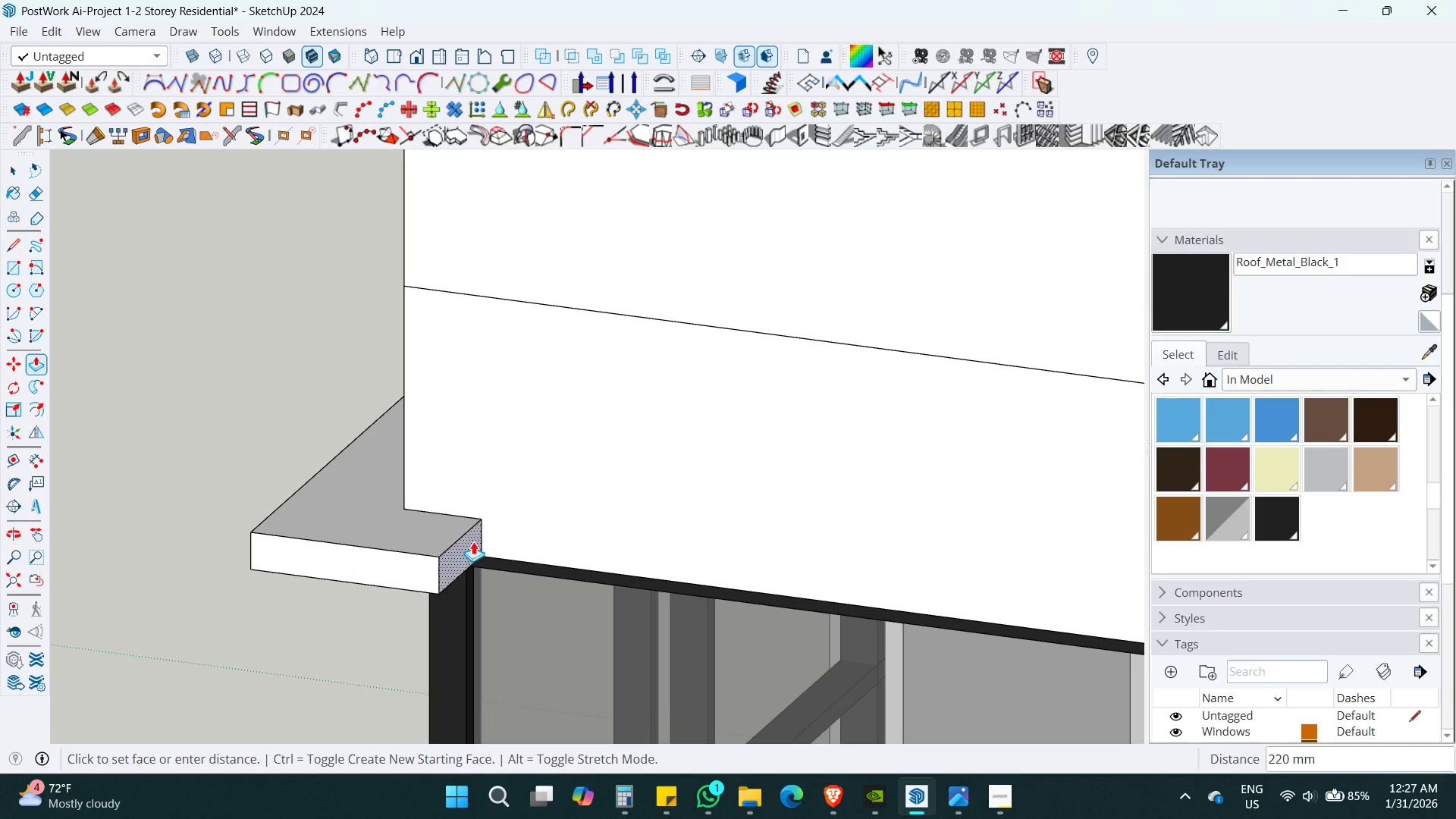 
hold_key(key=ShiftLeft, duration=0.45)
 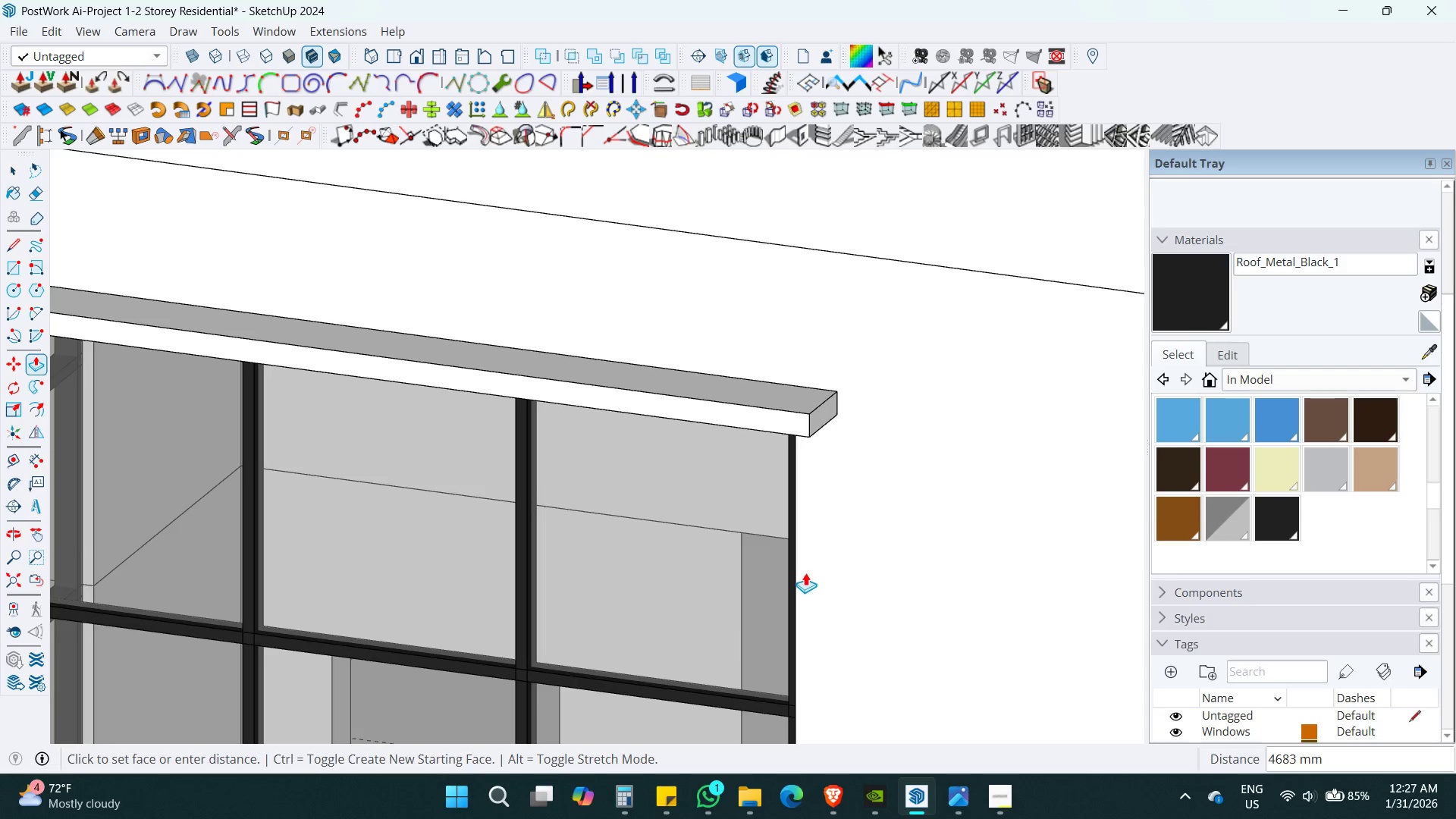 
scroll: coordinate [475, 541], scroll_direction: down, amount: 5.0
 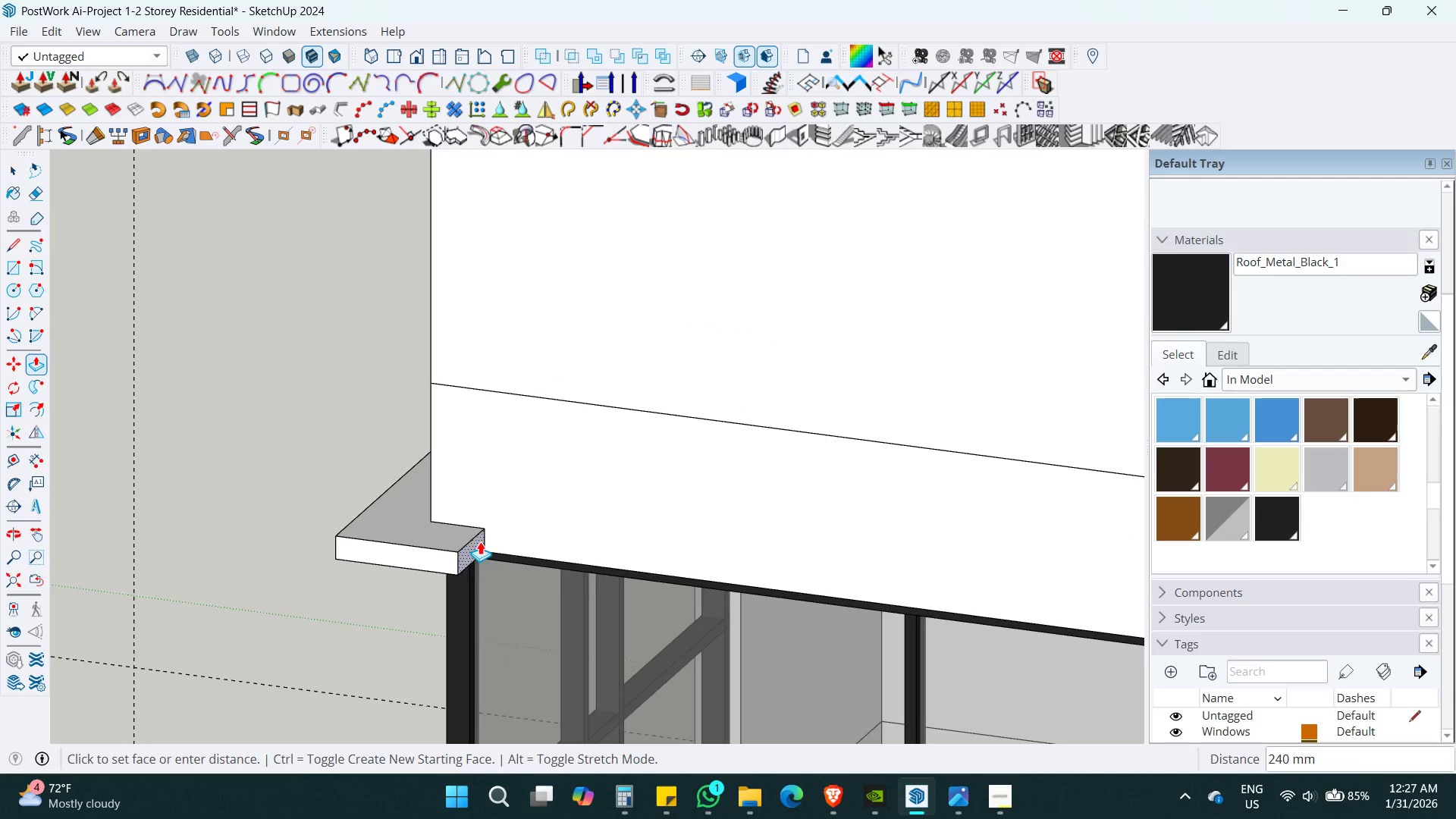 
left_click([798, 577])
 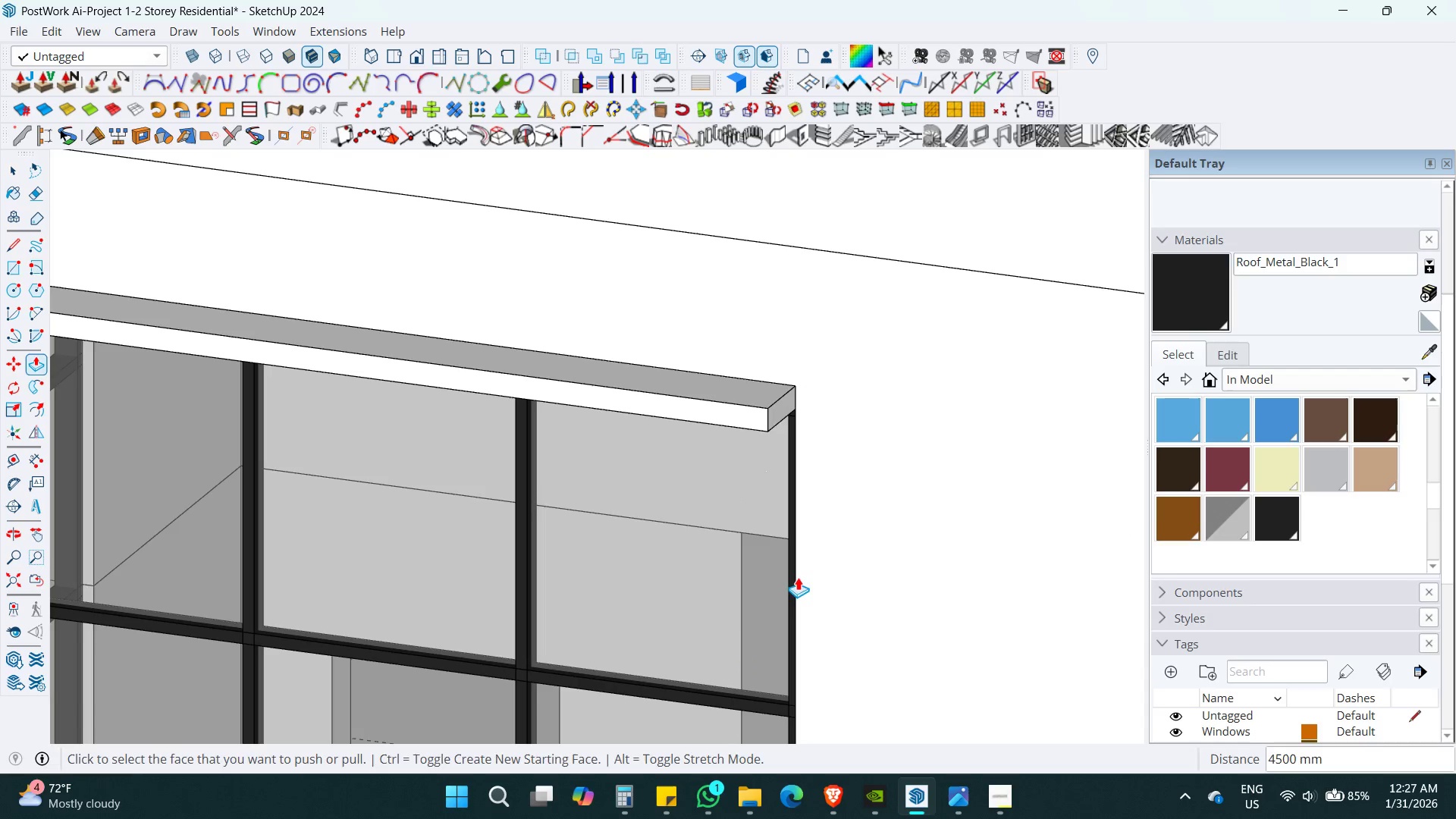 
key(Space)
 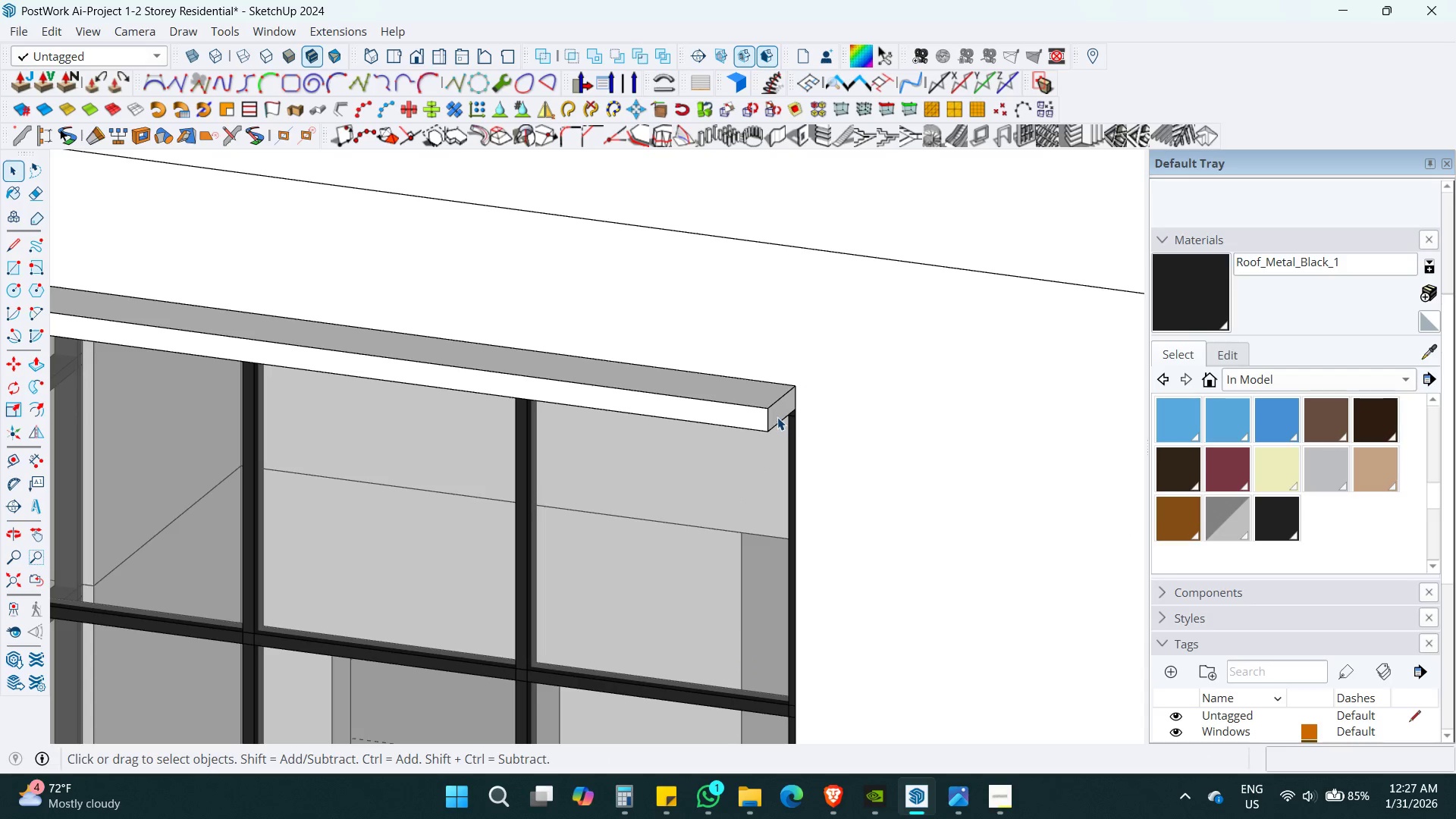 
double_click([777, 417])
 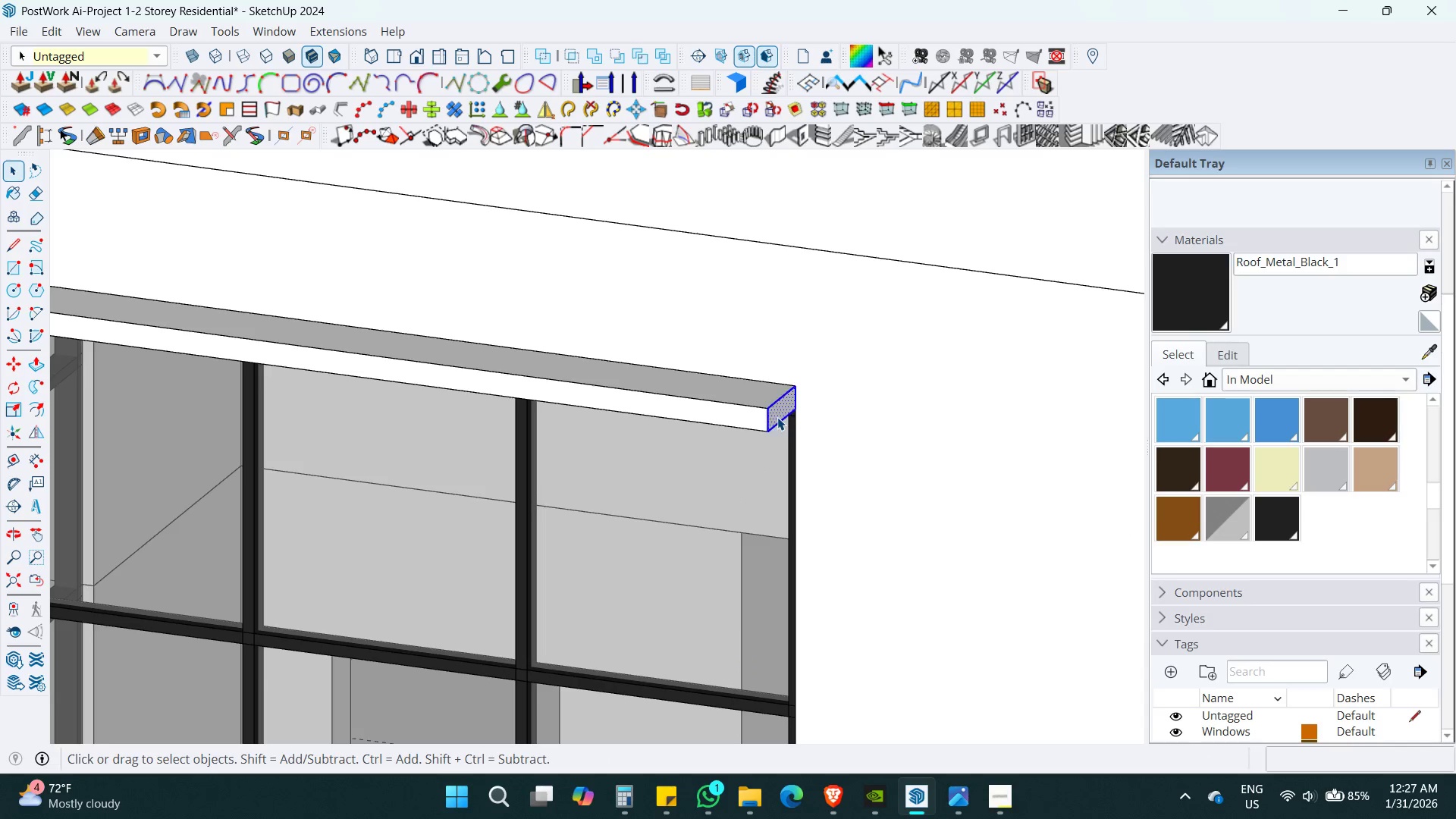 
triple_click([777, 417])
 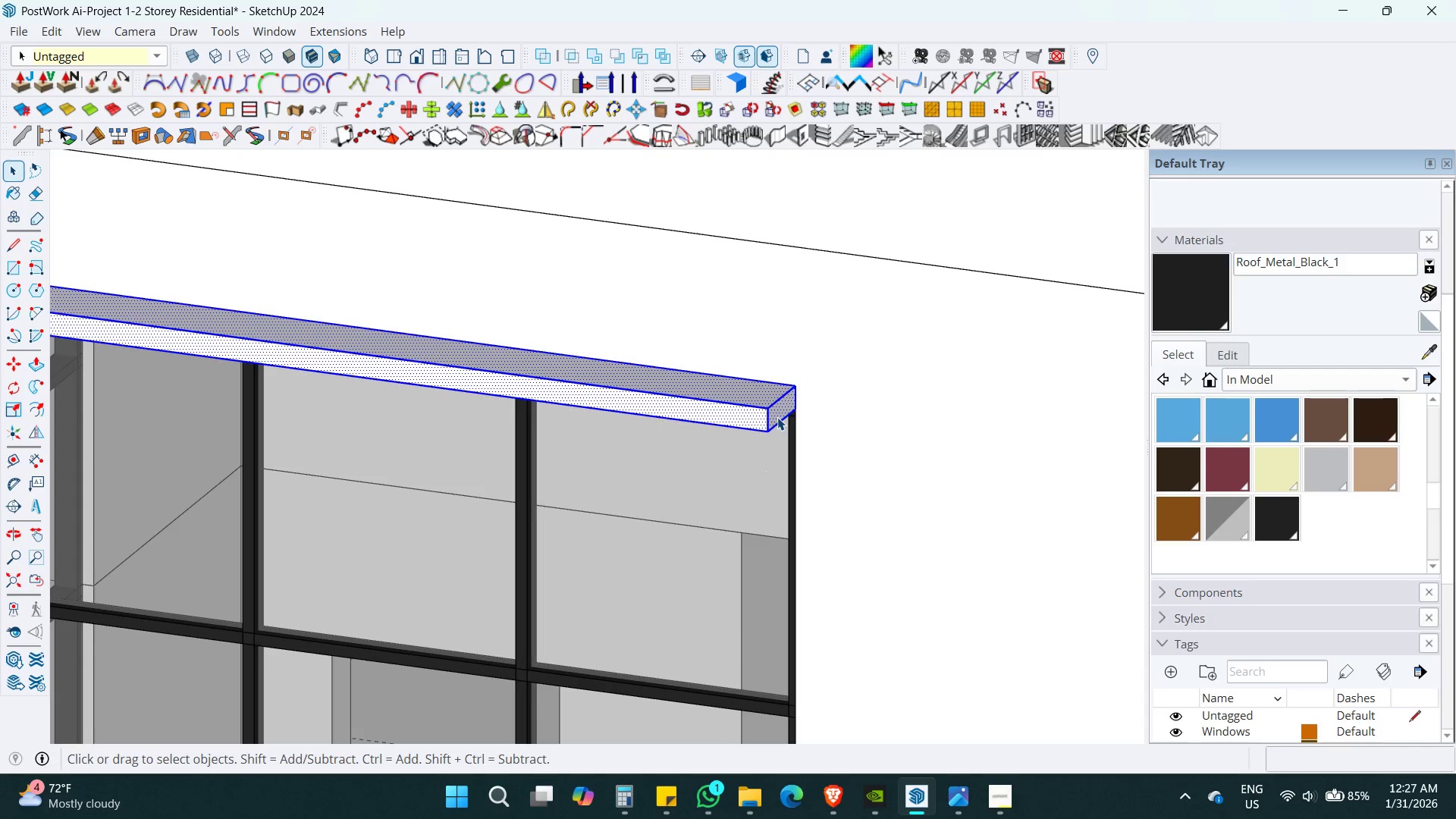 
triple_click([777, 417])
 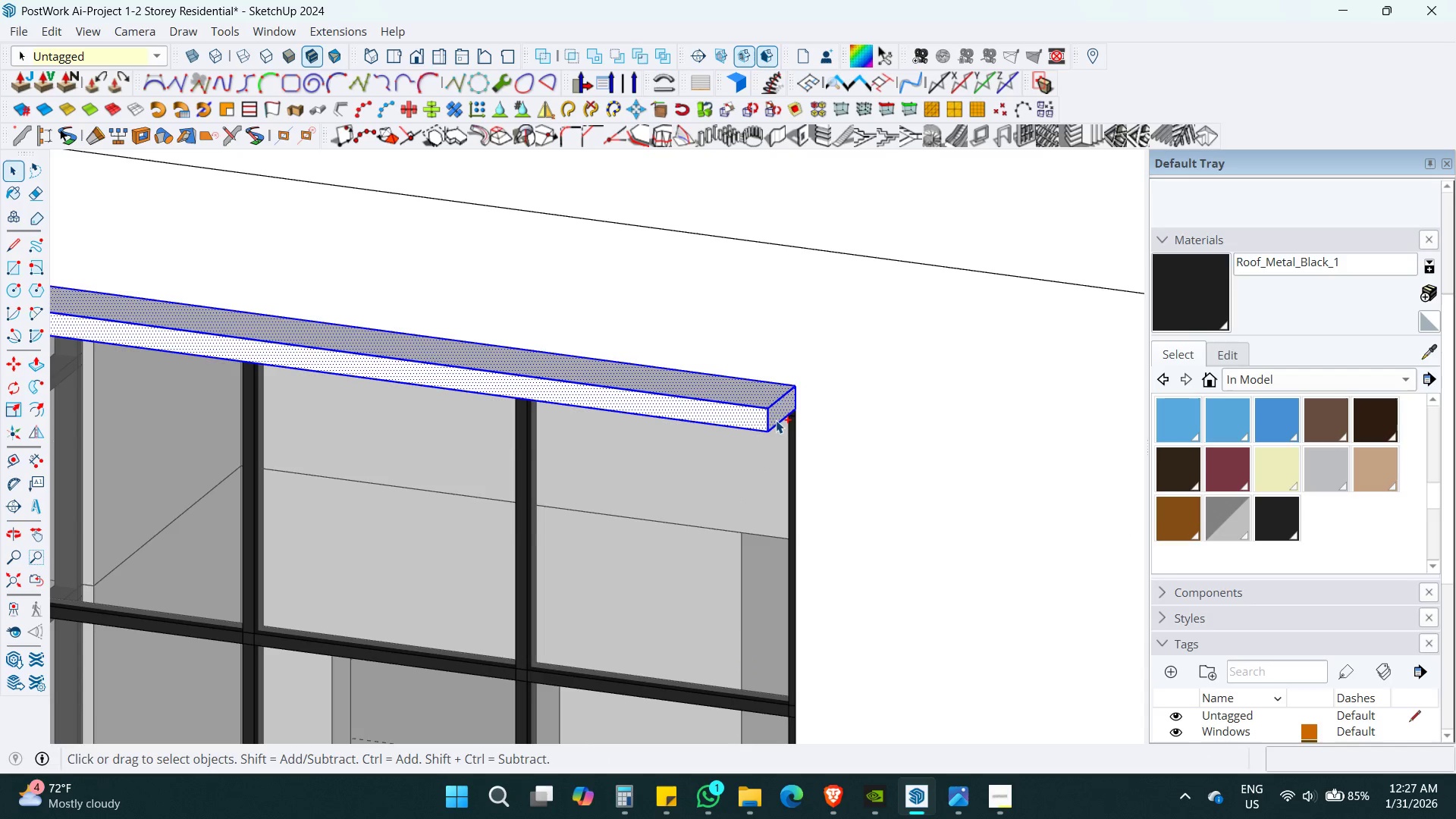 
key(Control+G)
 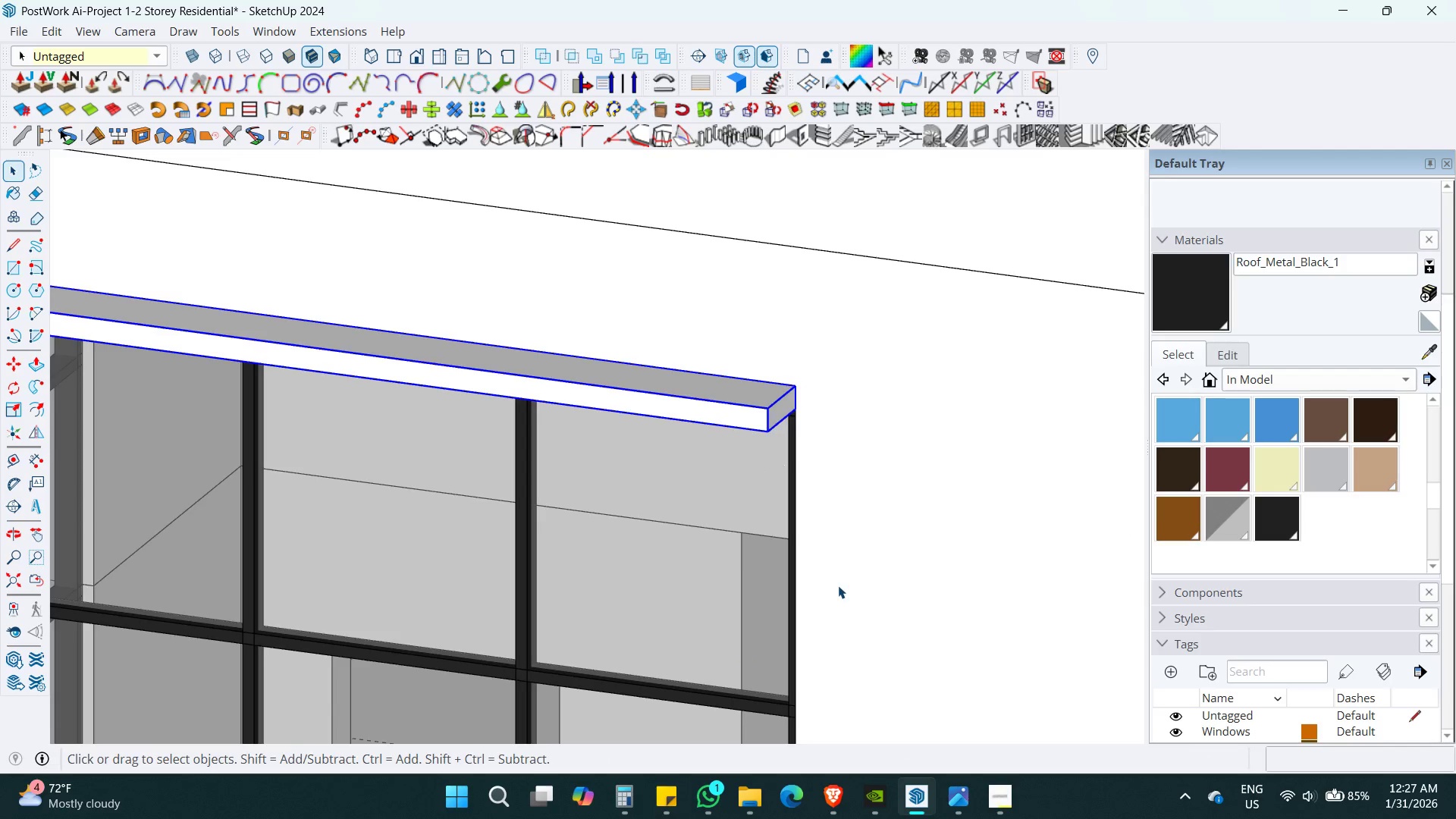 
key(Control+S)
 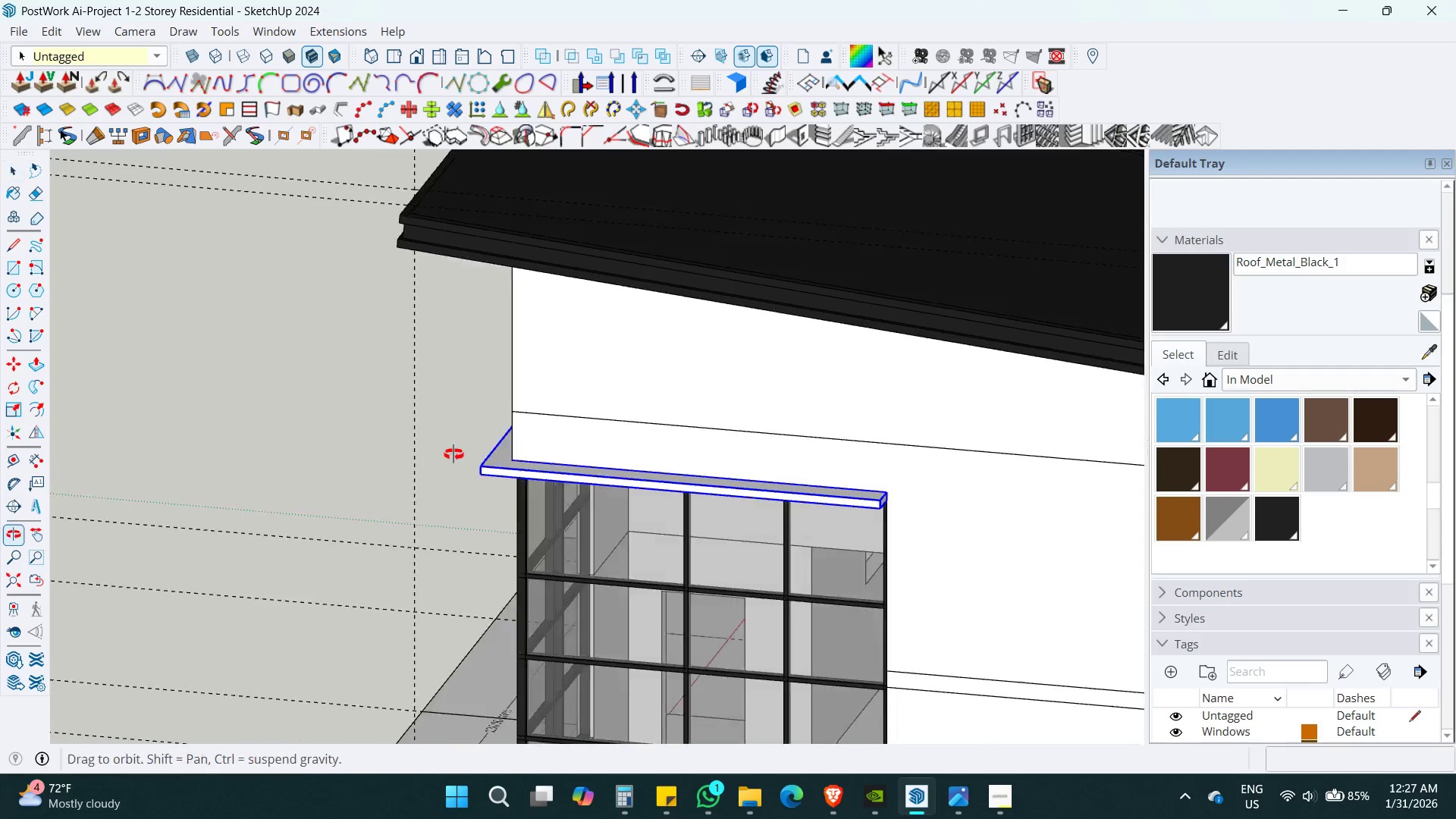 
scroll: coordinate [806, 557], scroll_direction: down, amount: 11.0
 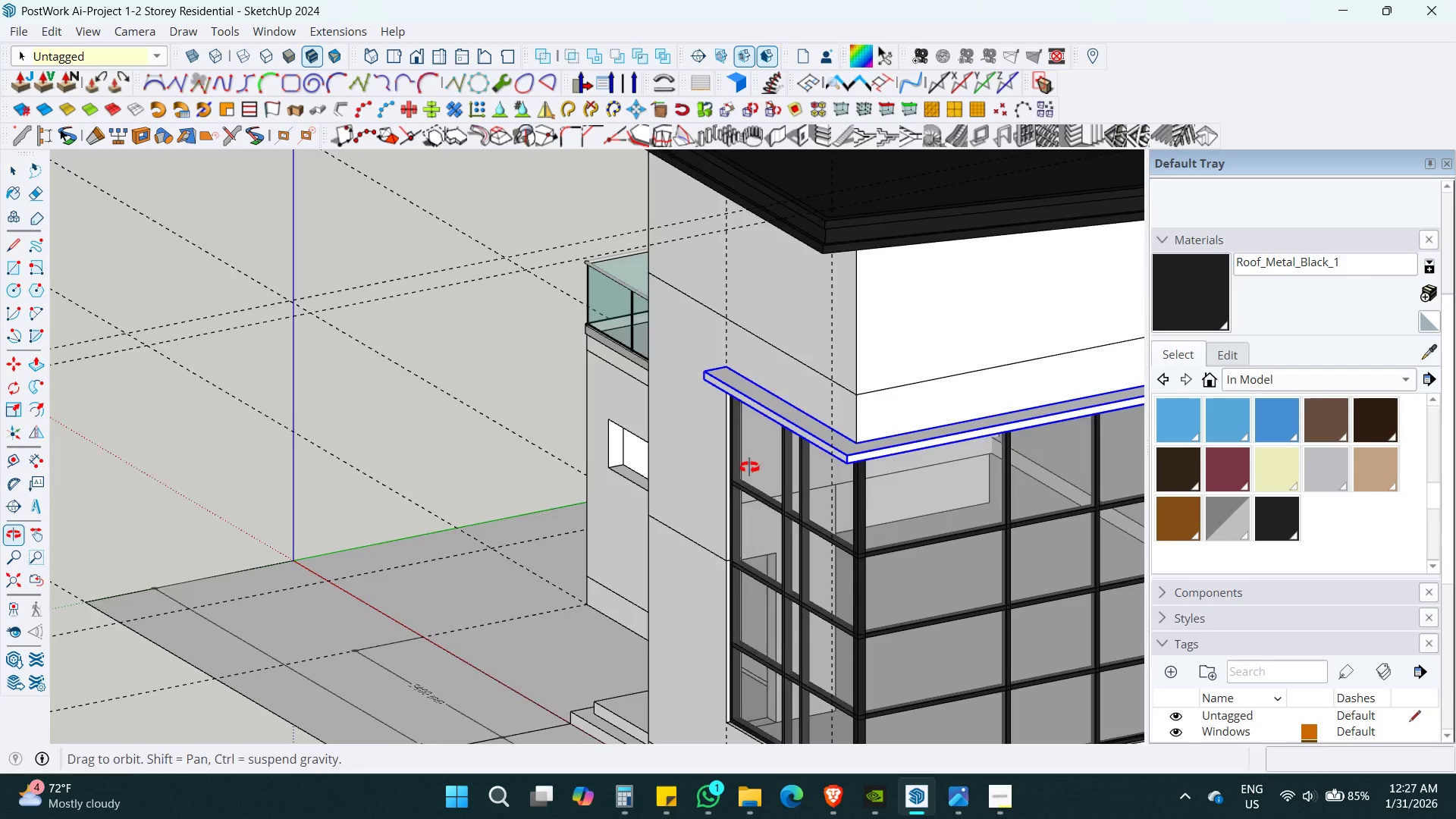 
key(Space)
 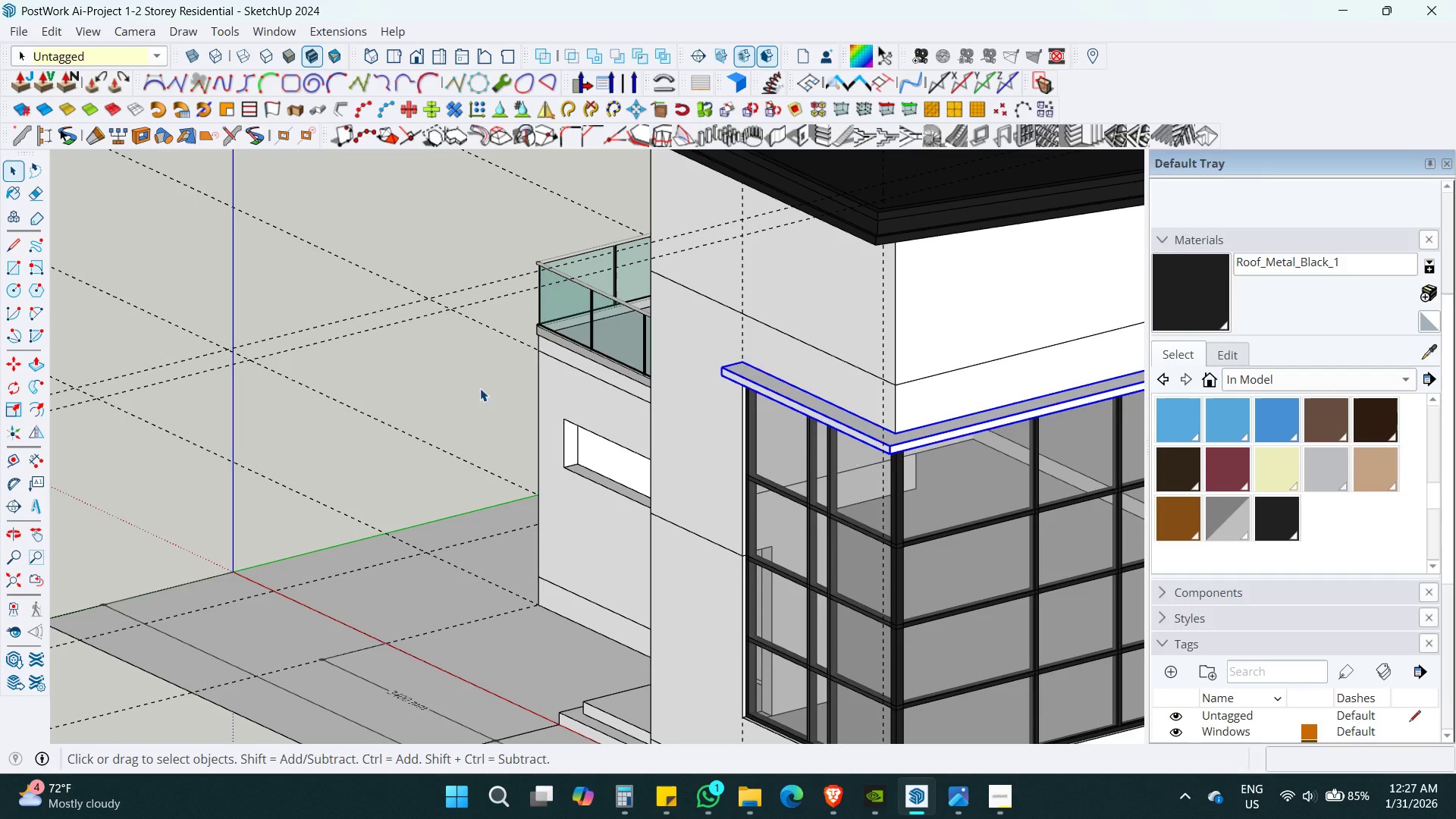 
left_click([477, 369])
 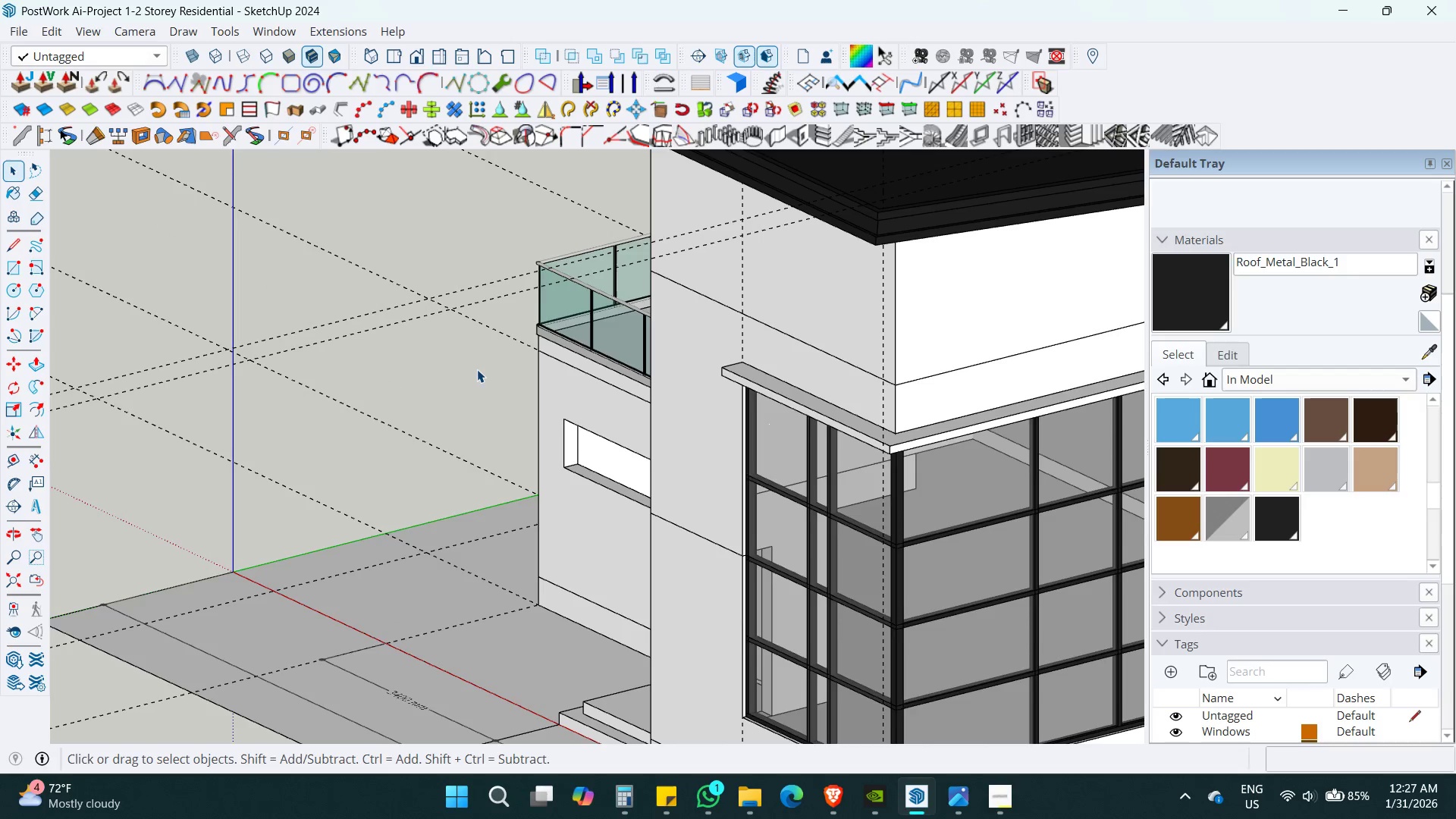 
hold_key(key=ShiftLeft, duration=0.73)
scroll: coordinate [477, 378], scroll_direction: down, amount: 5.0
 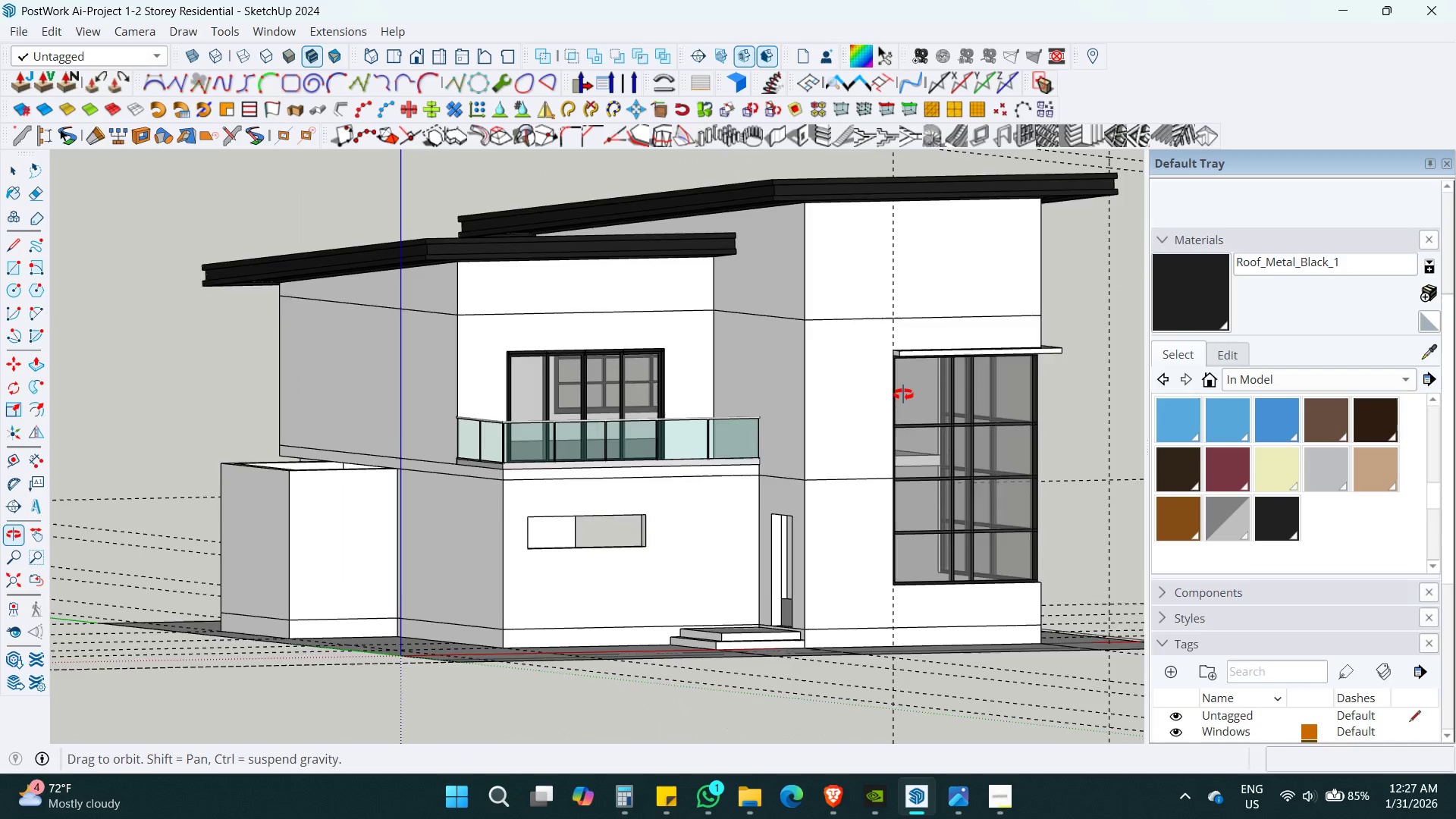 
key(Shift+ShiftLeft)
 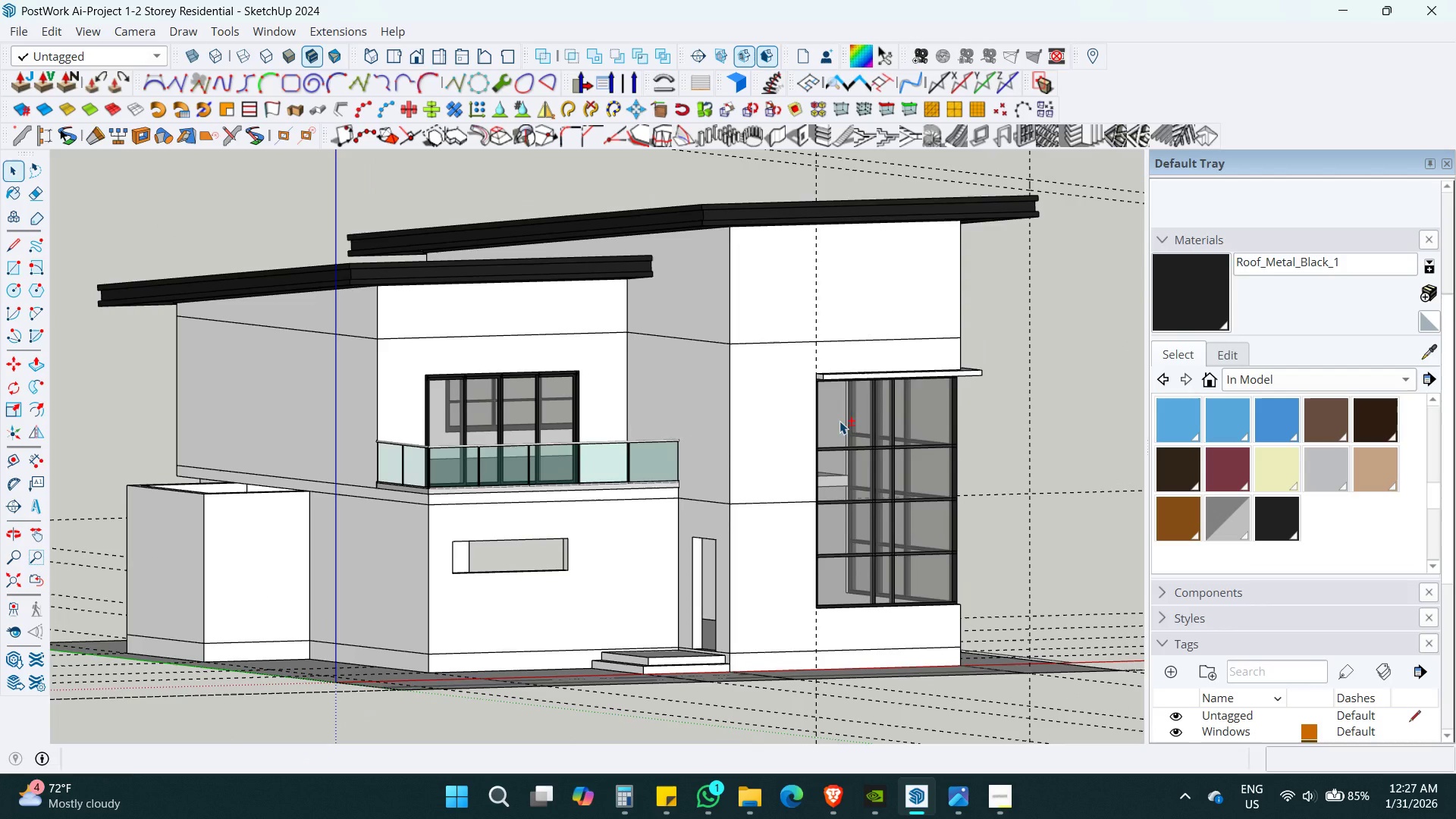 
hold_key(key=ControlLeft, duration=0.48)
 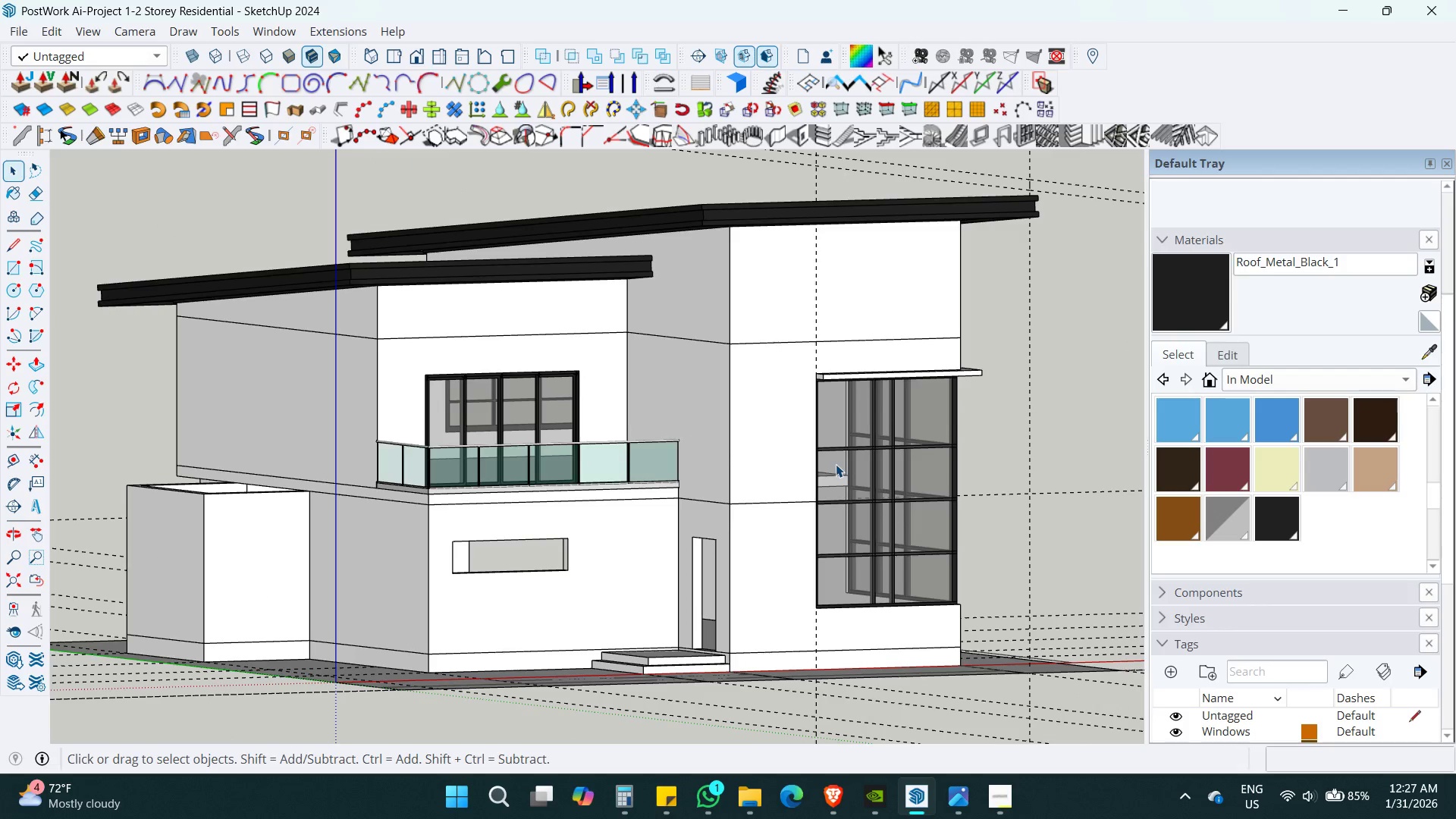 
key(Control+S)
 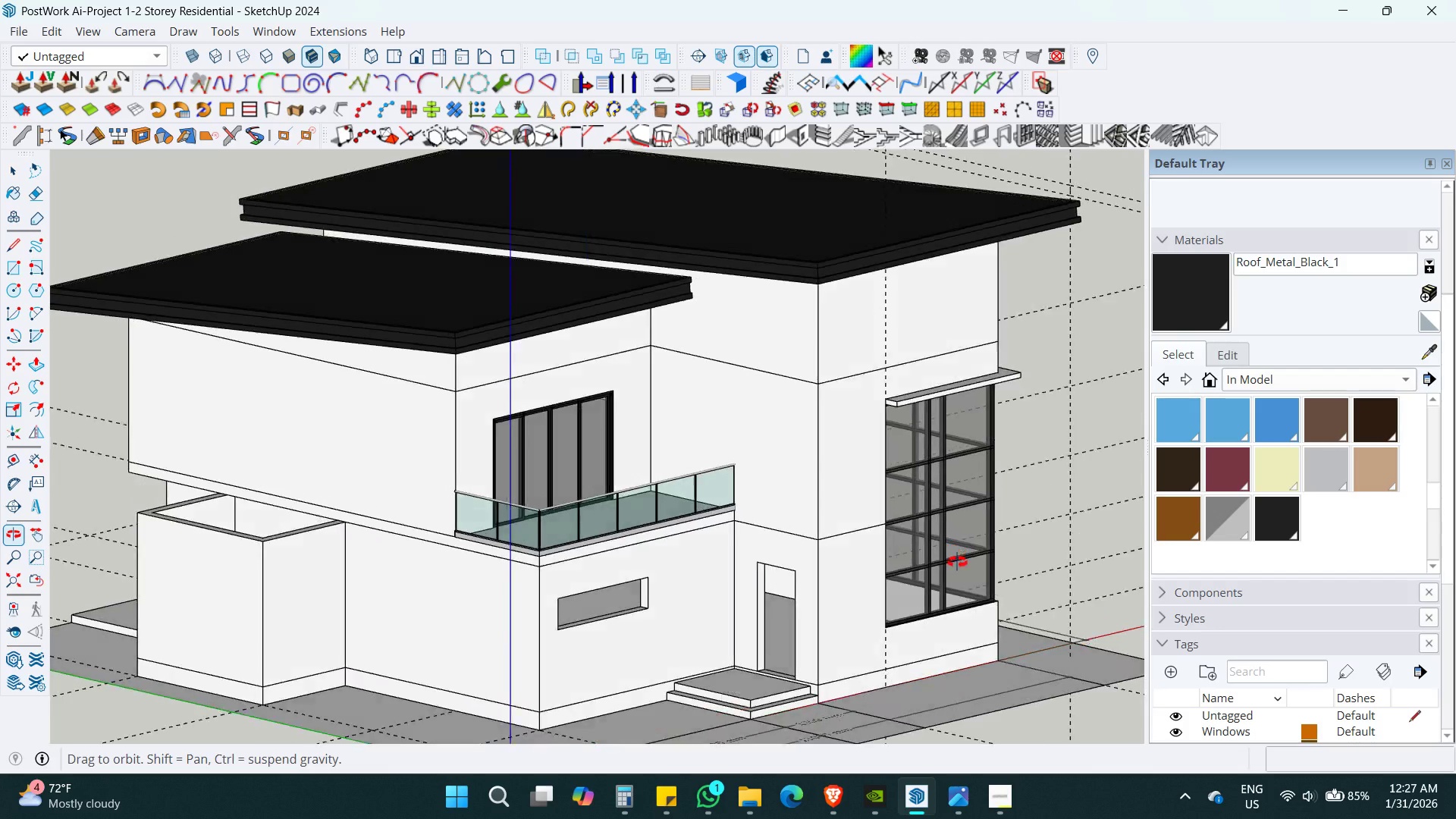 
key(Control+S)
 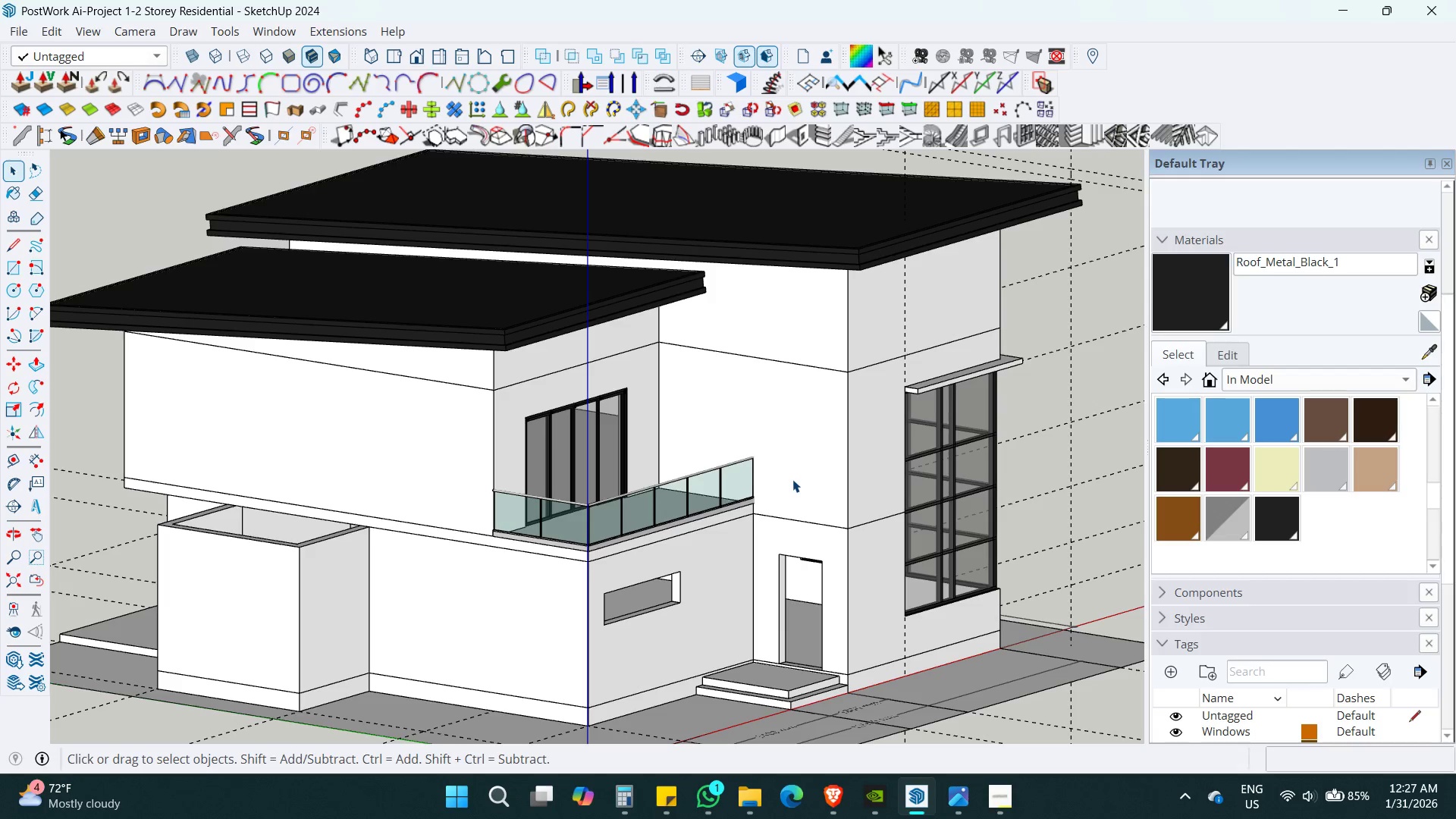 
wait(10.64)
 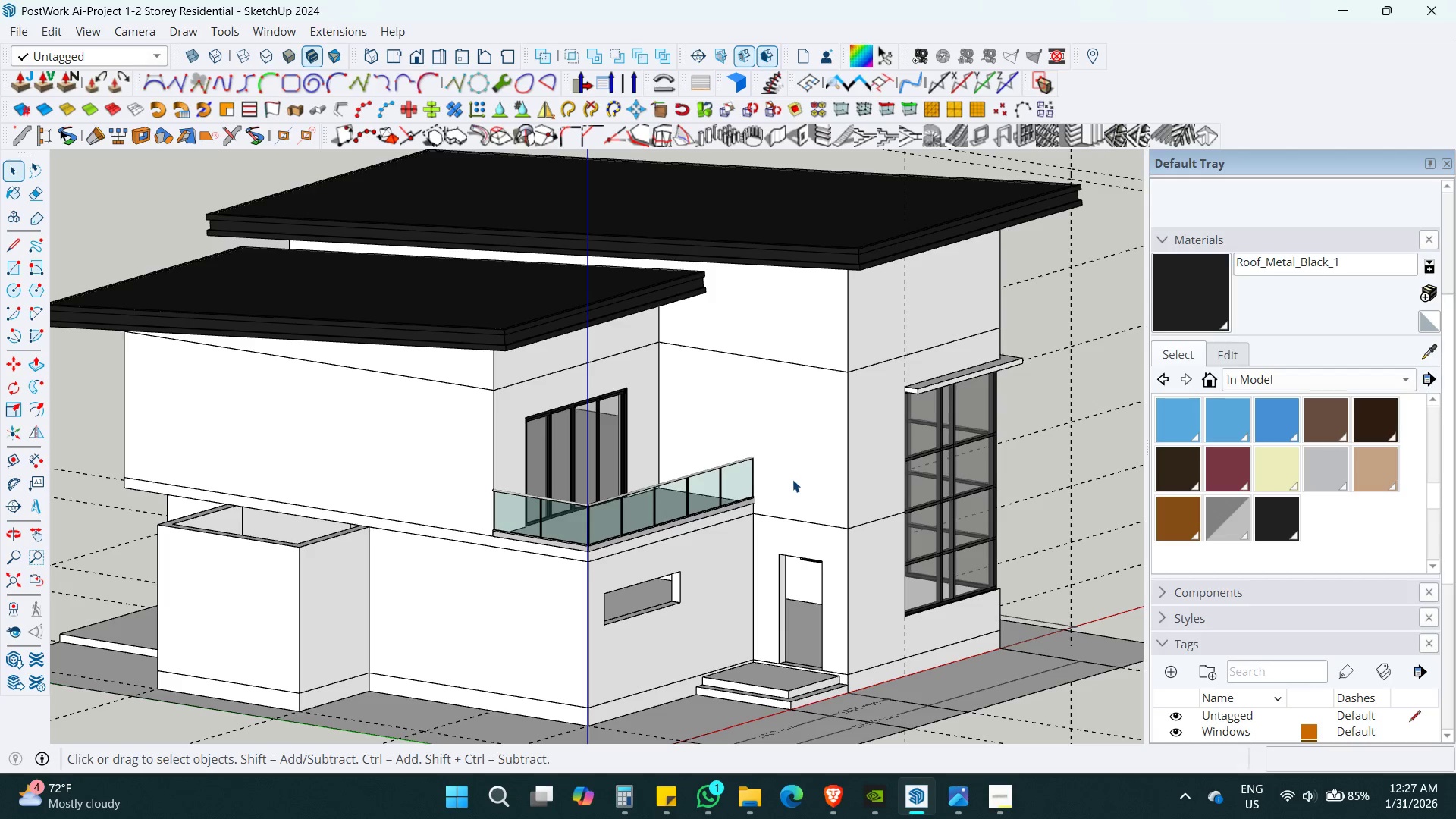 
hold_key(key=ShiftLeft, duration=0.31)
 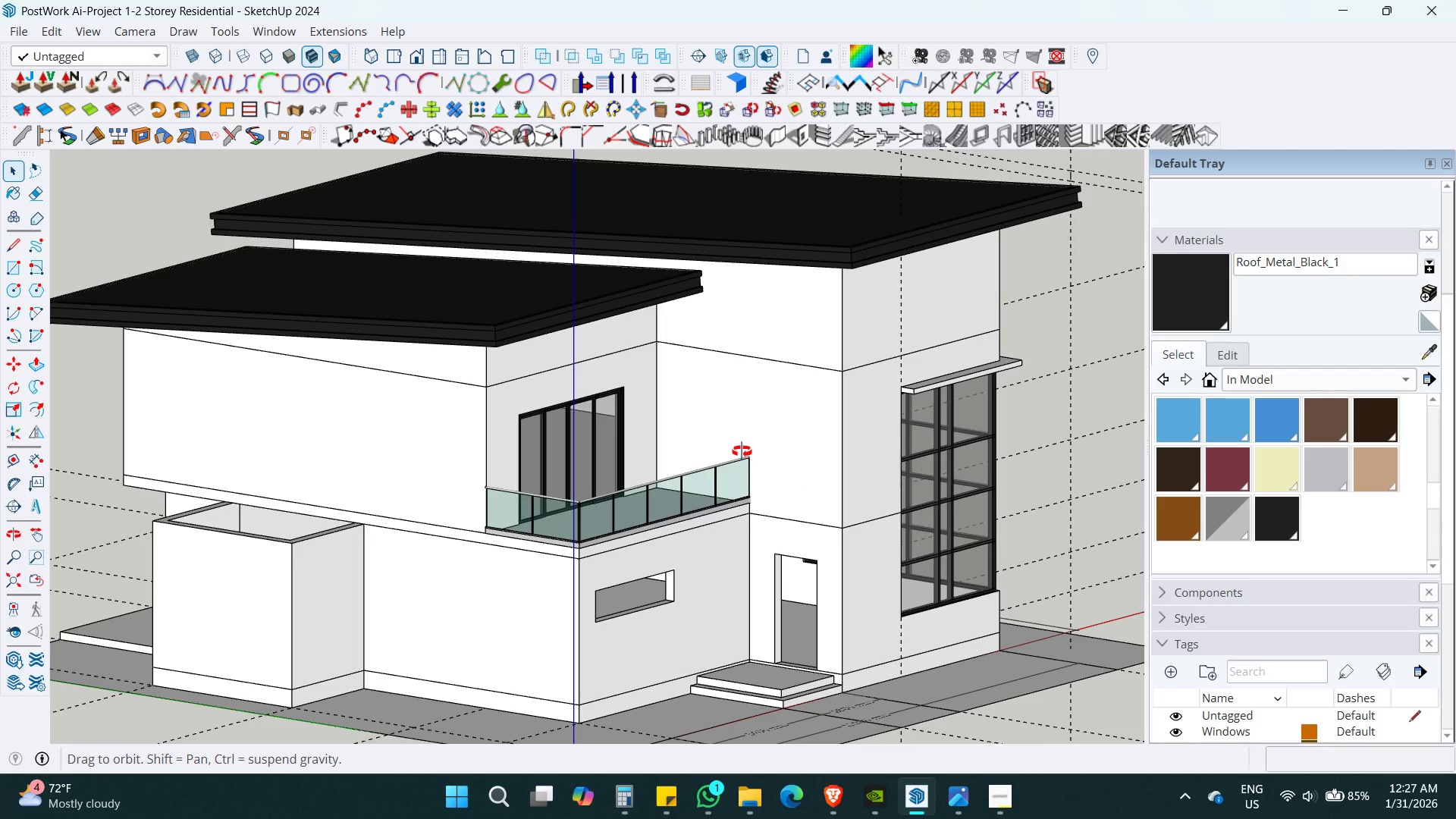 
hold_key(key=ShiftLeft, duration=0.36)
 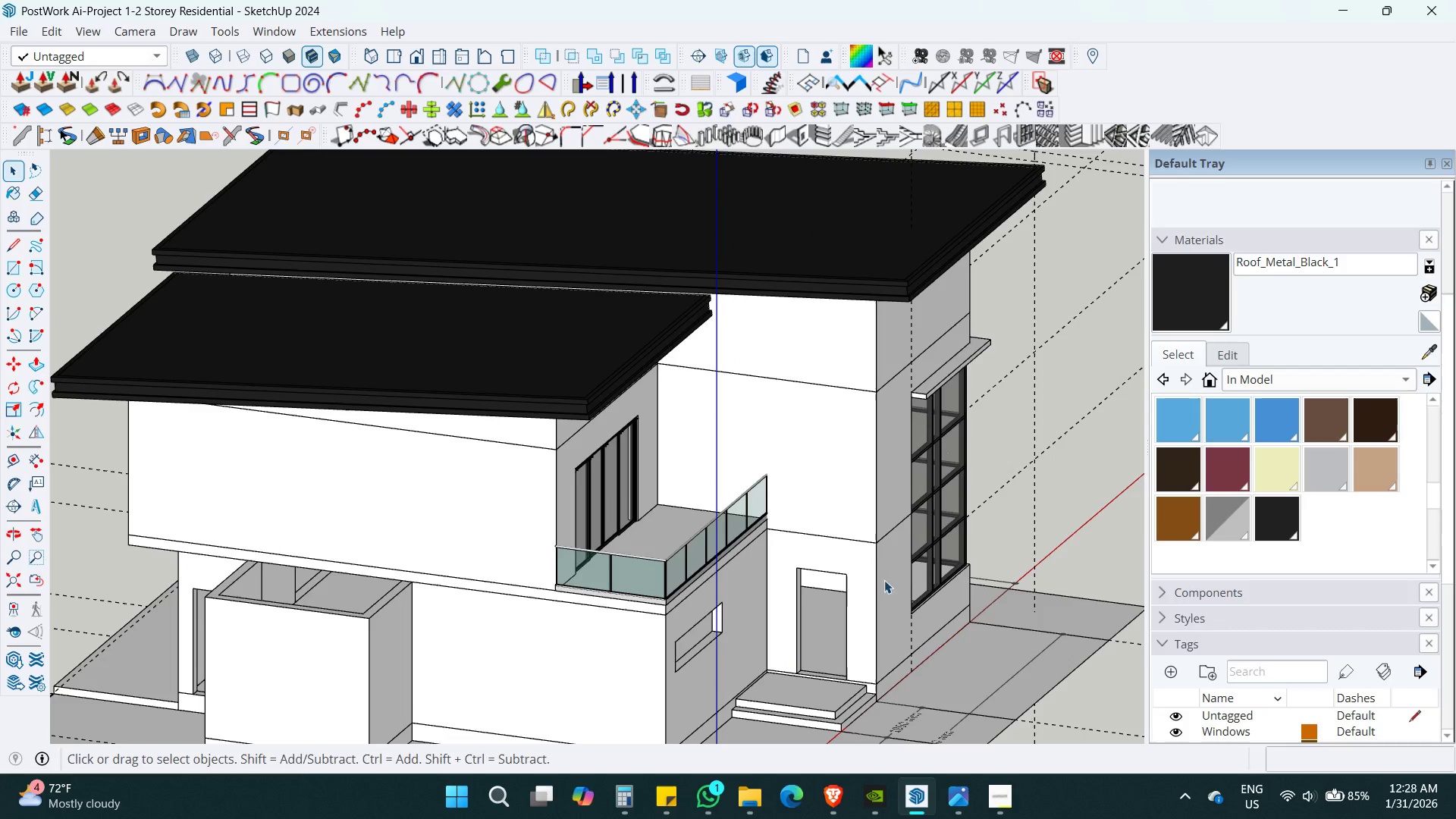 
wait(6.55)
 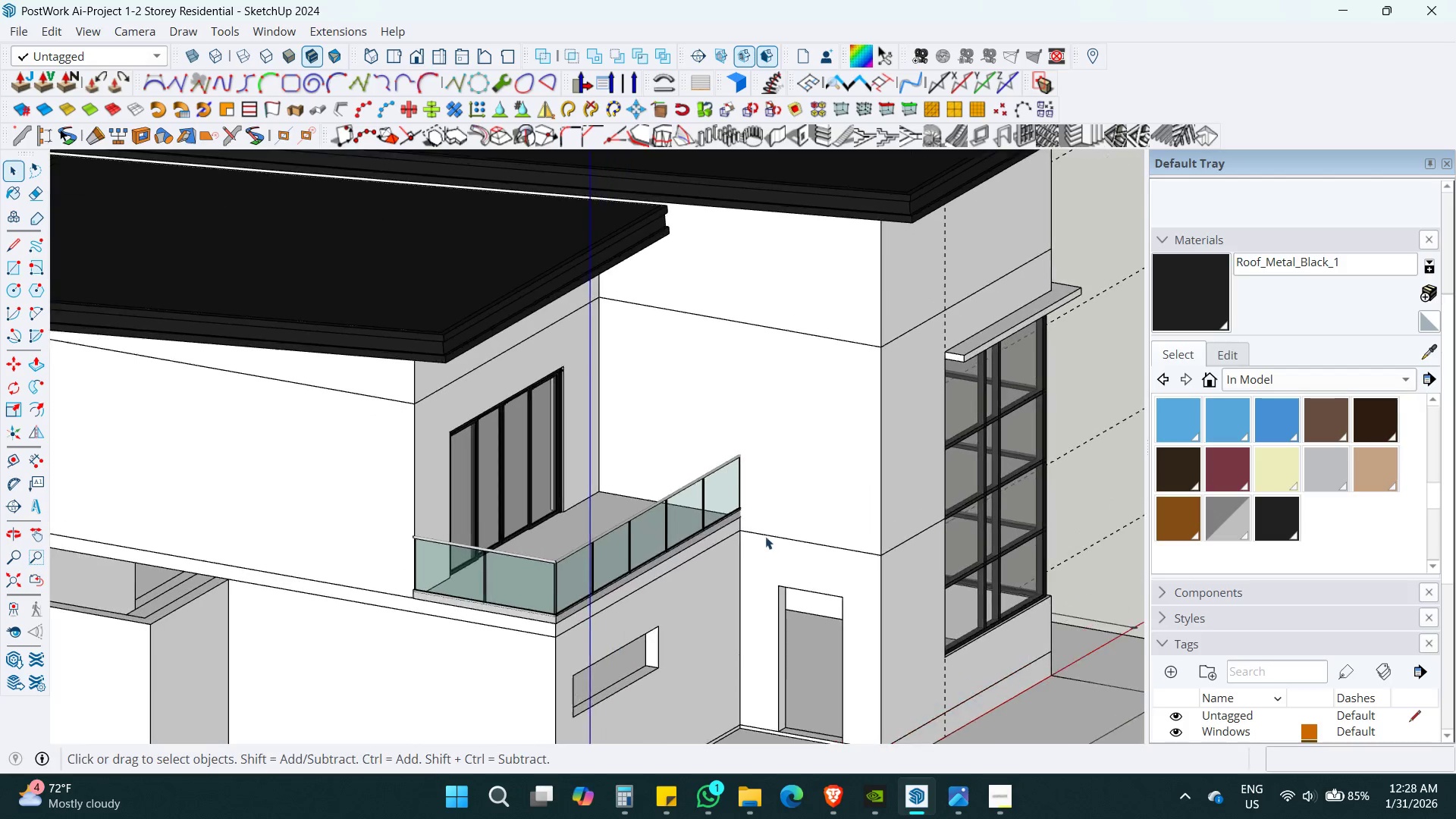 
key(T)
 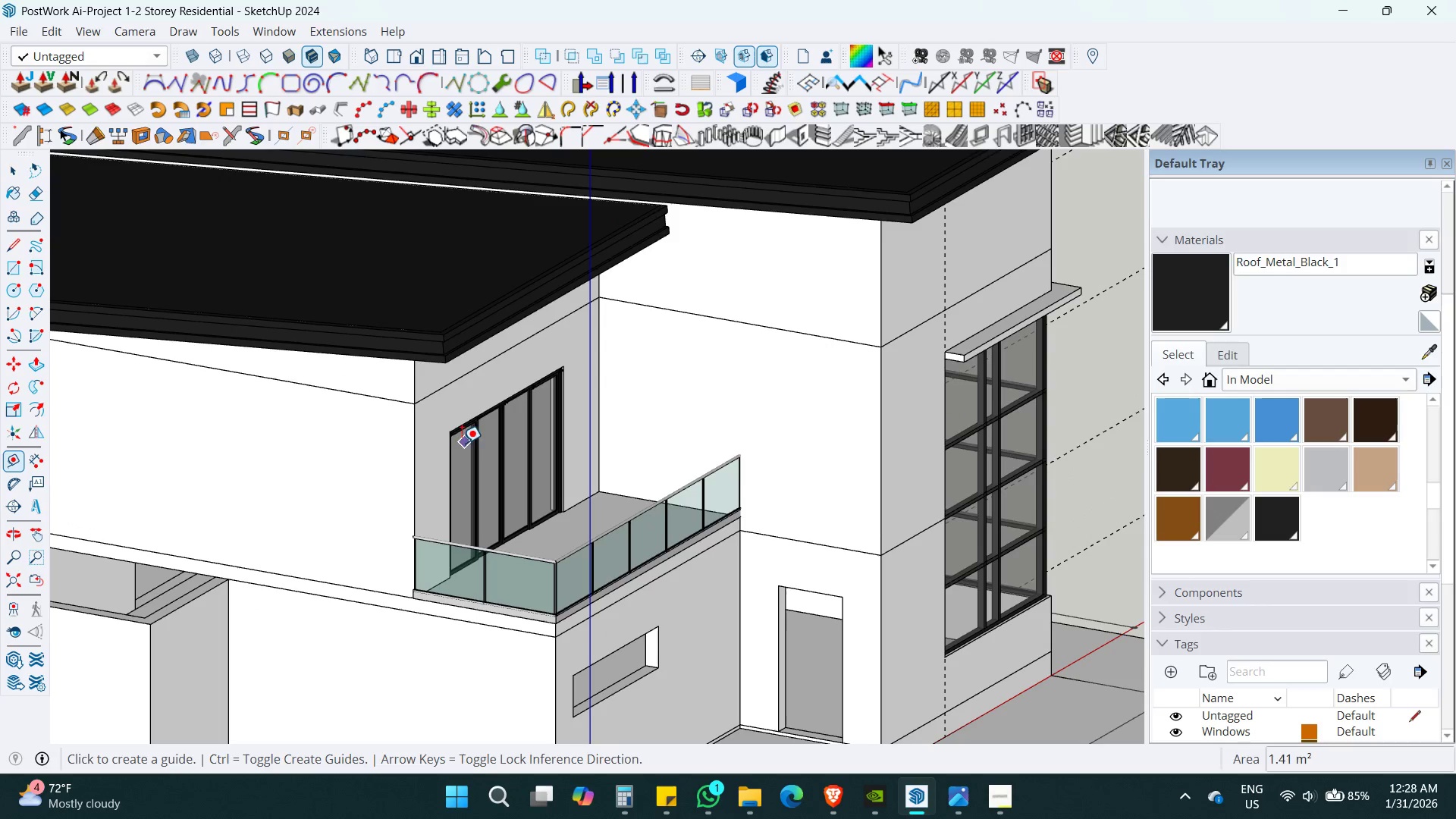 
key(Shift+ShiftLeft)
 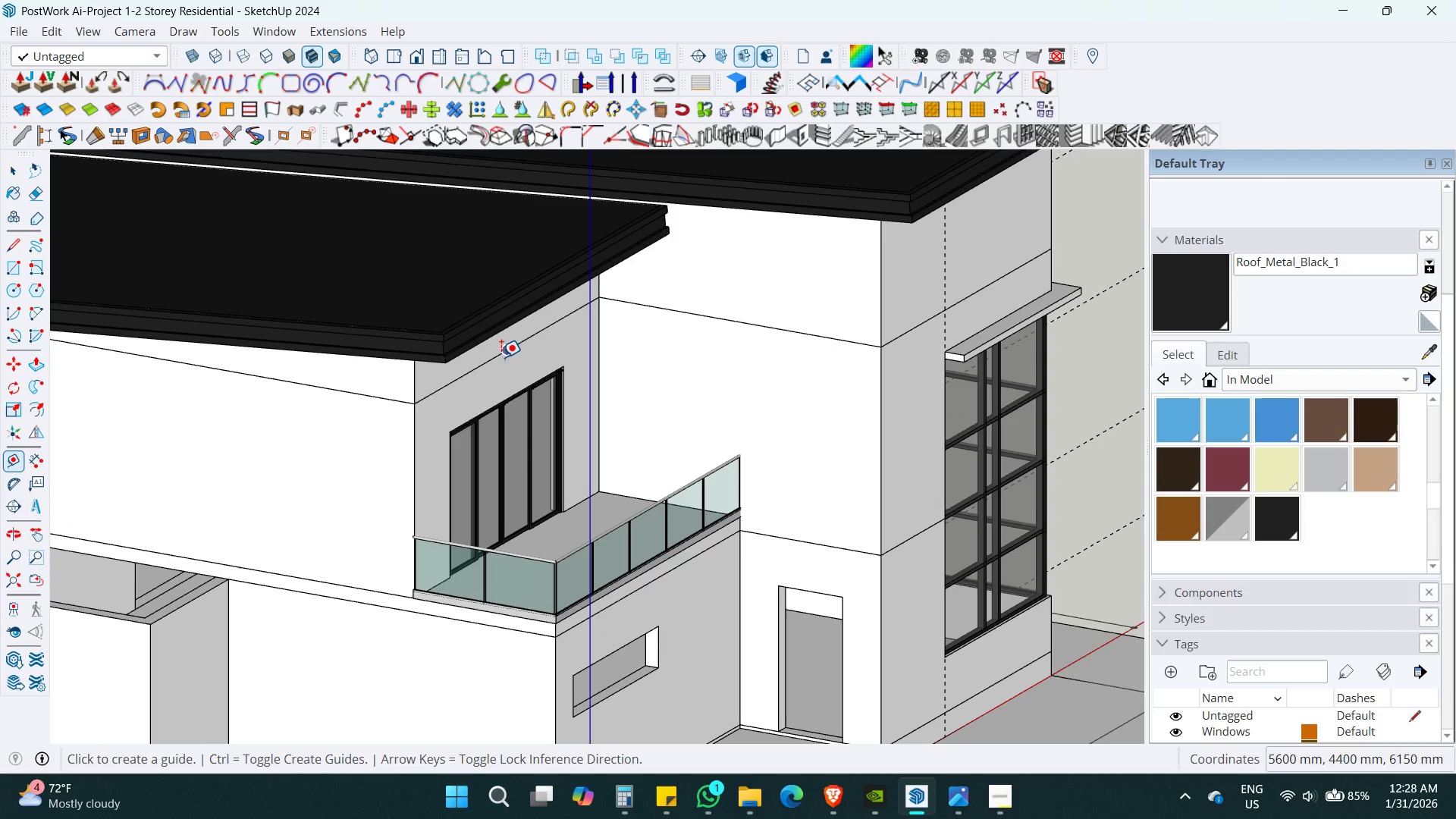 
scroll: coordinate [770, 541], scroll_direction: up, amount: 3.0
 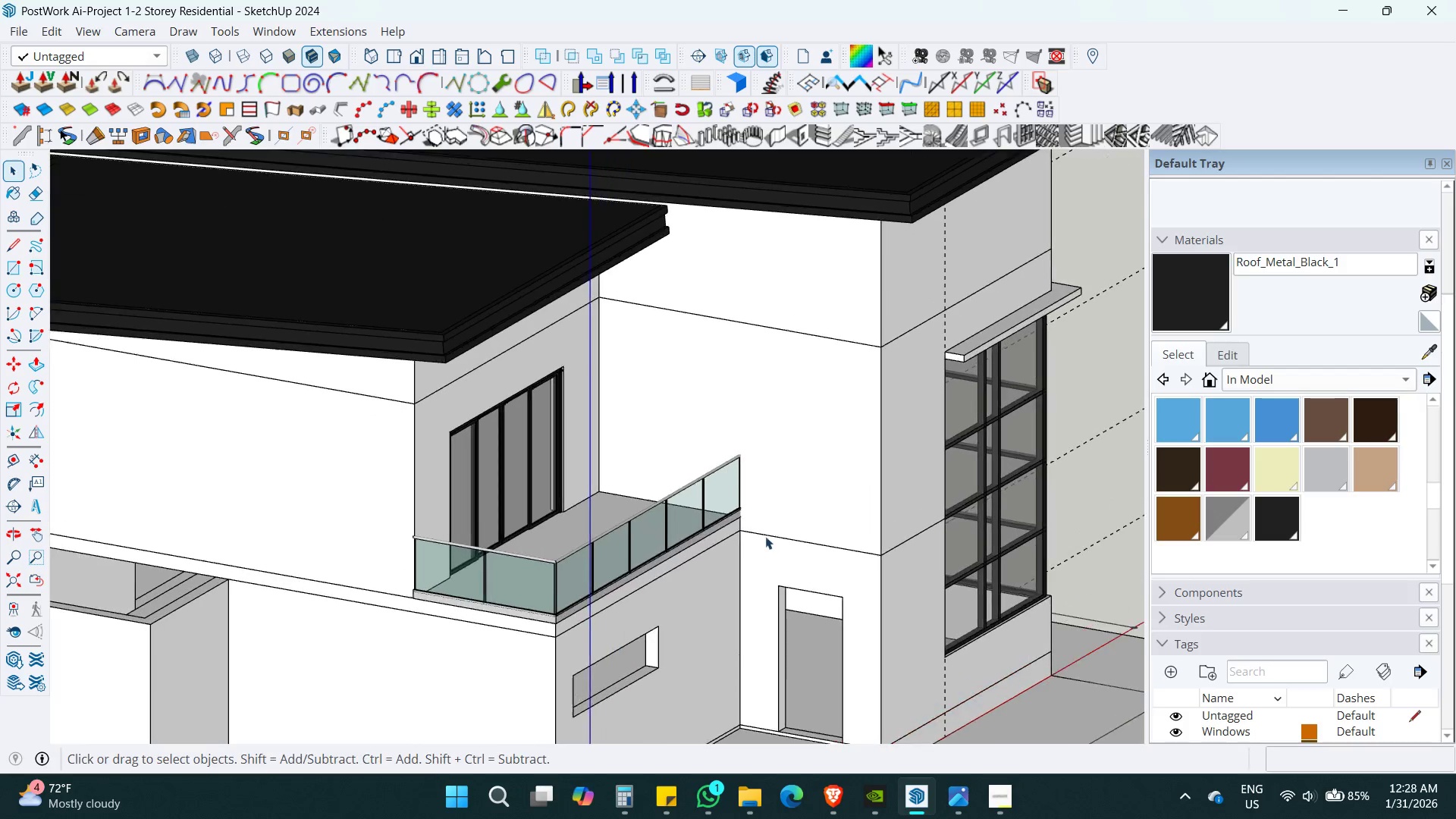 
key(Space)
 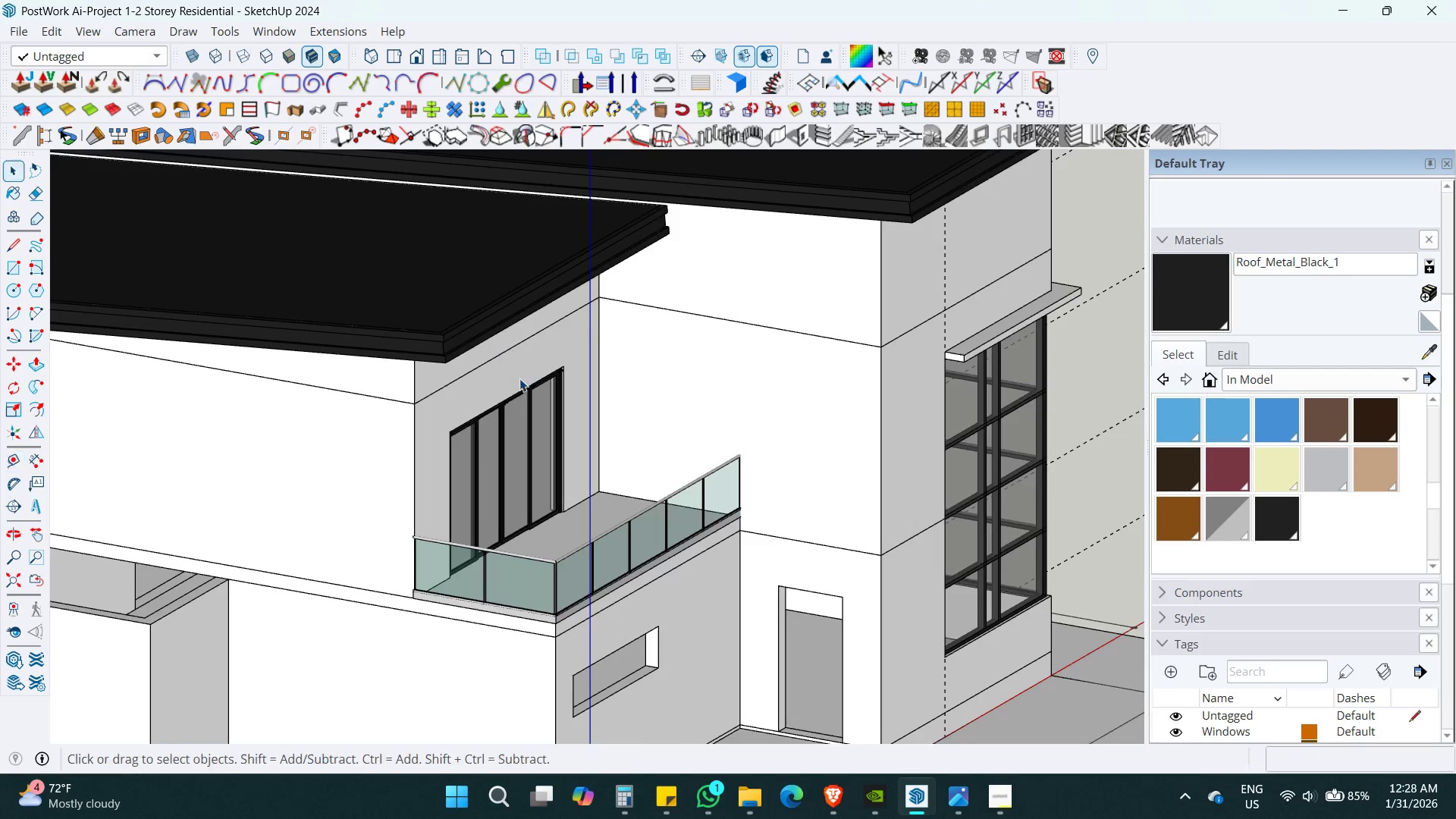 
scroll: coordinate [519, 378], scroll_direction: down, amount: 4.0
 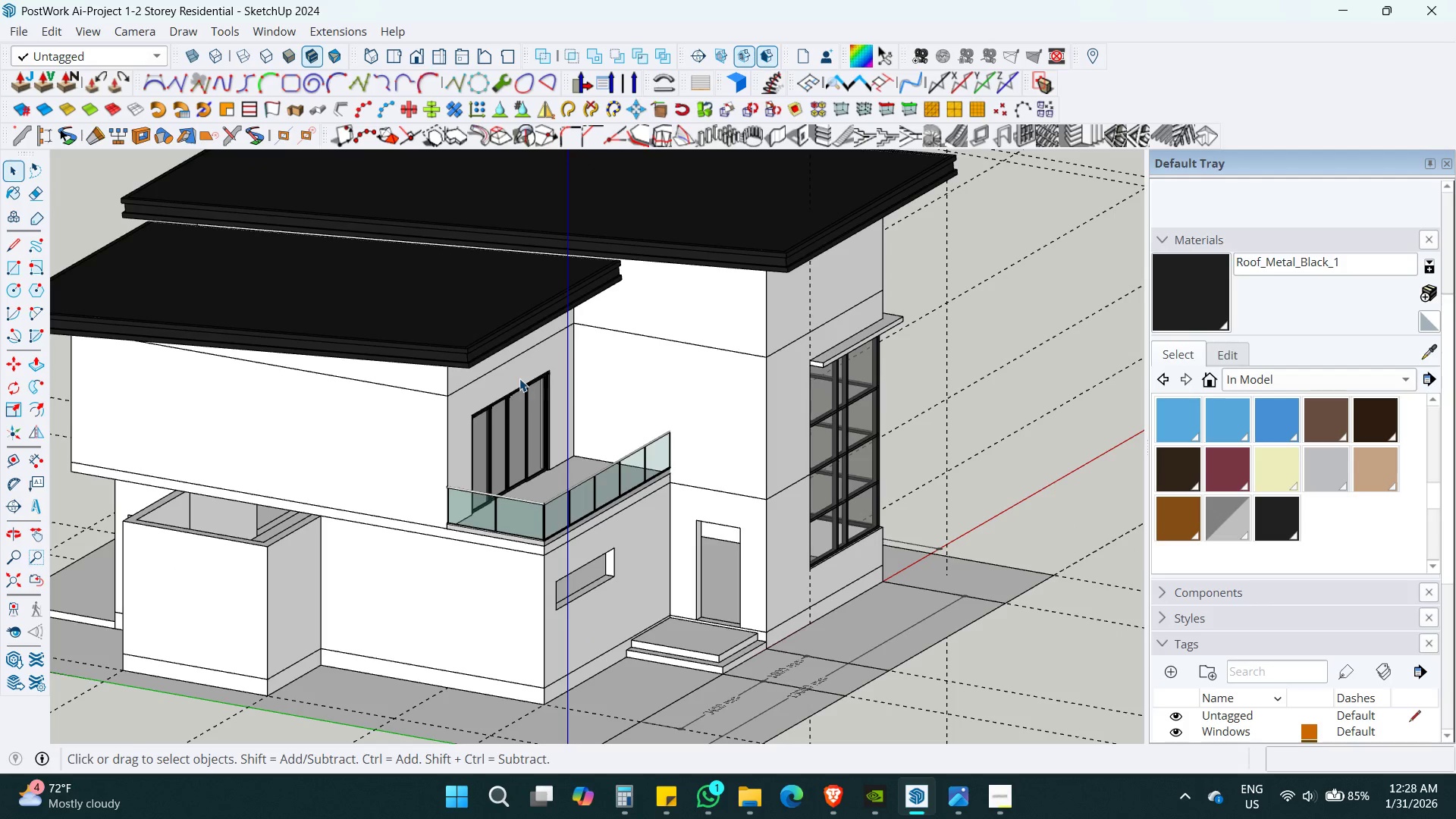 
key(Control+S)
 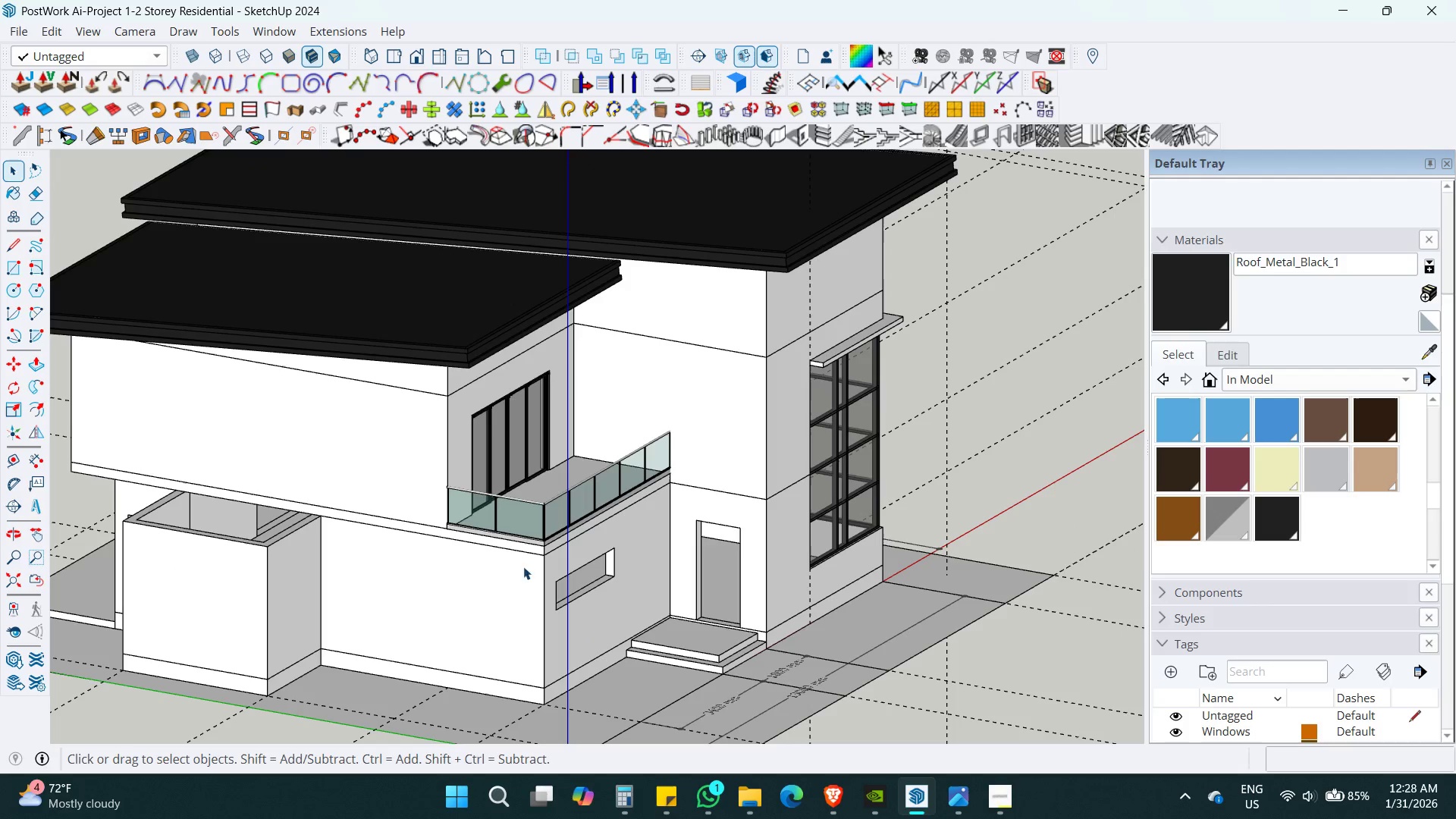 
hold_key(key=ShiftLeft, duration=0.95)
scroll: coordinate [537, 572], scroll_direction: down, amount: 5.0
 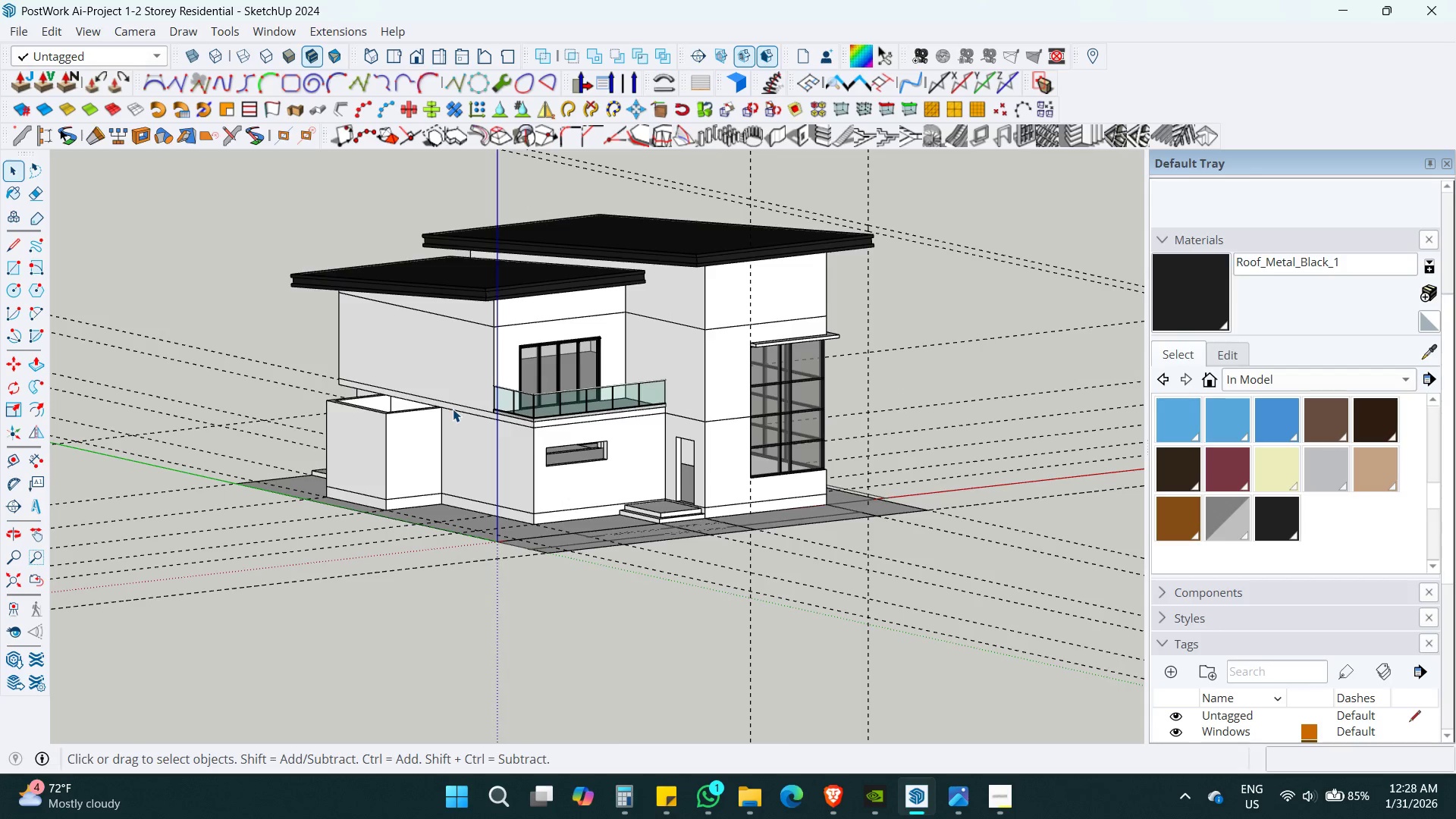 
wait(12.02)
 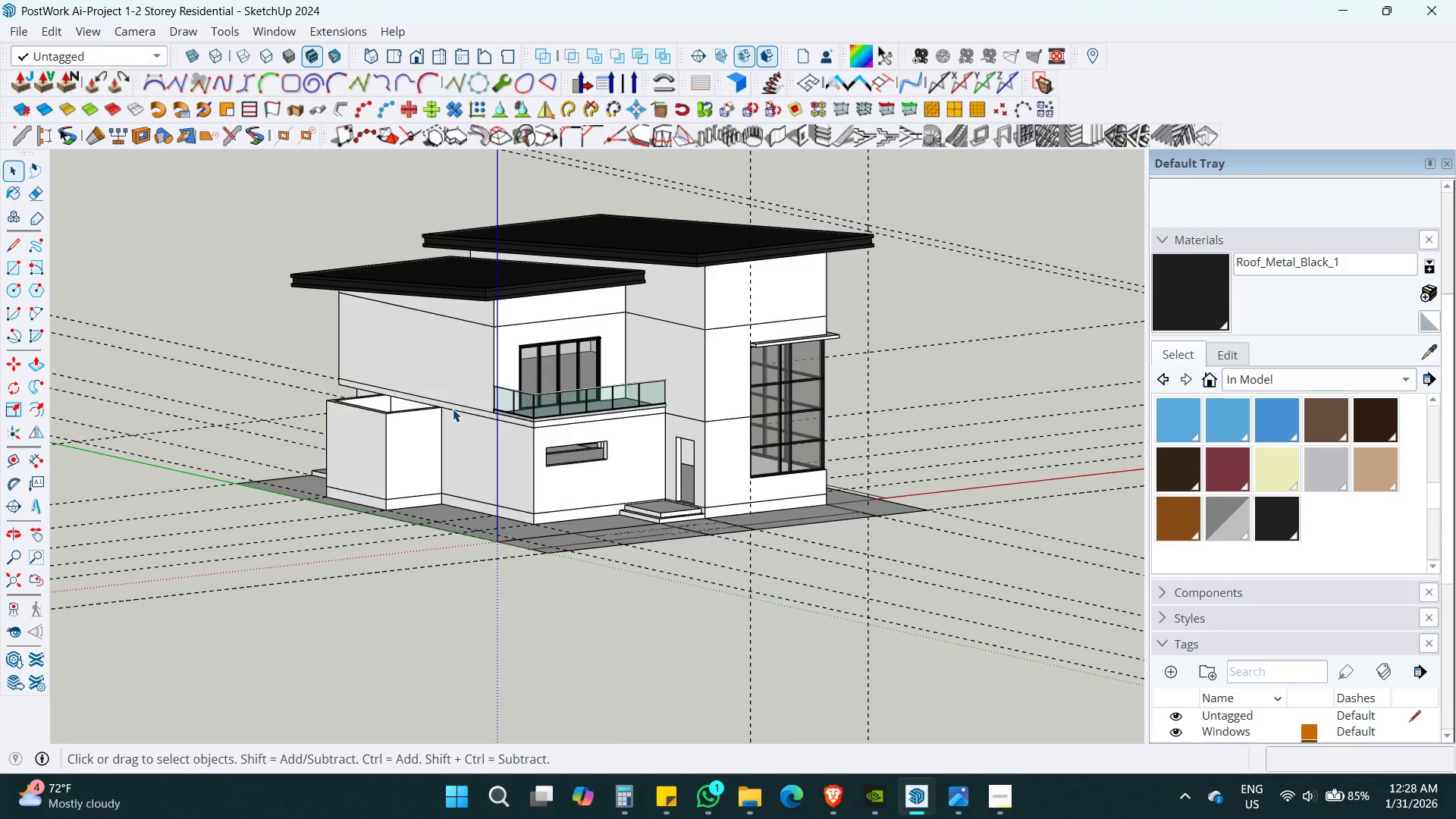 
scroll: coordinate [438, 427], scroll_direction: up, amount: 2.0
 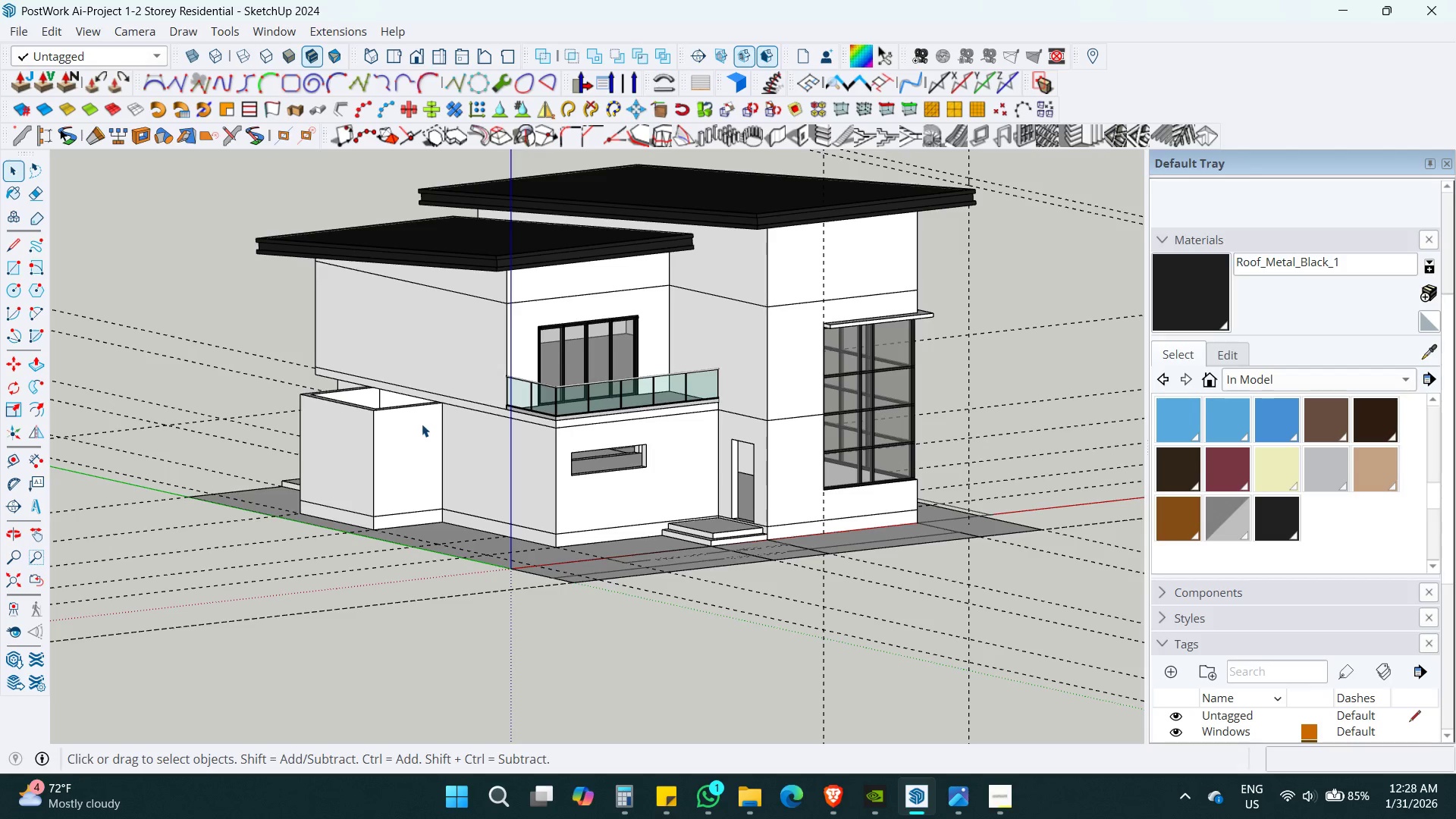 
wait(20.08)
 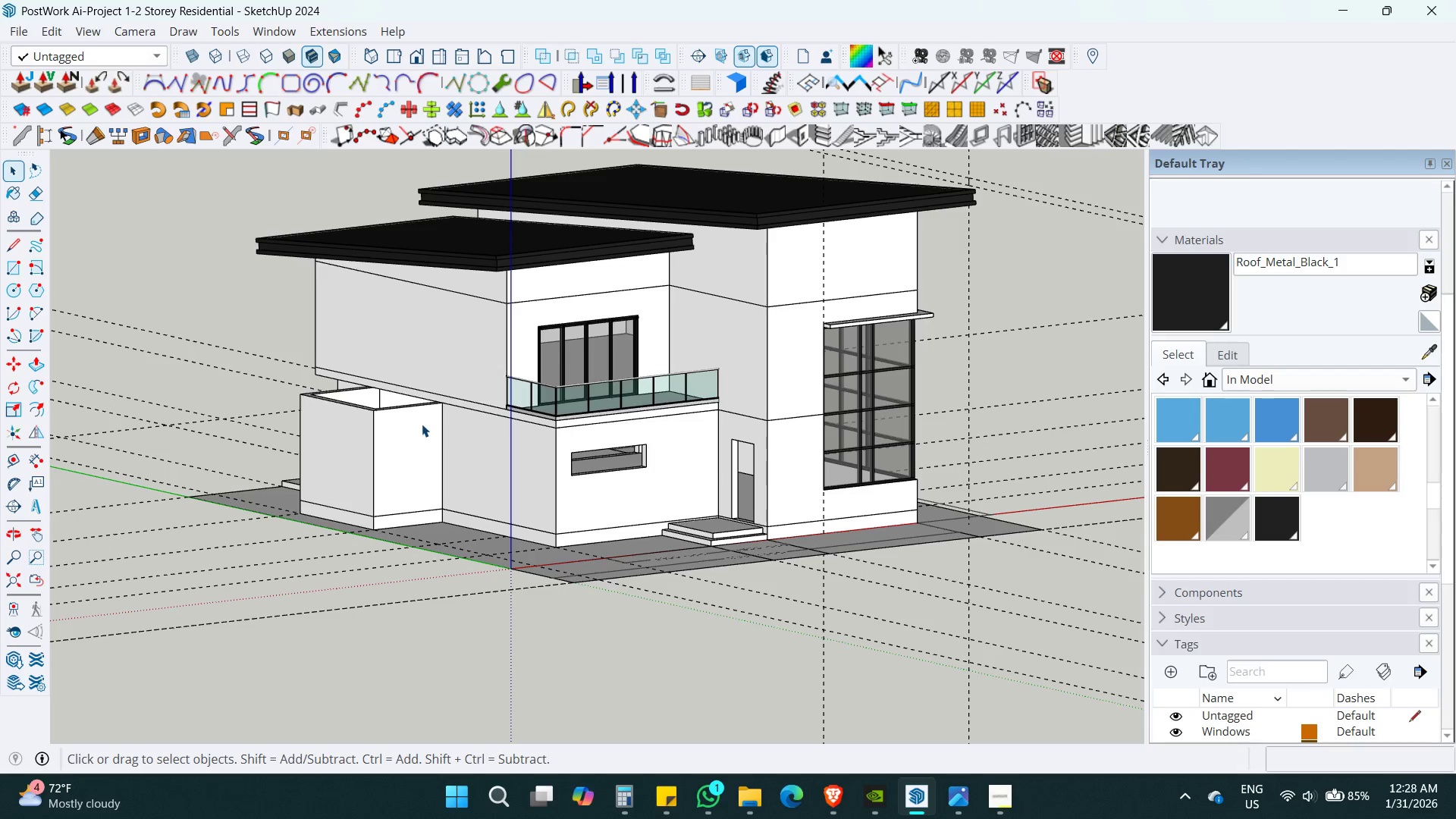 
key(Control+S)
 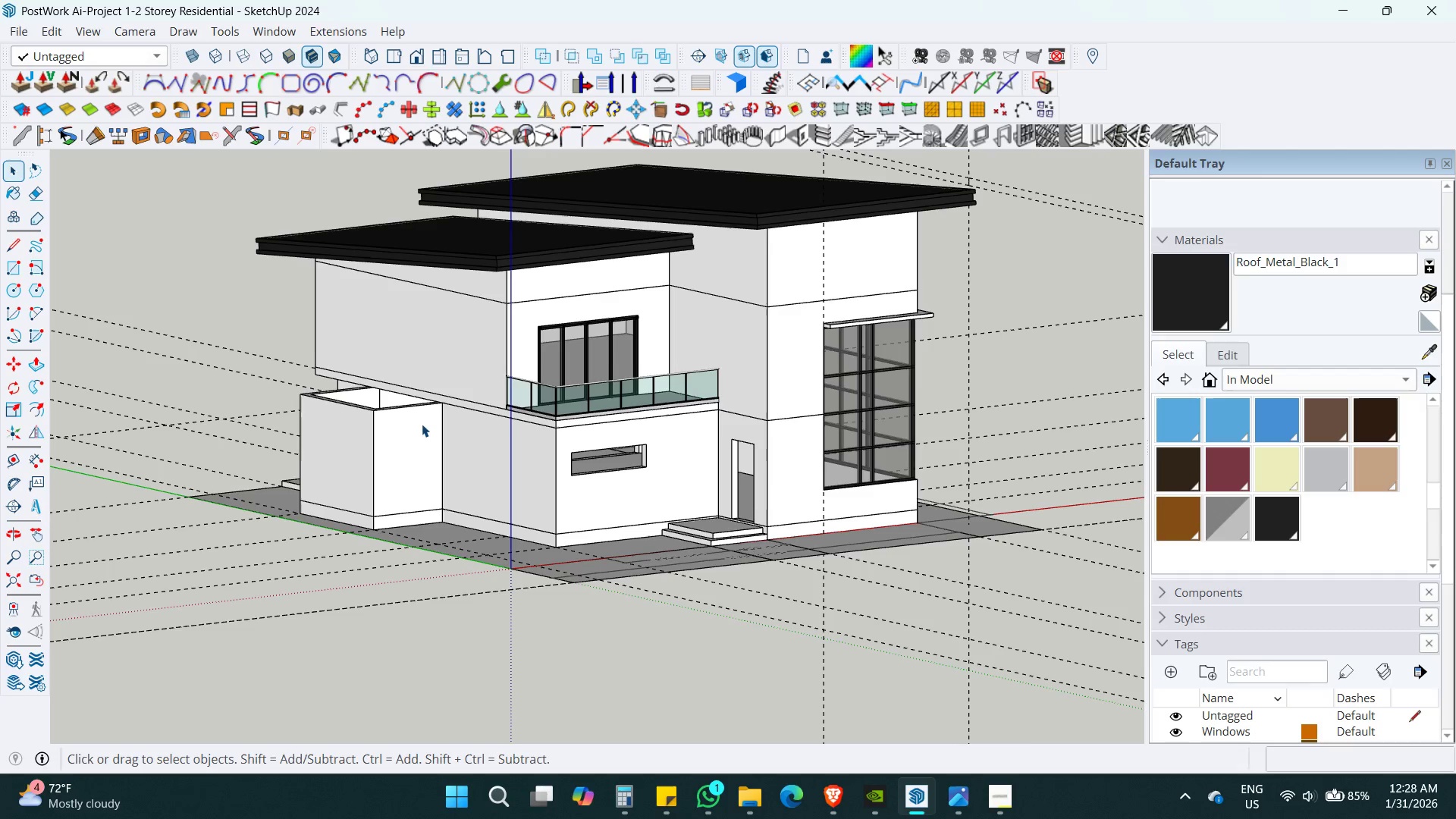 
hold_key(key=ShiftLeft, duration=0.36)
 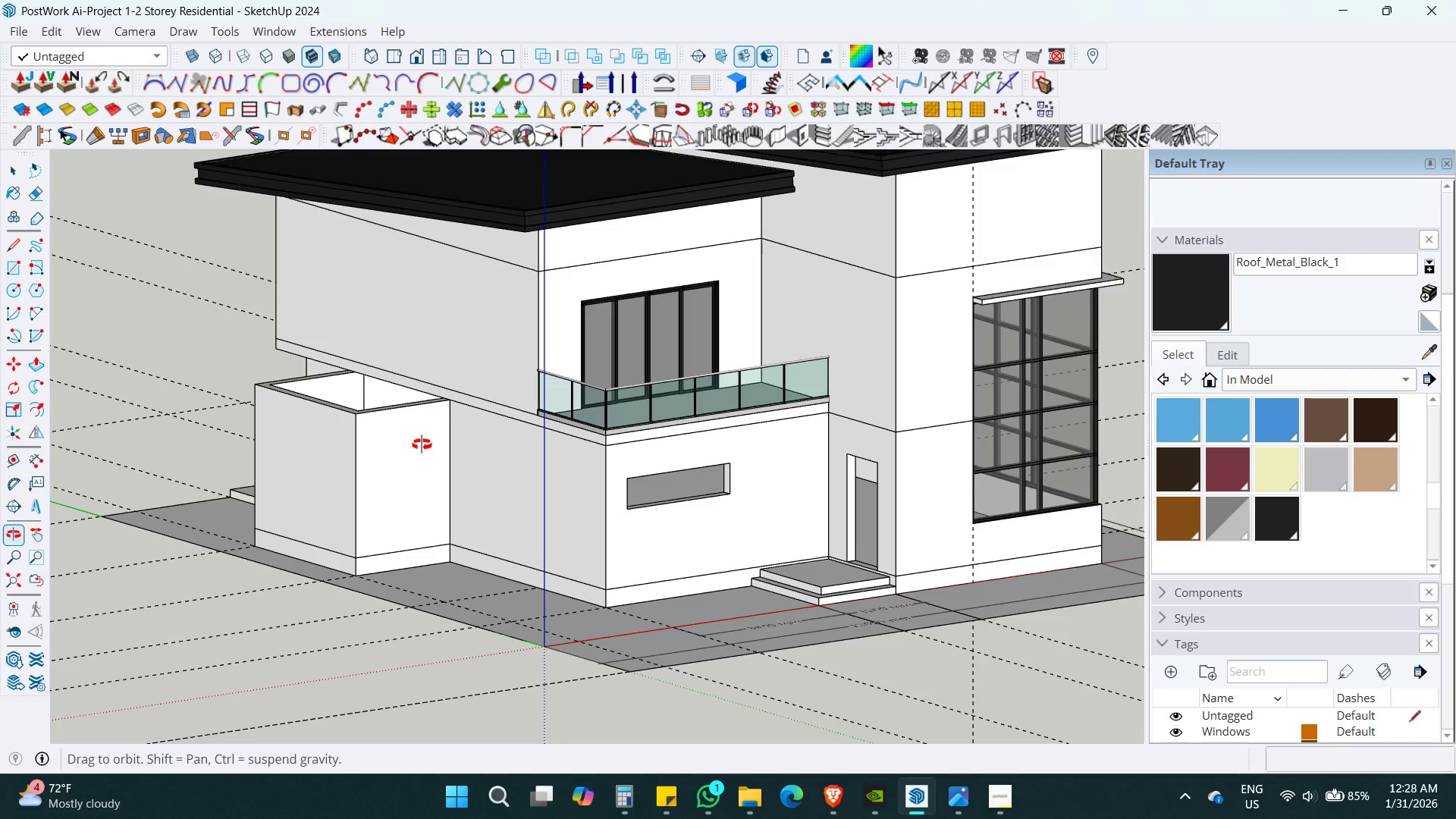 
scroll: coordinate [422, 424], scroll_direction: up, amount: 3.0
 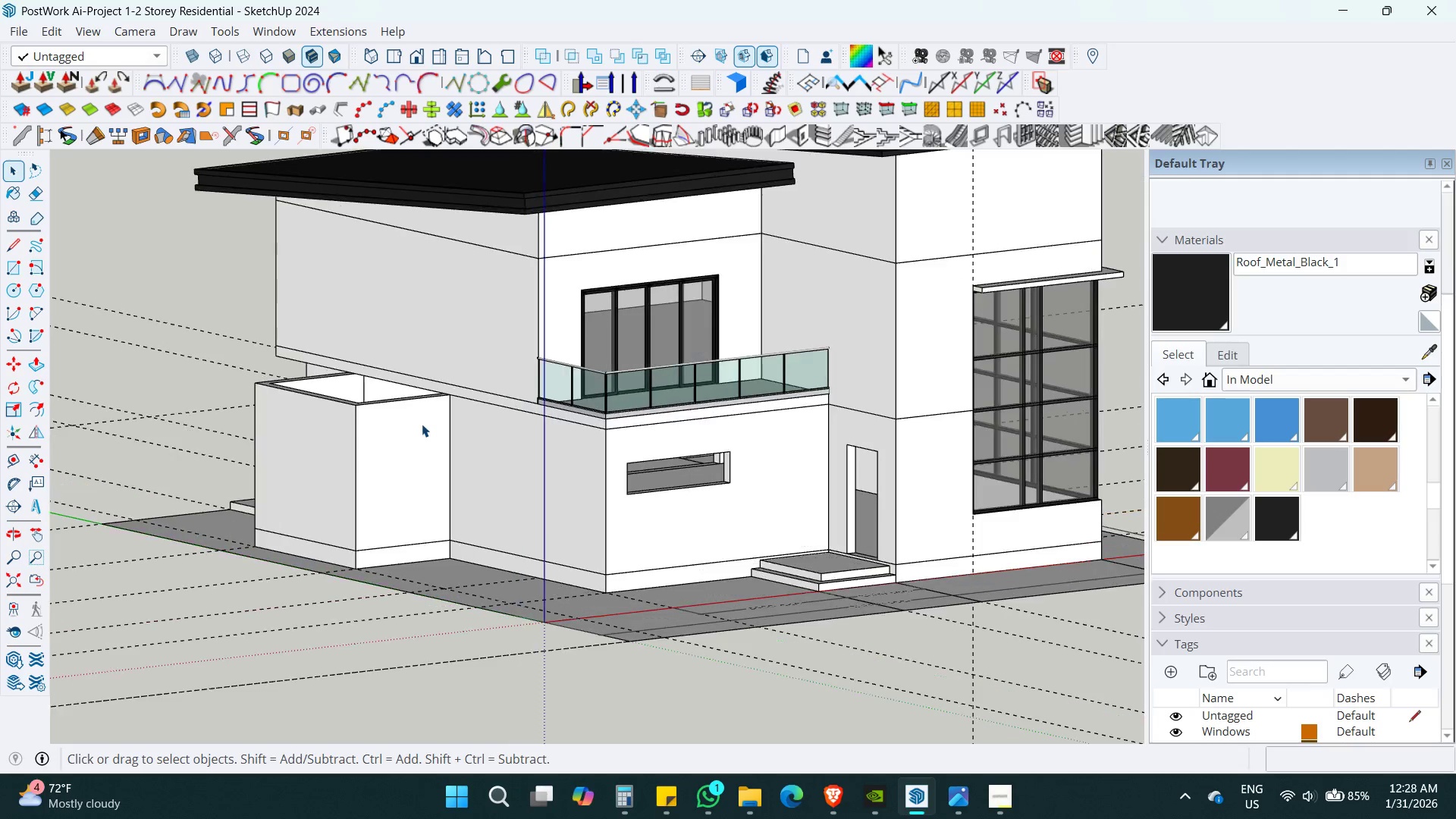 
key(T)
 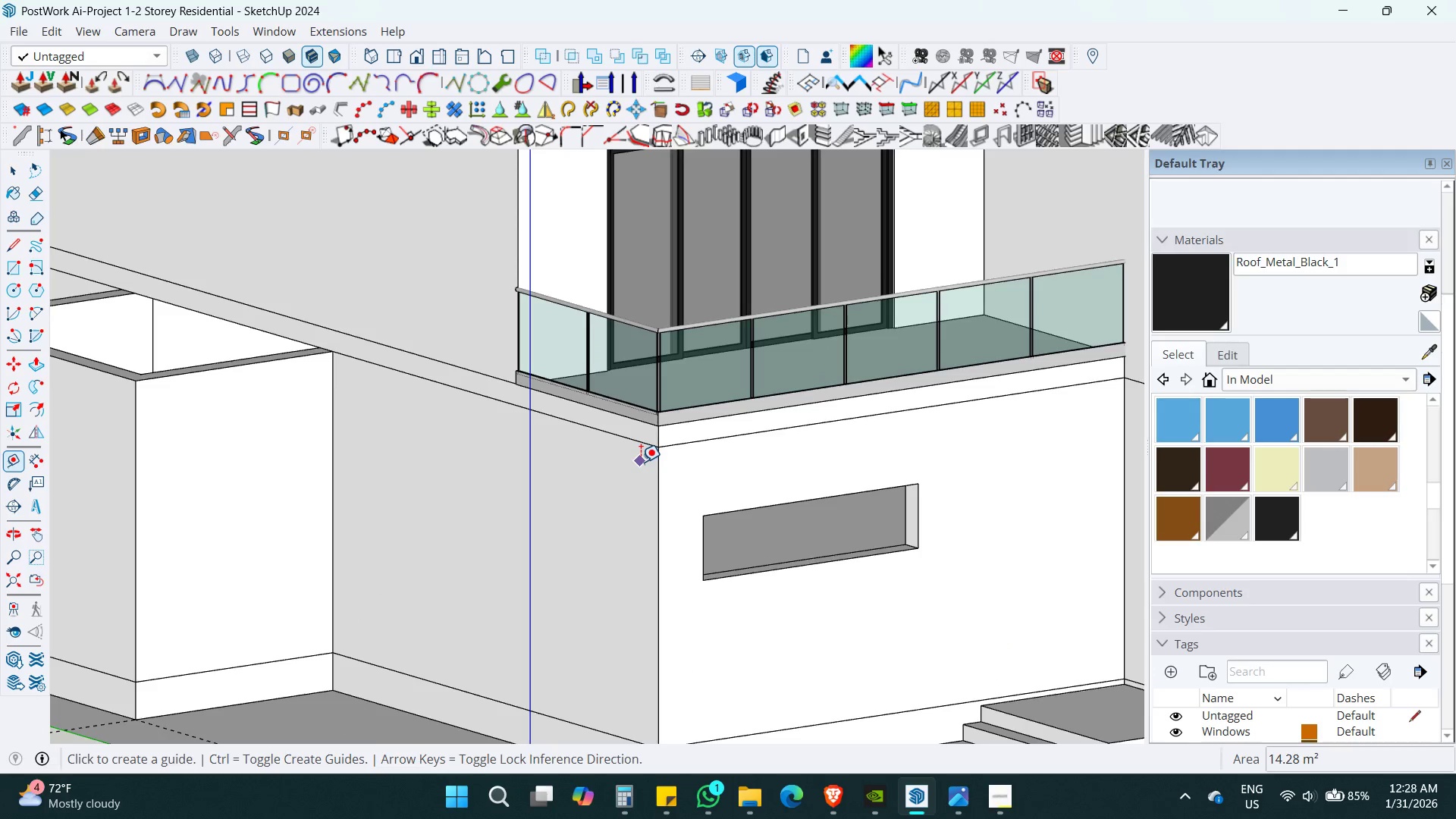 
scroll: coordinate [642, 462], scroll_direction: up, amount: 7.0
 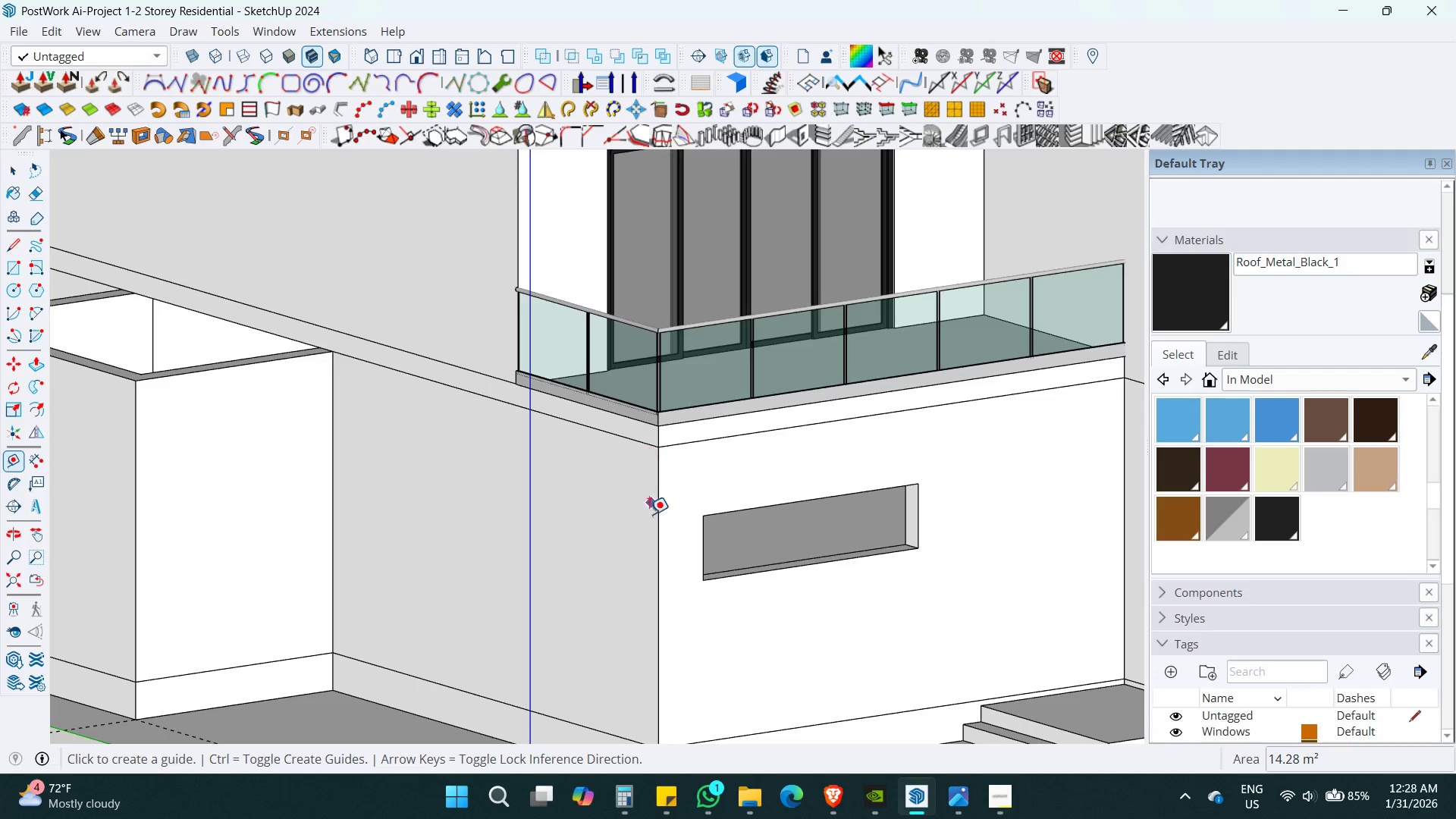 
hold_key(key=ShiftLeft, duration=0.33)
 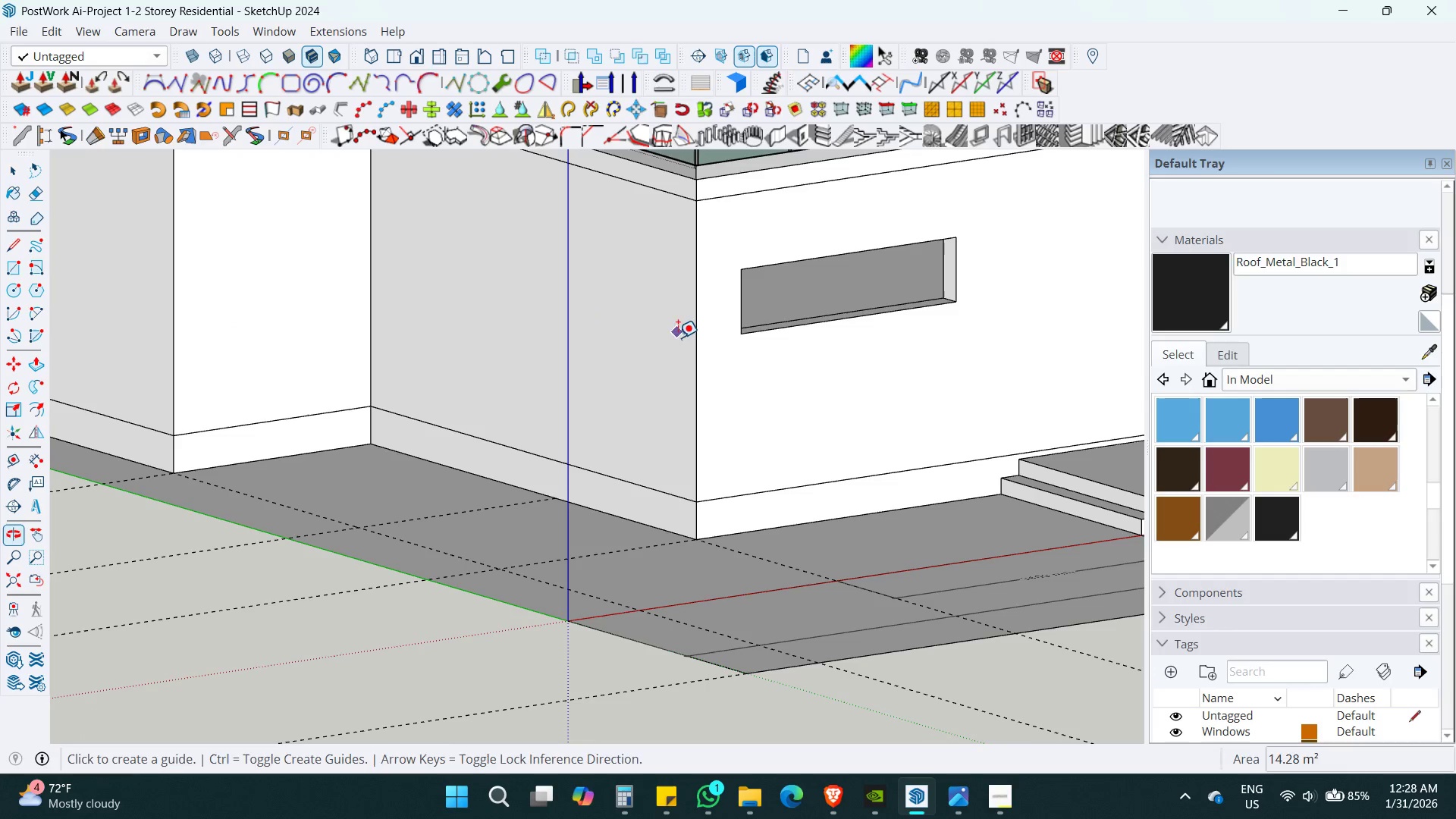 
key(Space)
 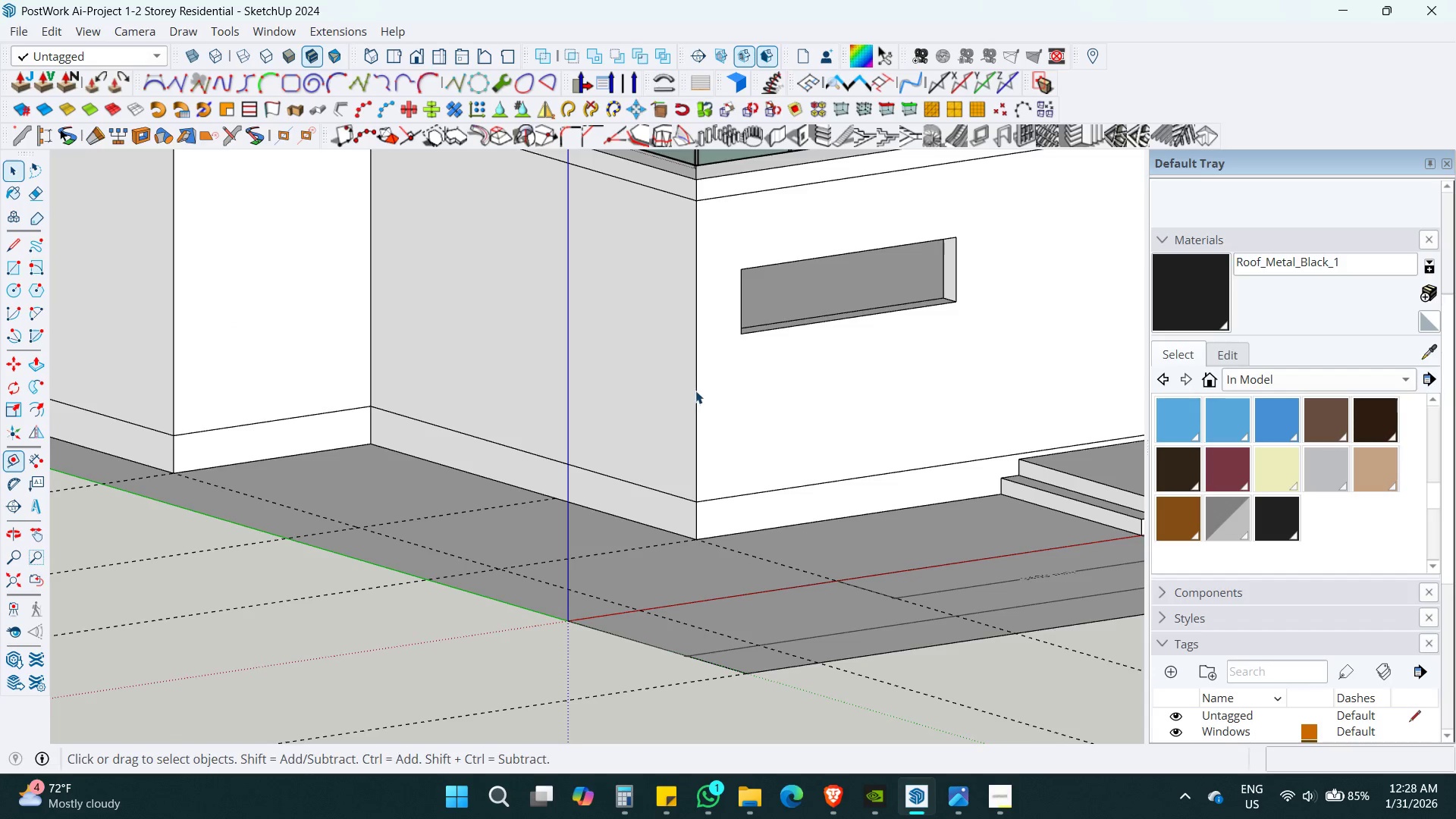 
key(Shift+ShiftLeft)
 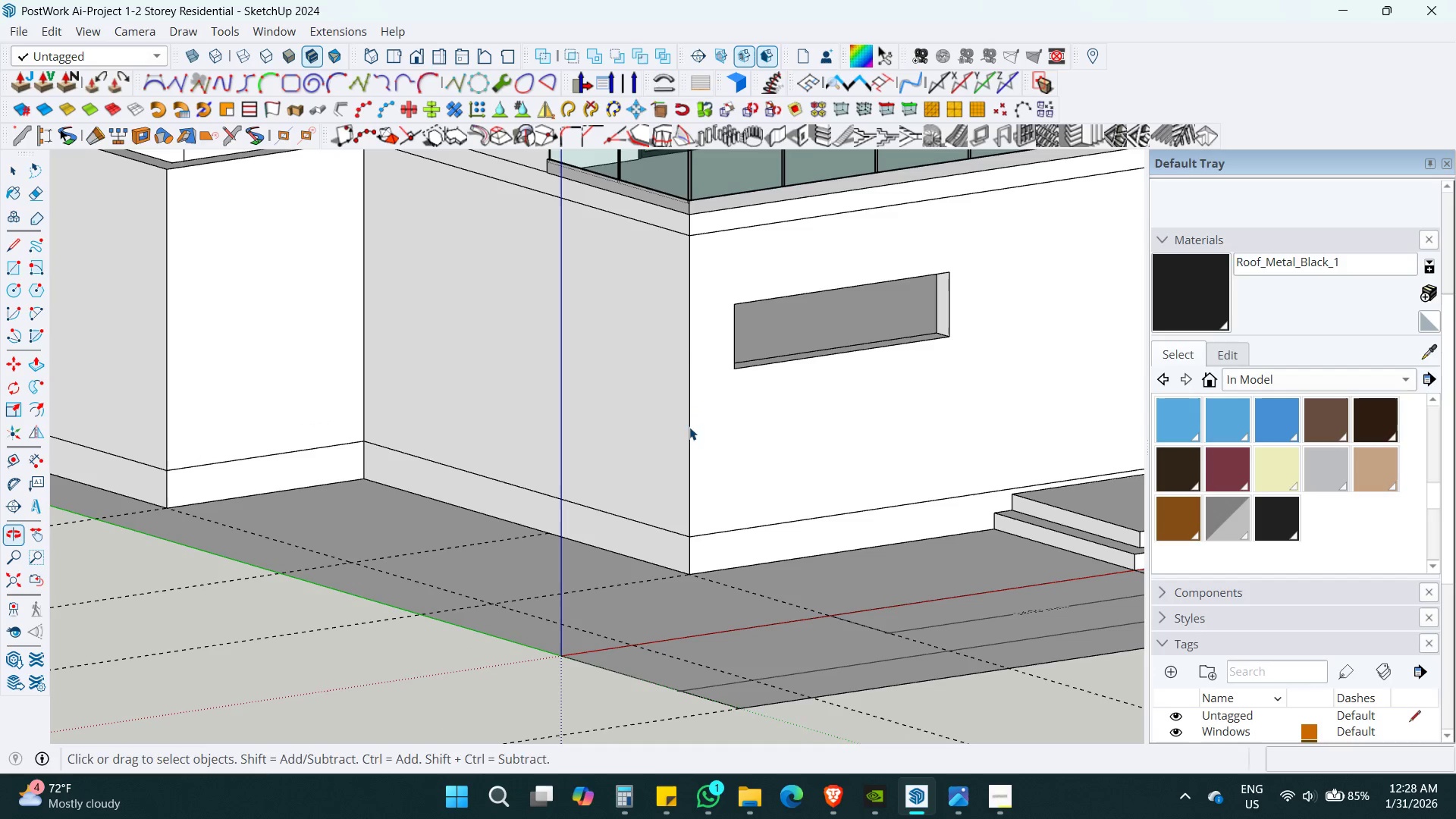 
key(T)
 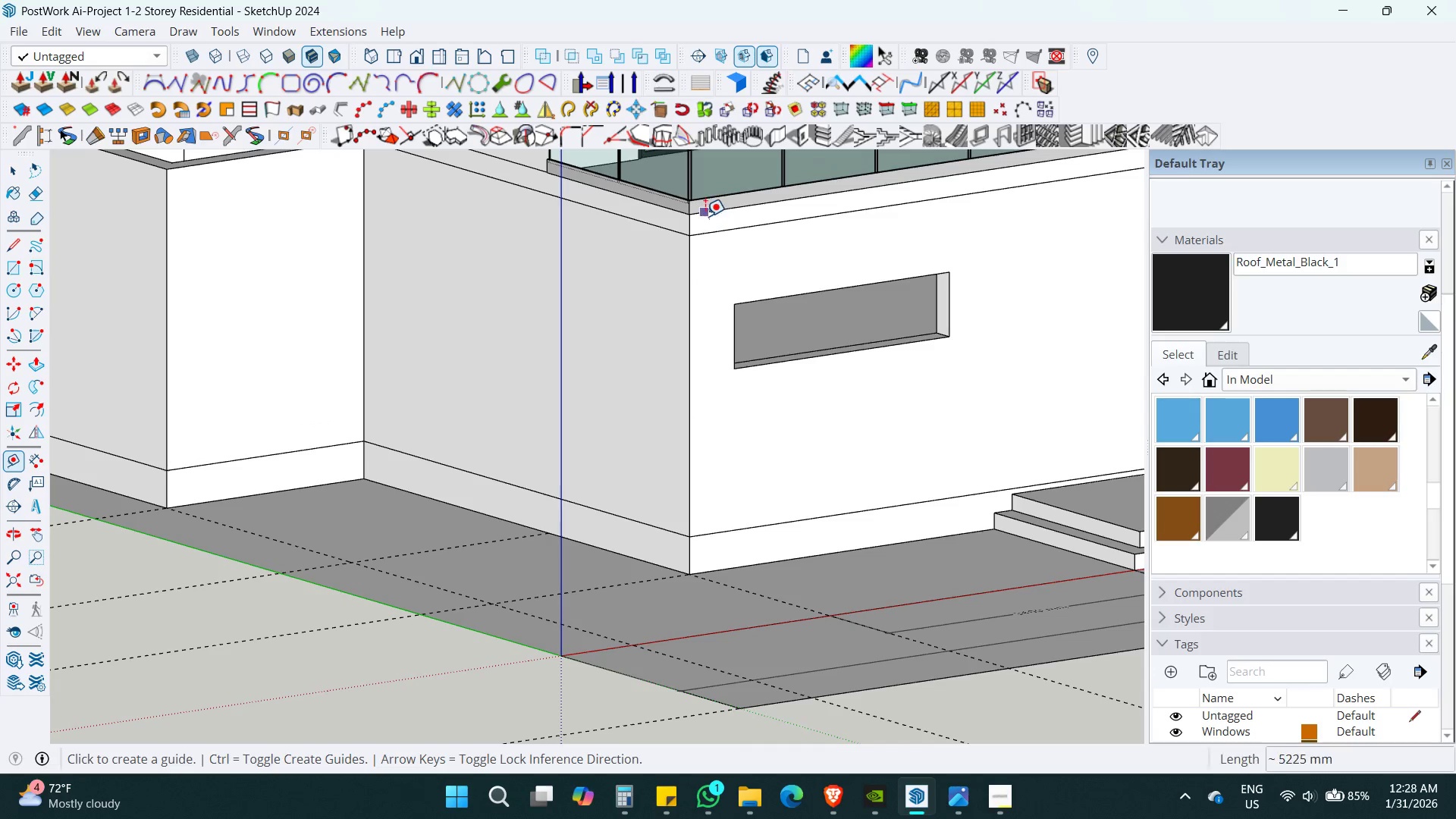 
left_click([705, 215])
 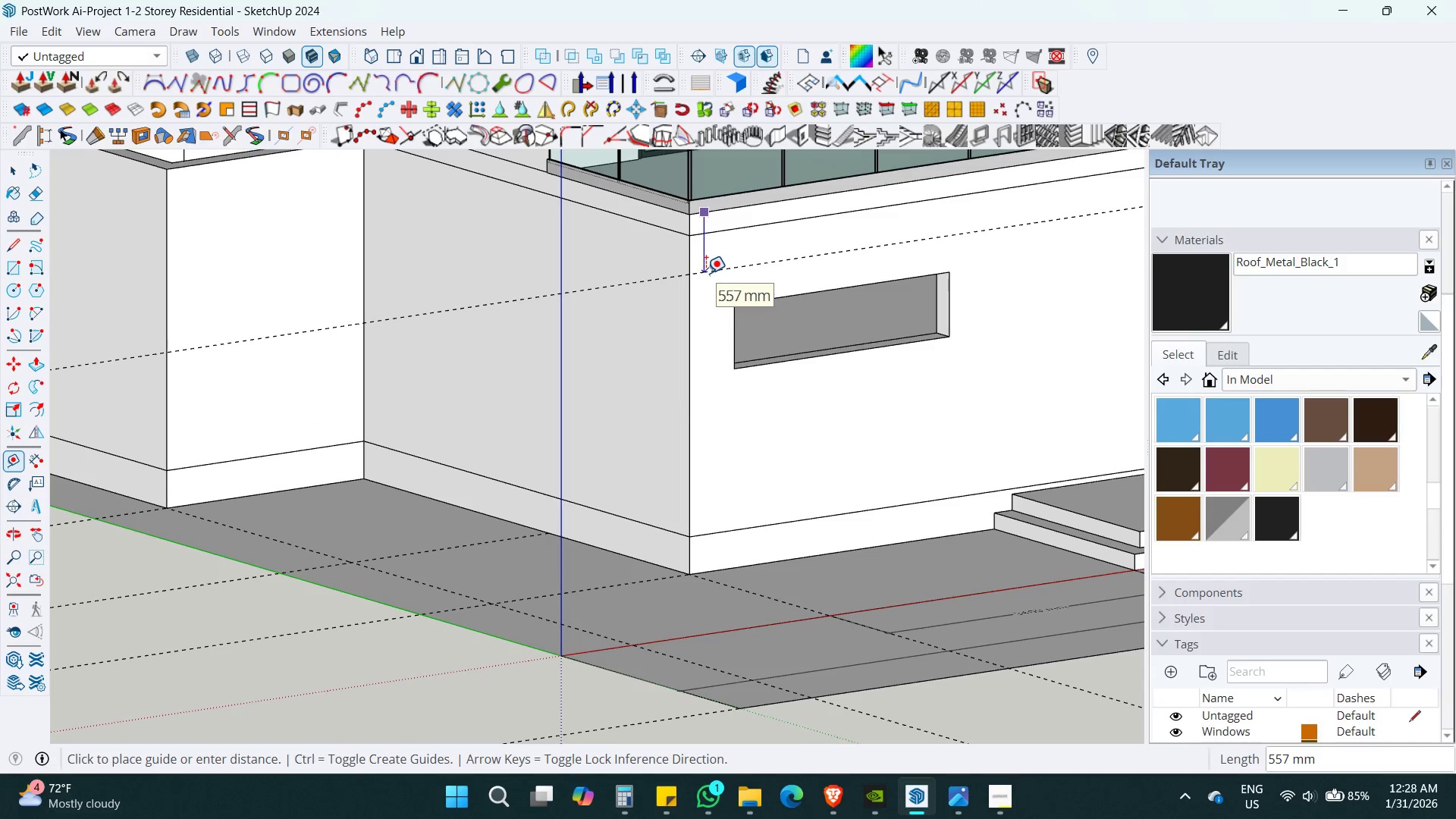 
key(Numpad6)
 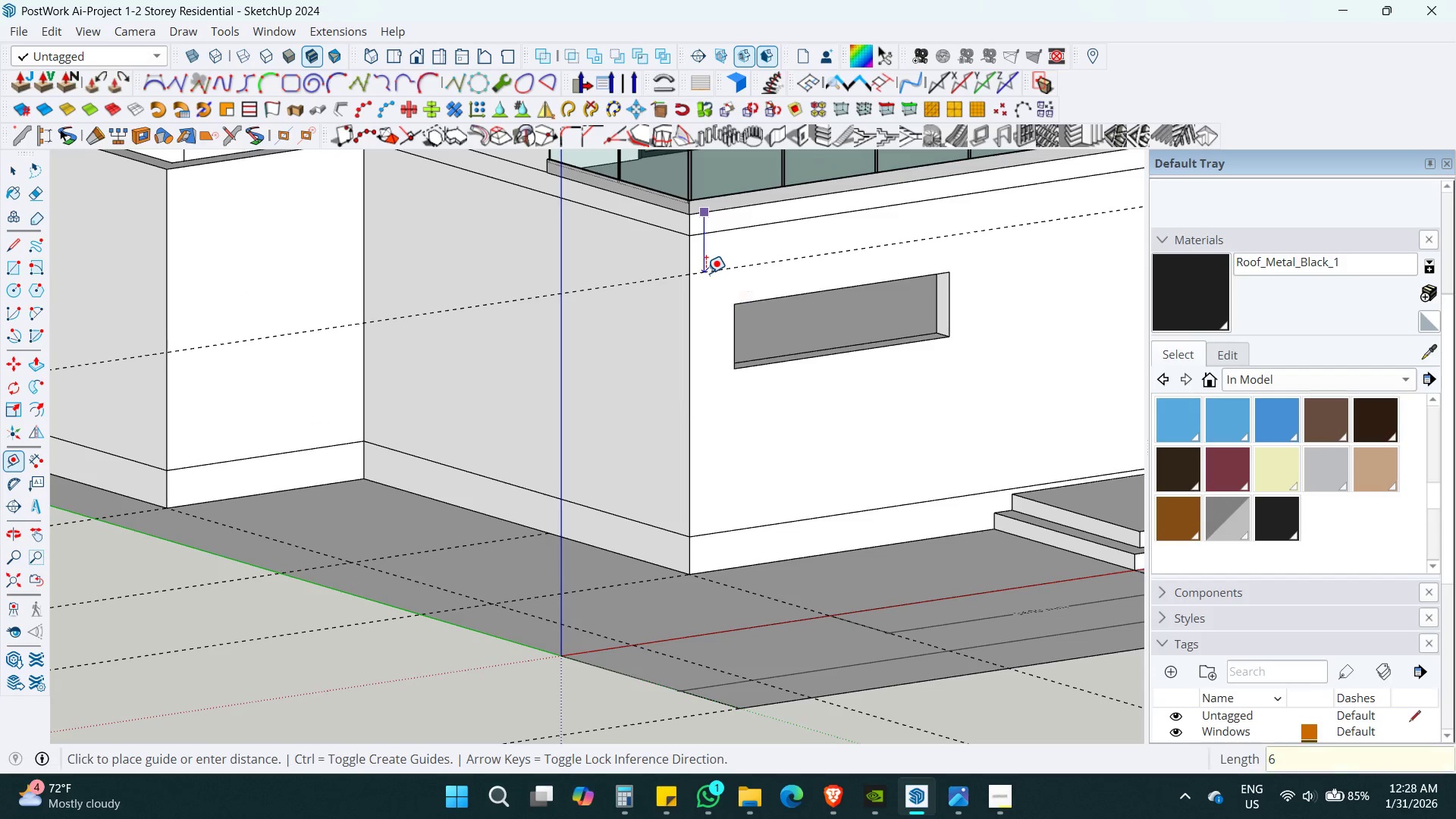 
key(Numpad0)
 